 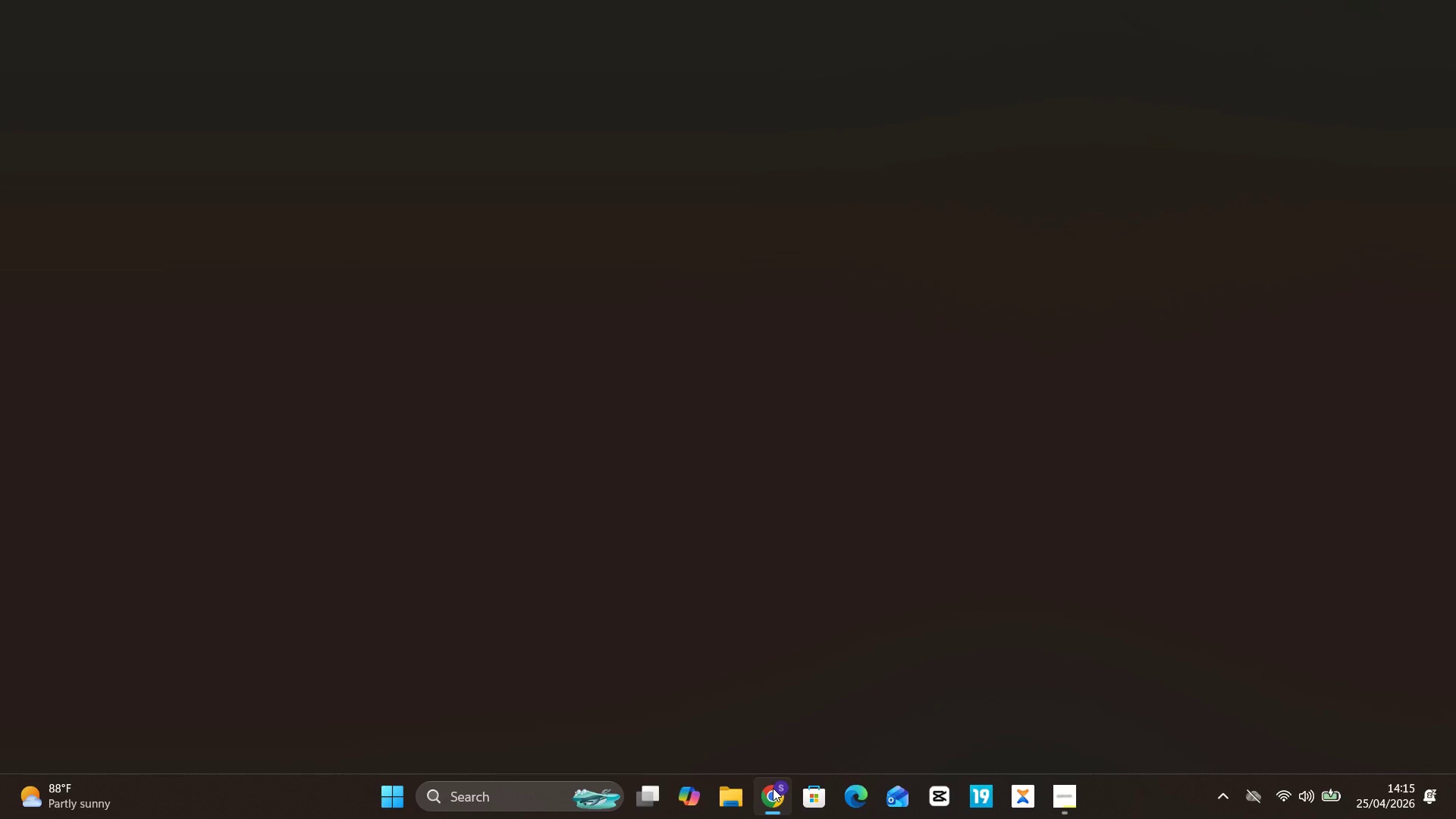 
left_click([817, 538])
 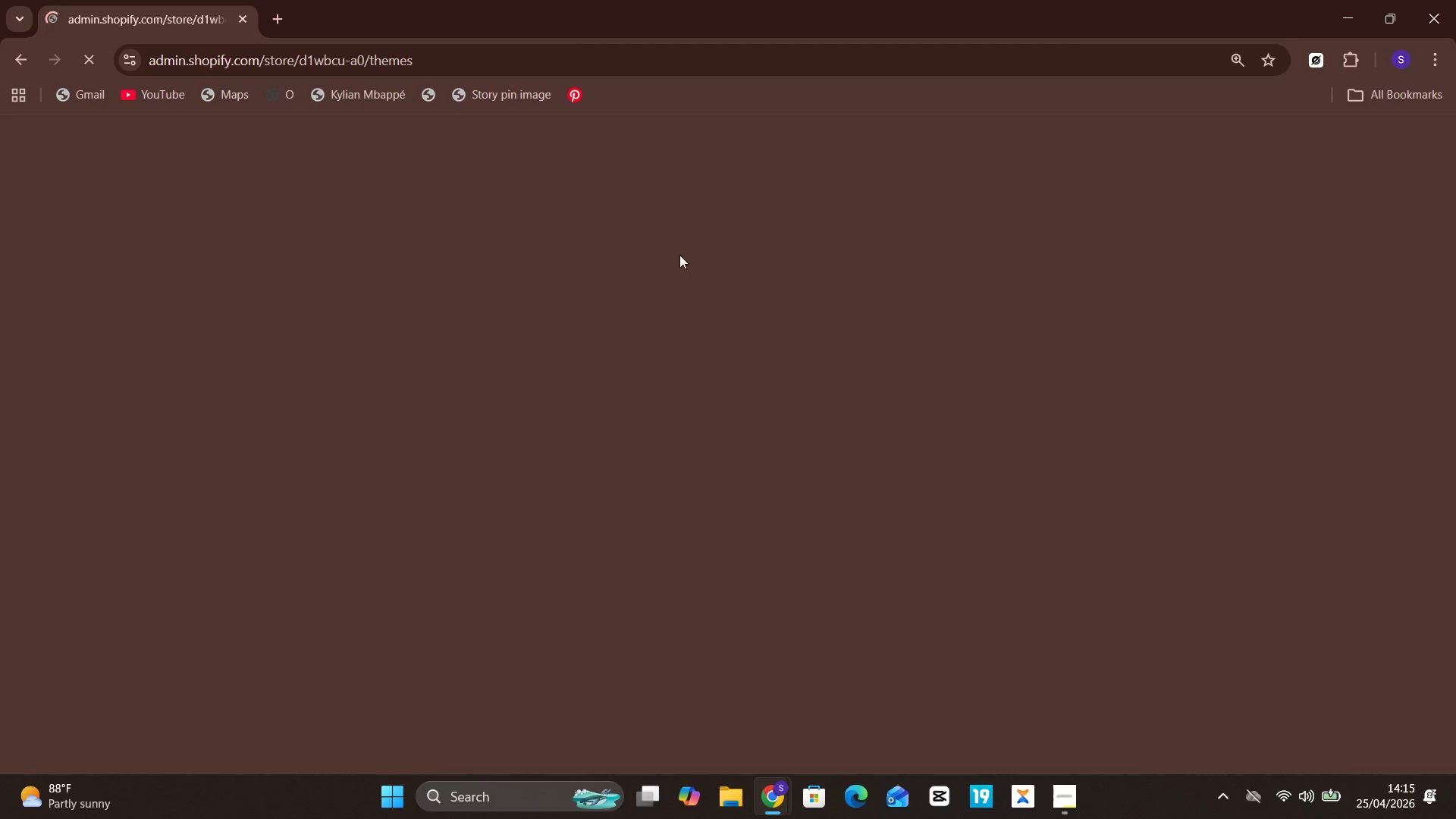 
wait(13.44)
 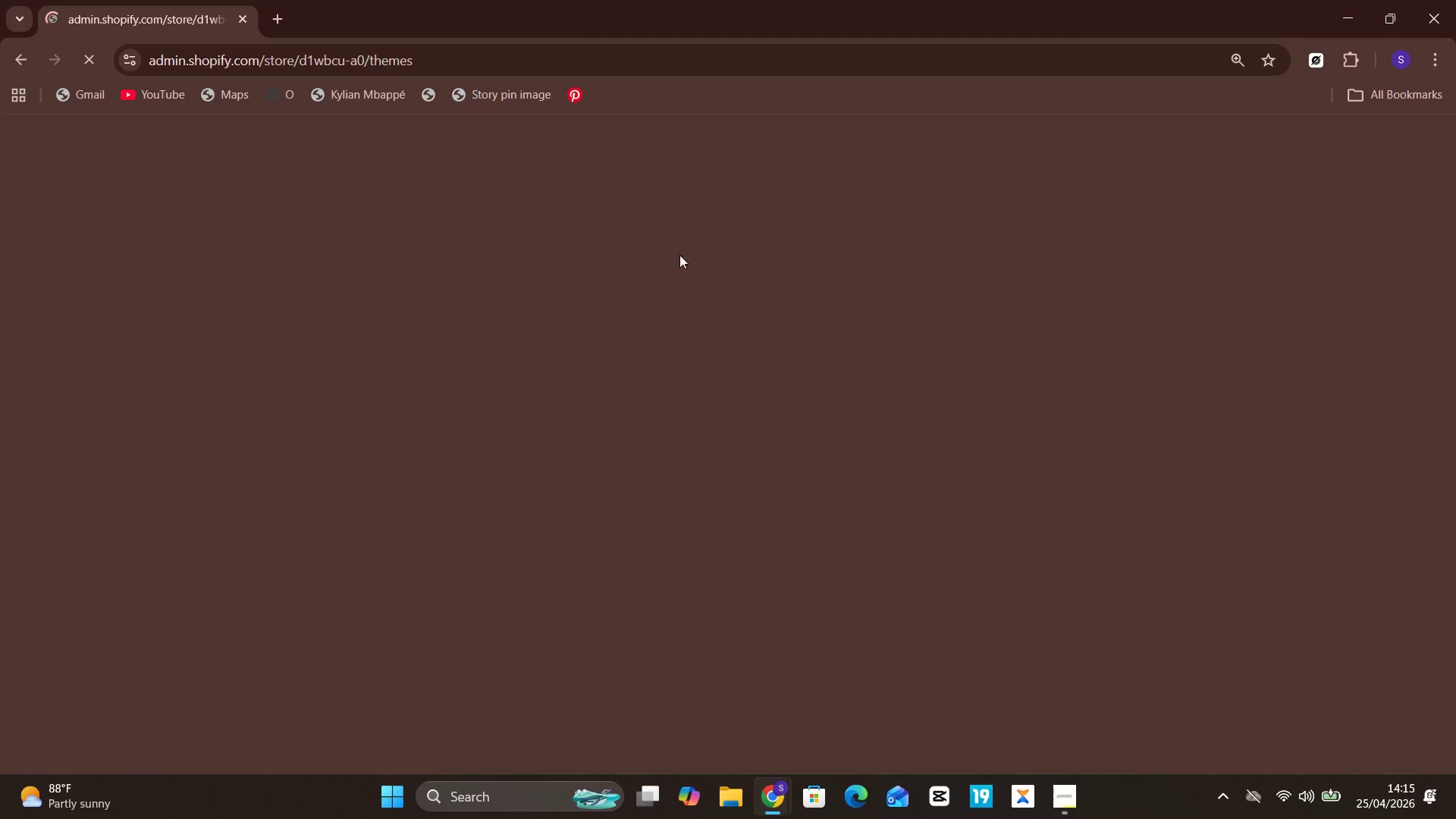 
mouse_move([774, 791])
 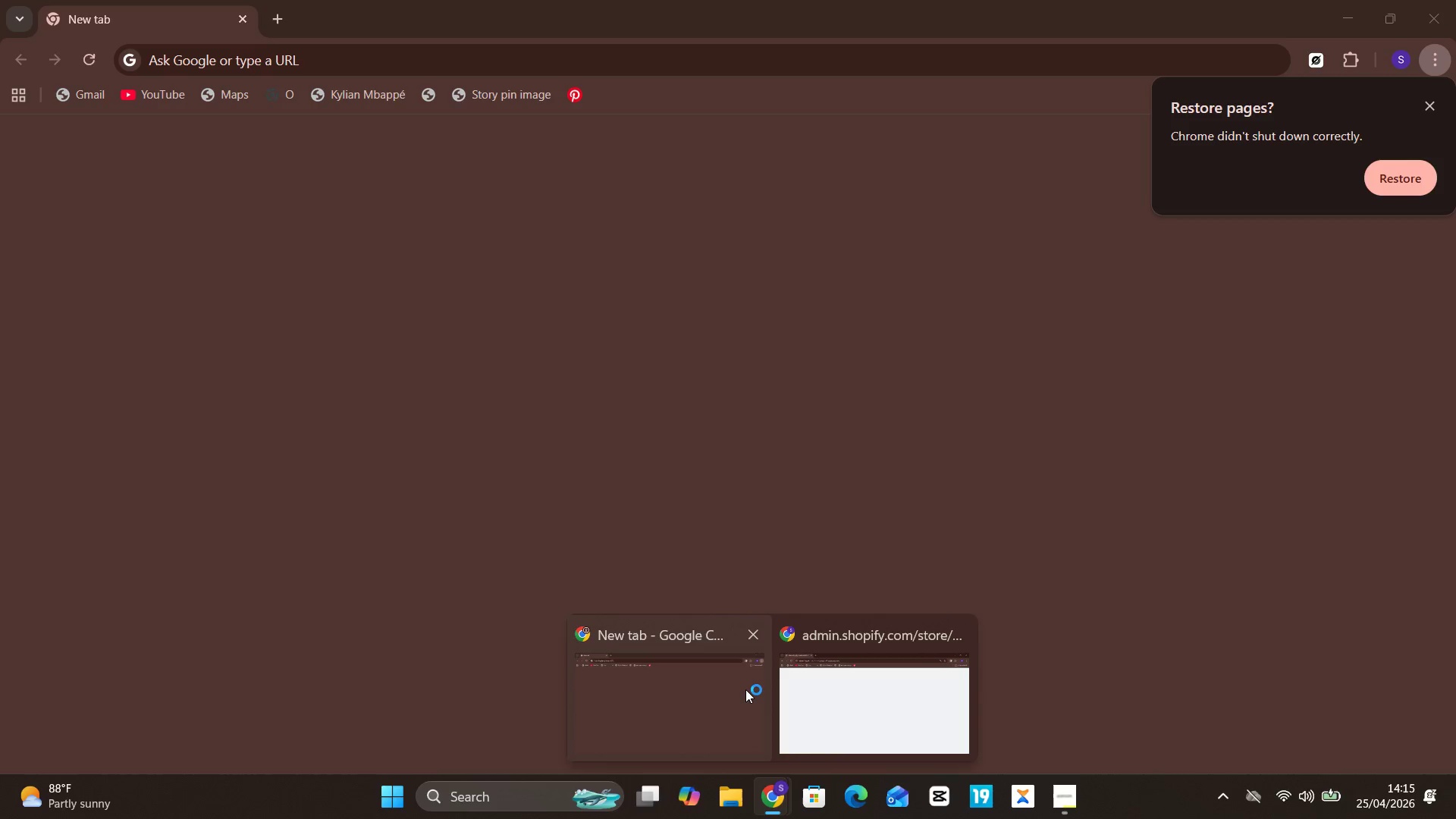 
left_click([744, 689])
 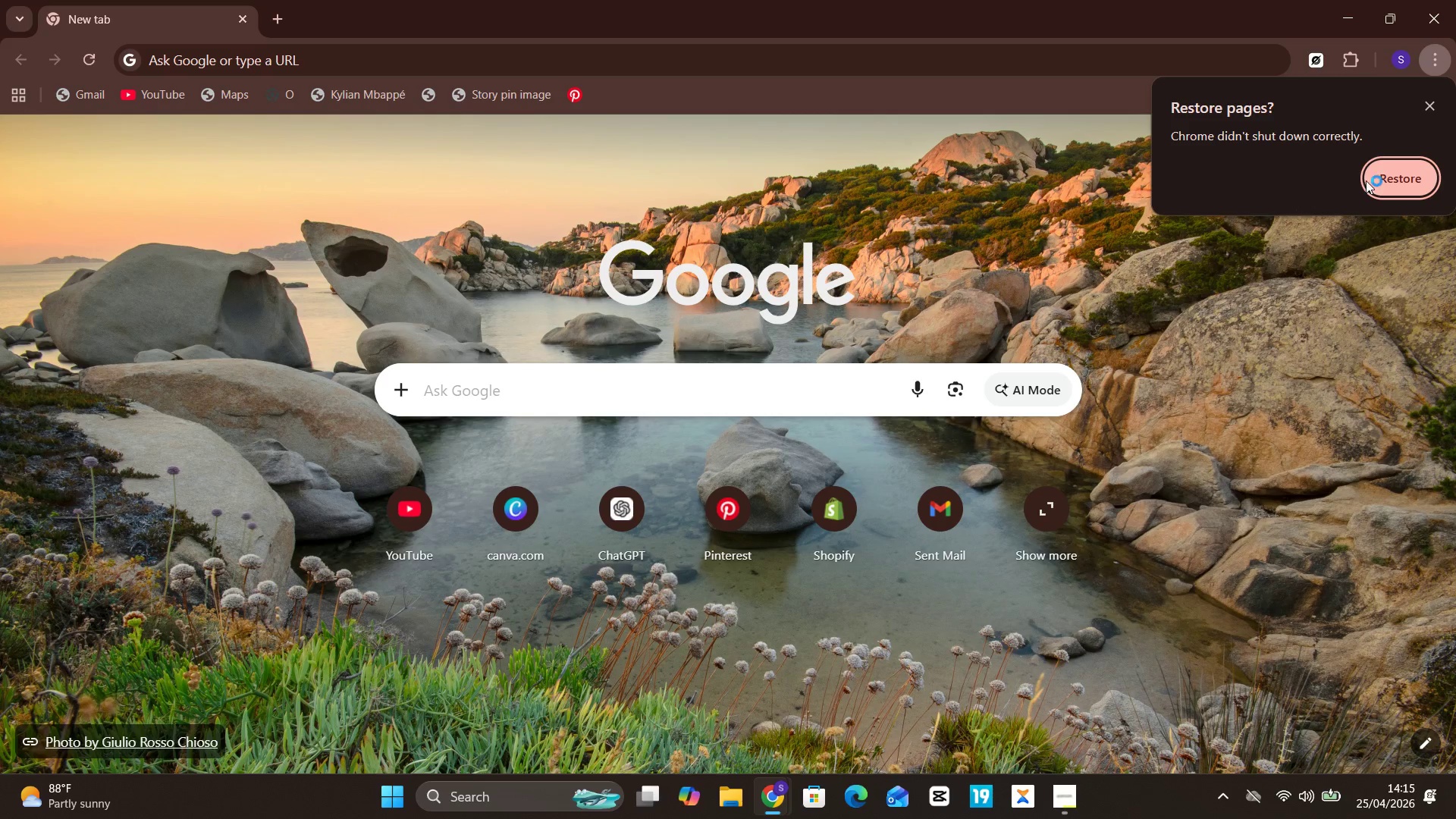 
left_click([1370, 181])
 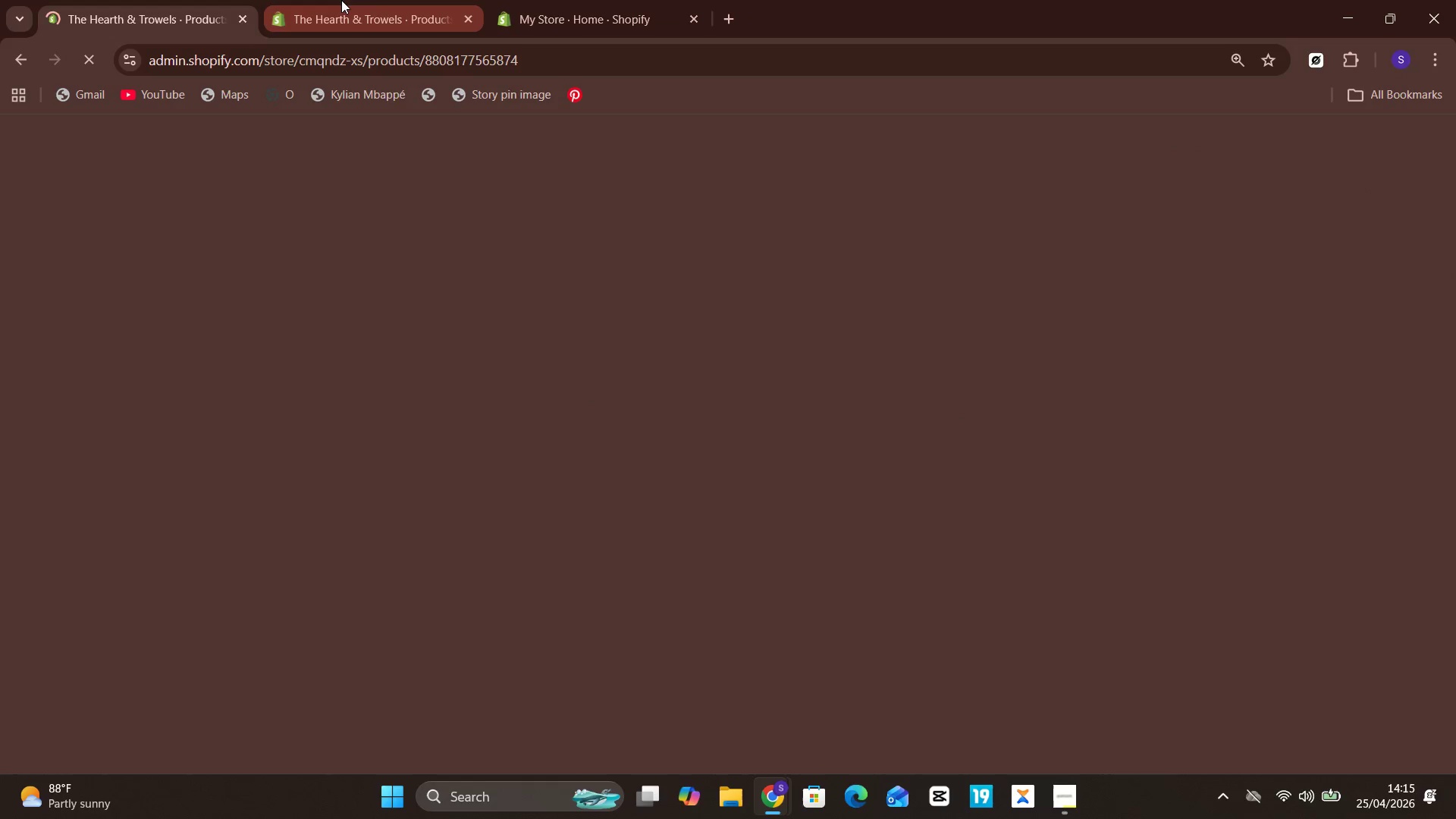 
left_click([194, 0])
 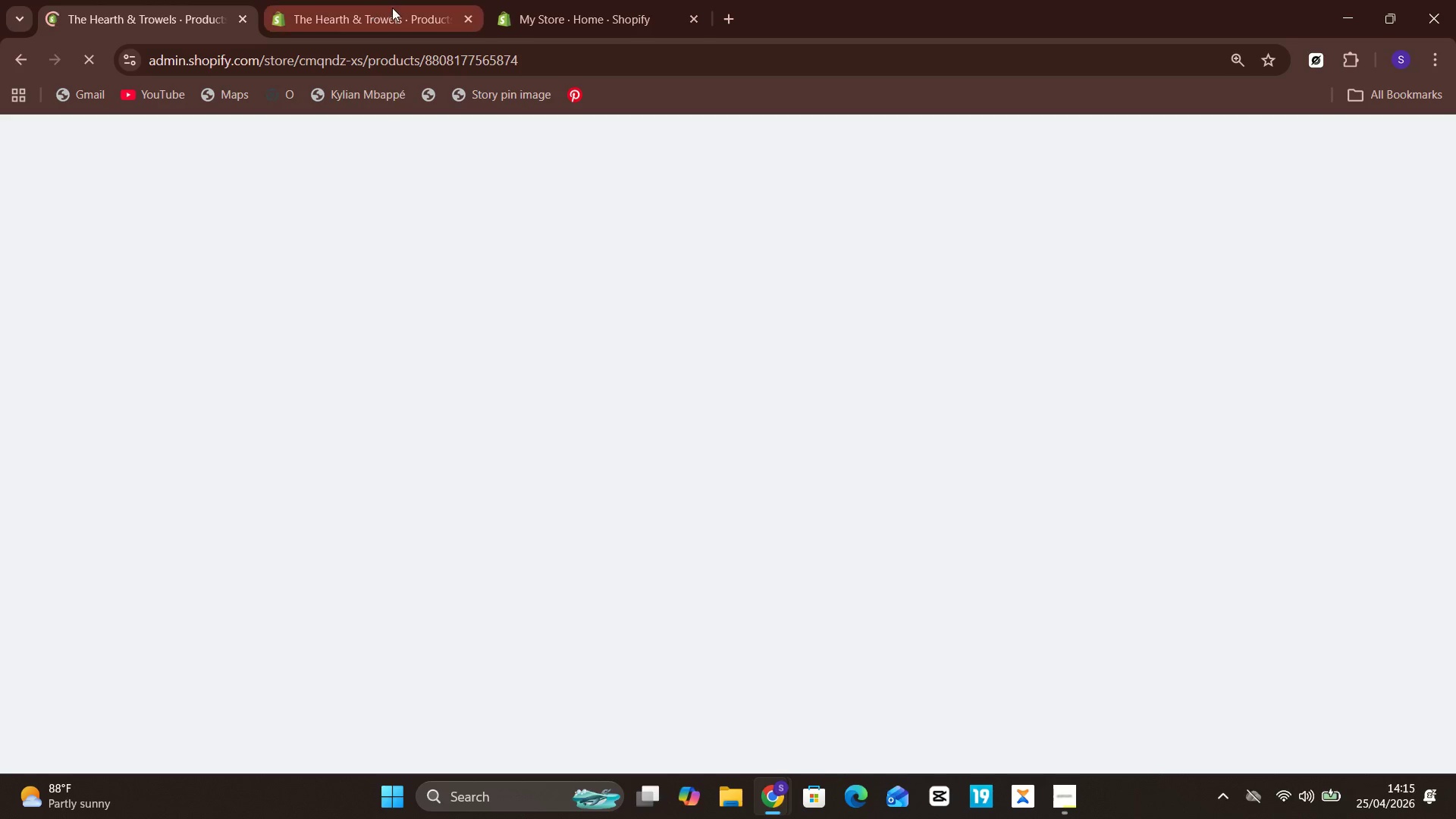 
left_click([392, 8])
 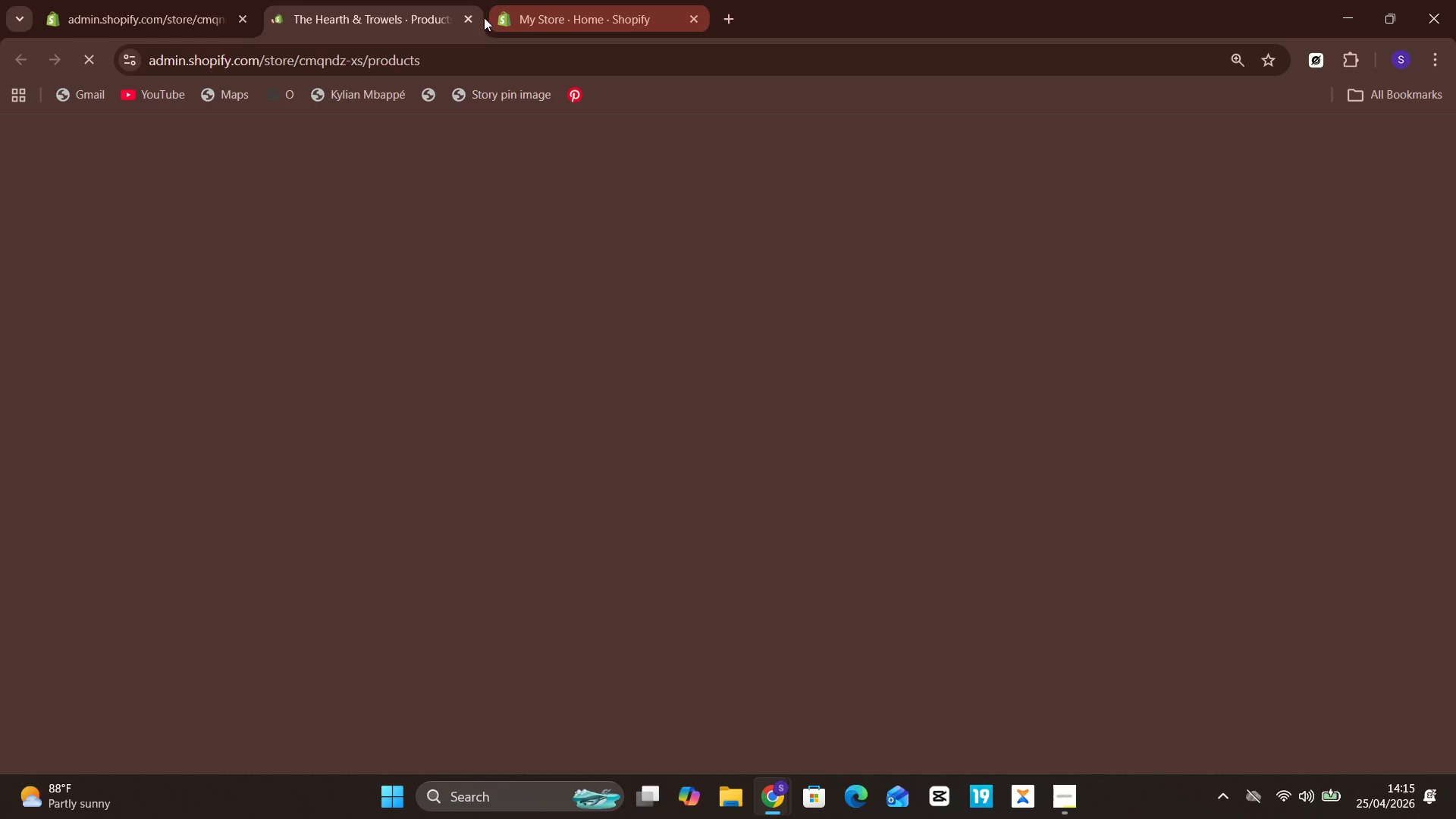 
left_click([469, 20])
 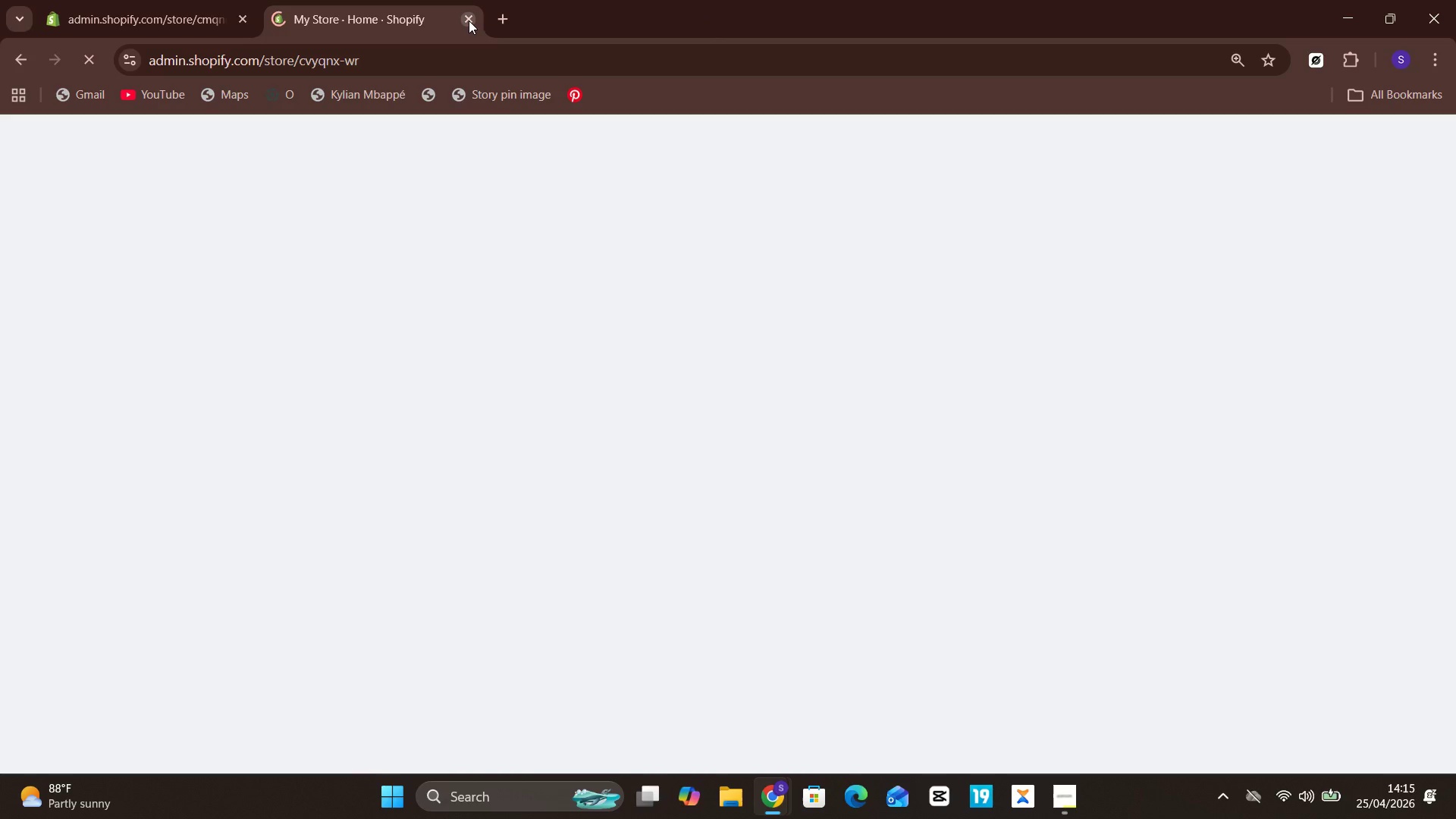 
left_click([469, 20])
 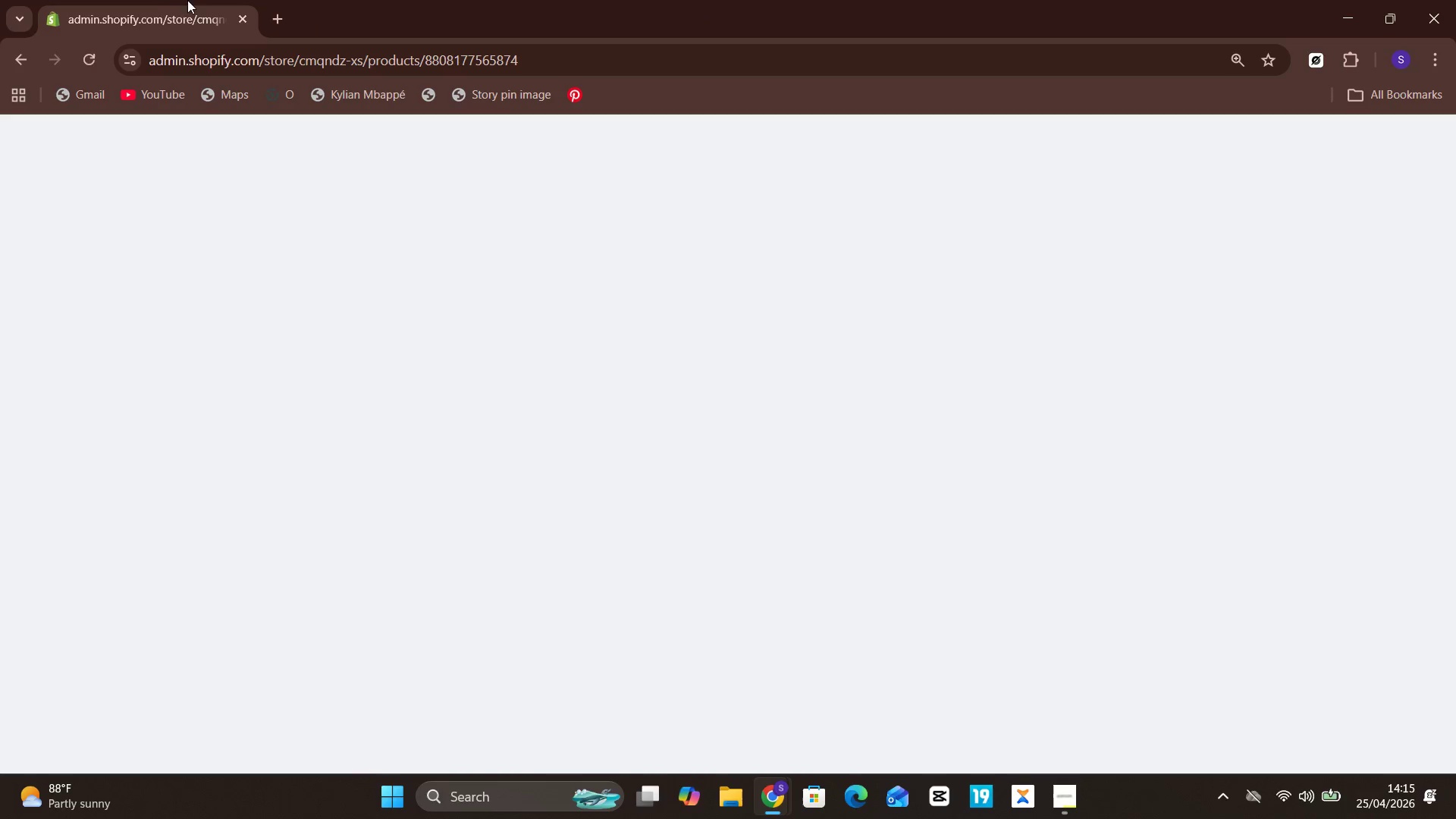 
left_click([147, 0])
 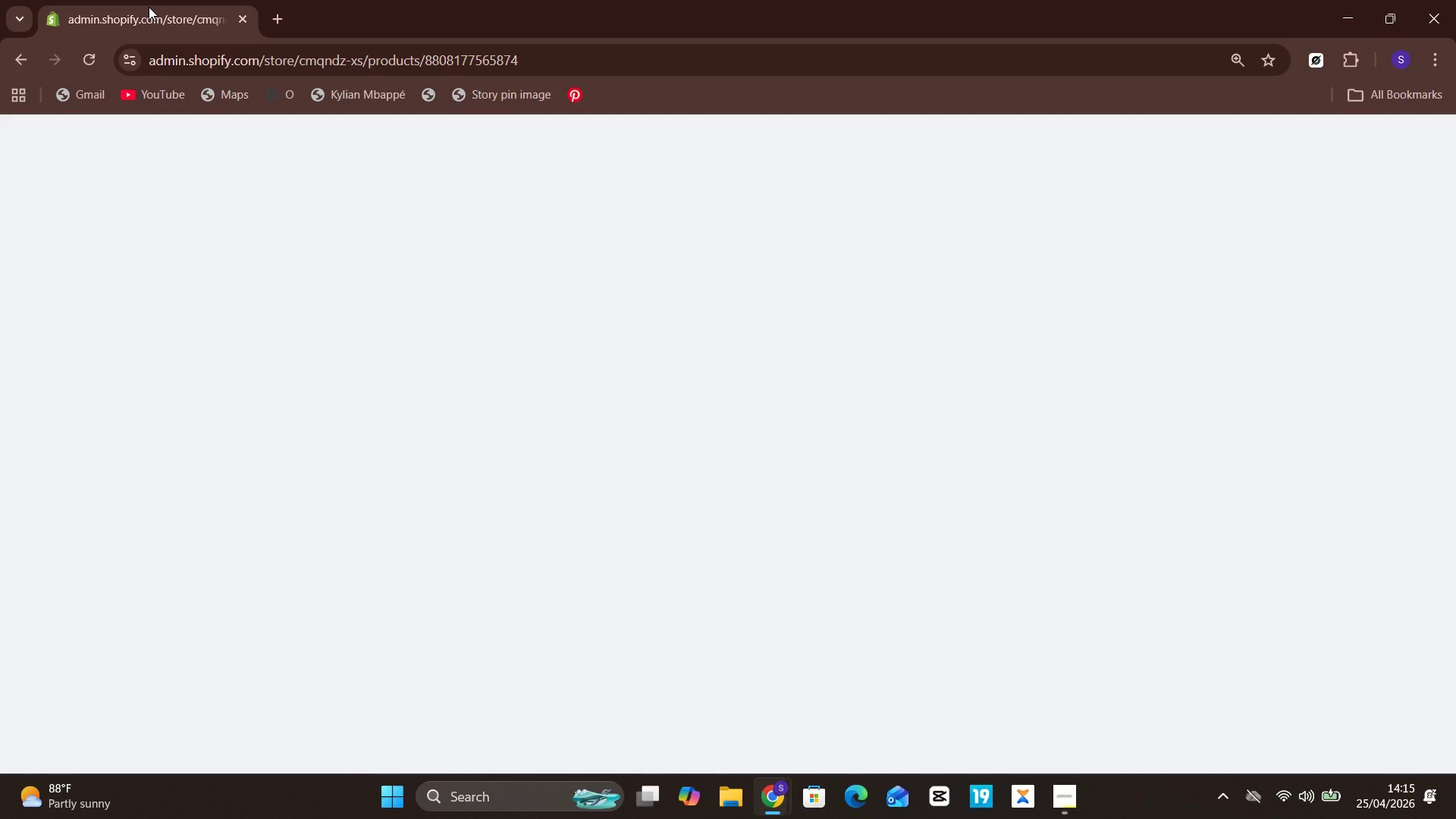 
left_click([149, 7])
 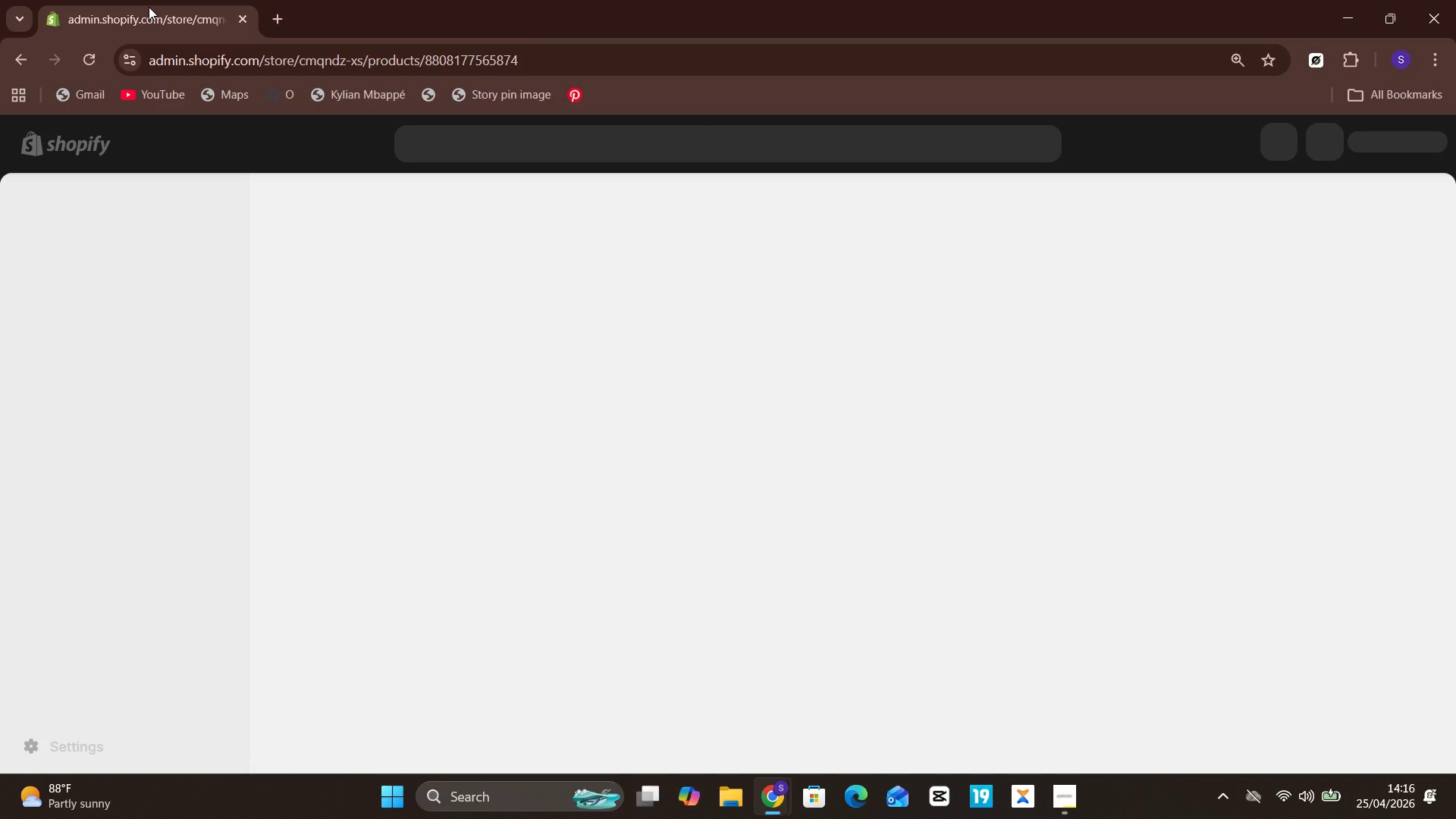 
wait(11.36)
 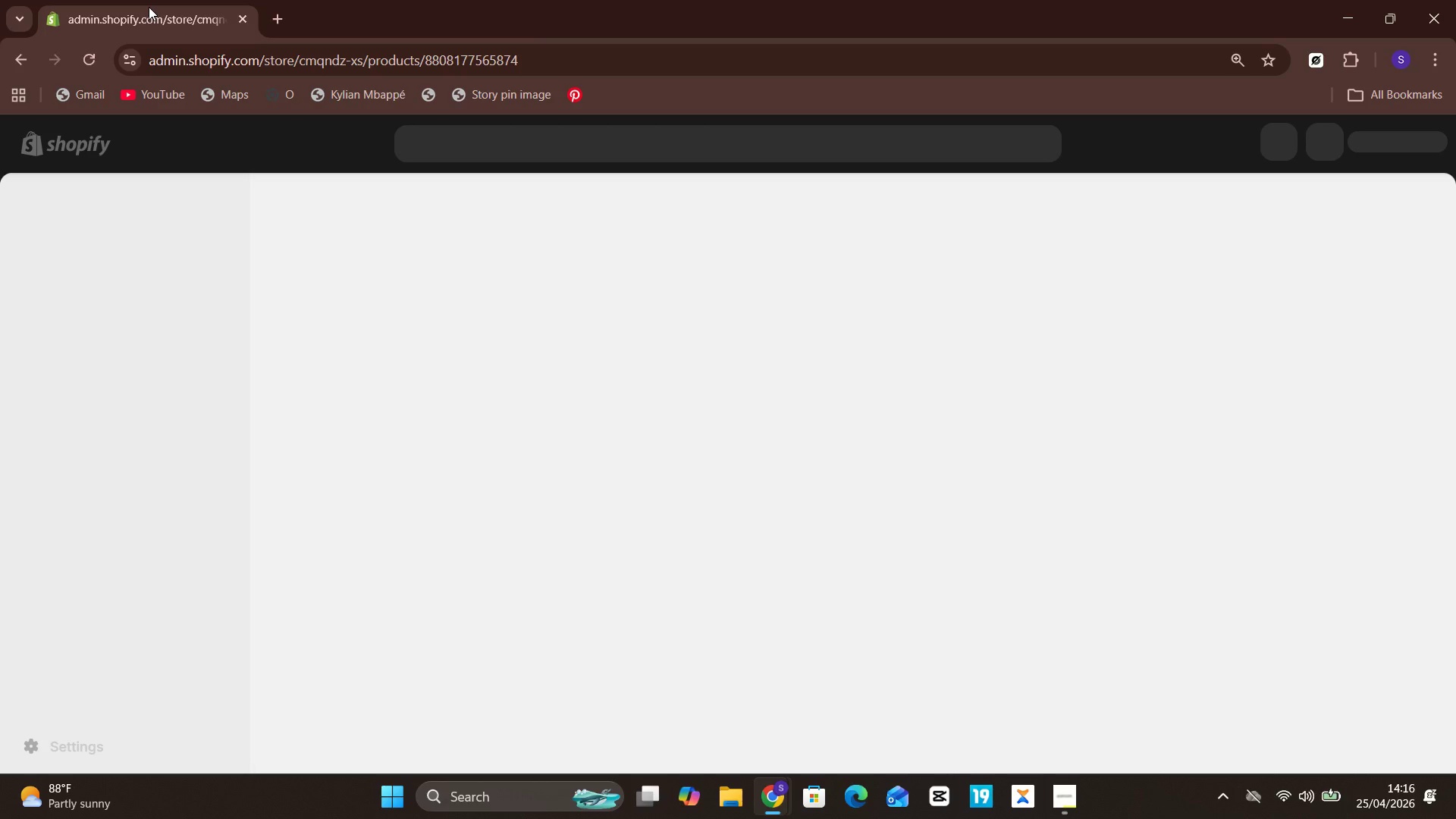 
scroll: coordinate [149, 7], scroll_direction: none, amount: 0.0
 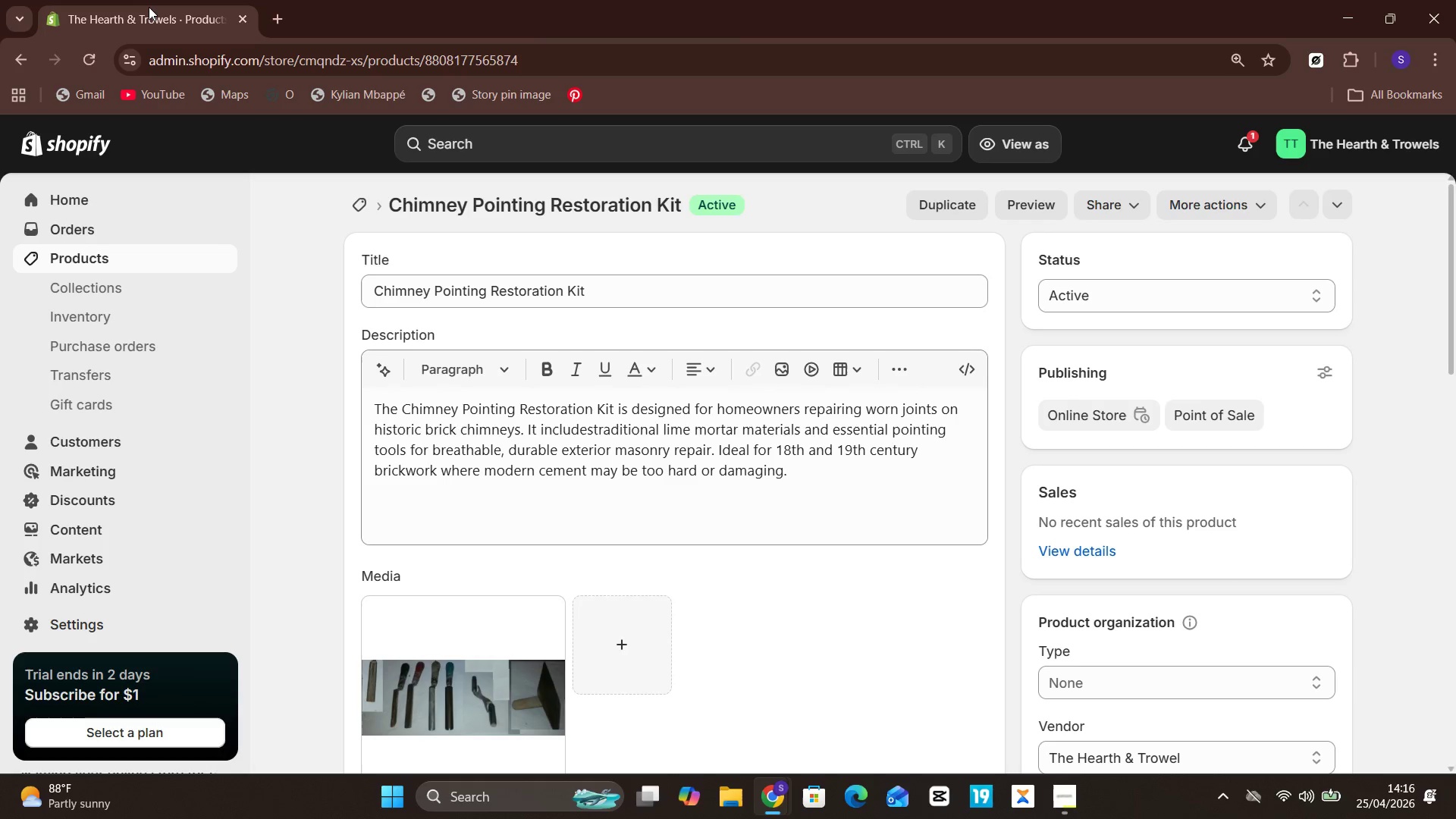 
scroll: coordinate [149, 7], scroll_direction: down, amount: 3.0
 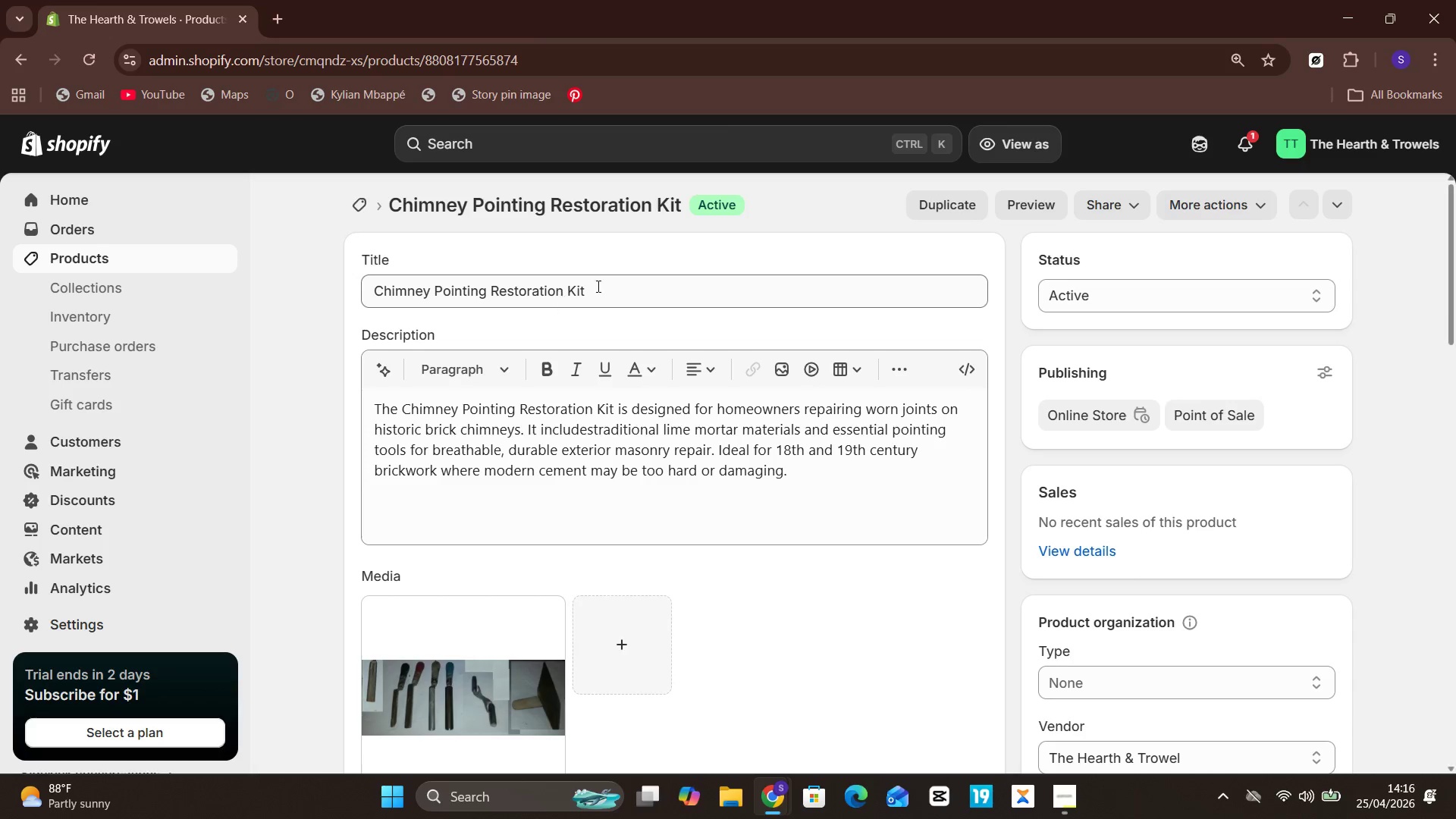 
left_click([606, 286])
 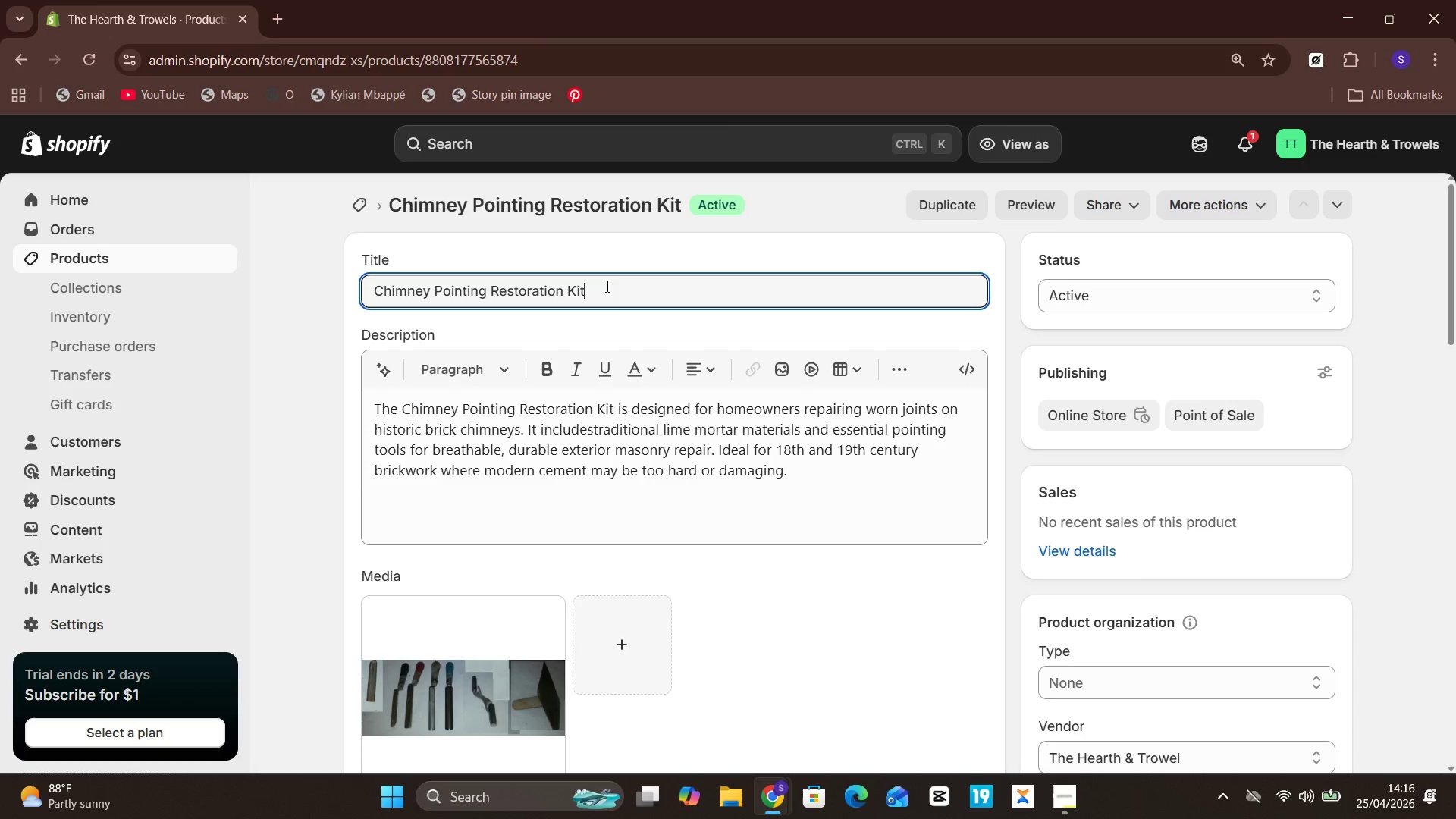 
key(Control+A)
 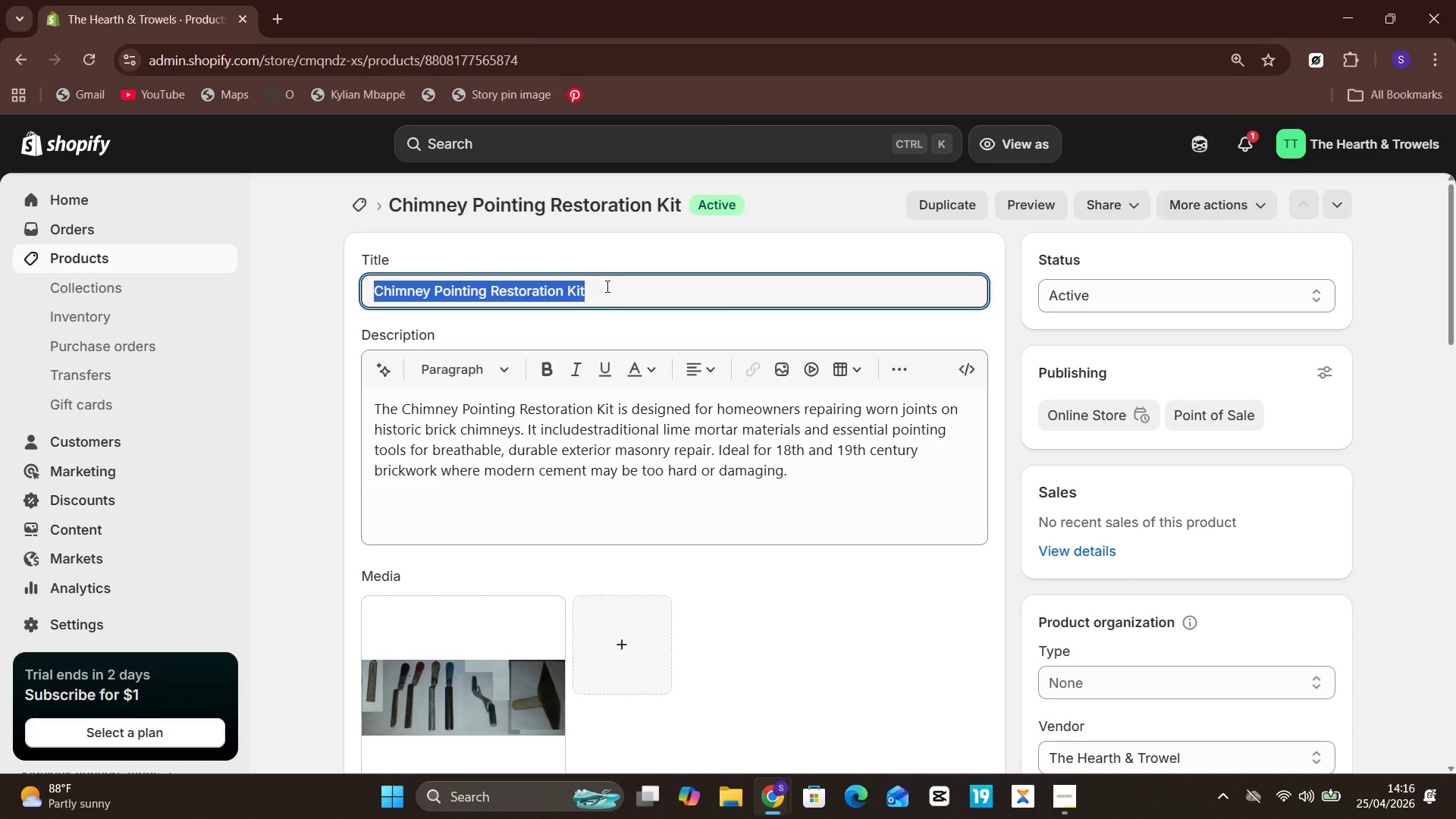 
hold_key(key=ControlLeft, duration=0.97)
 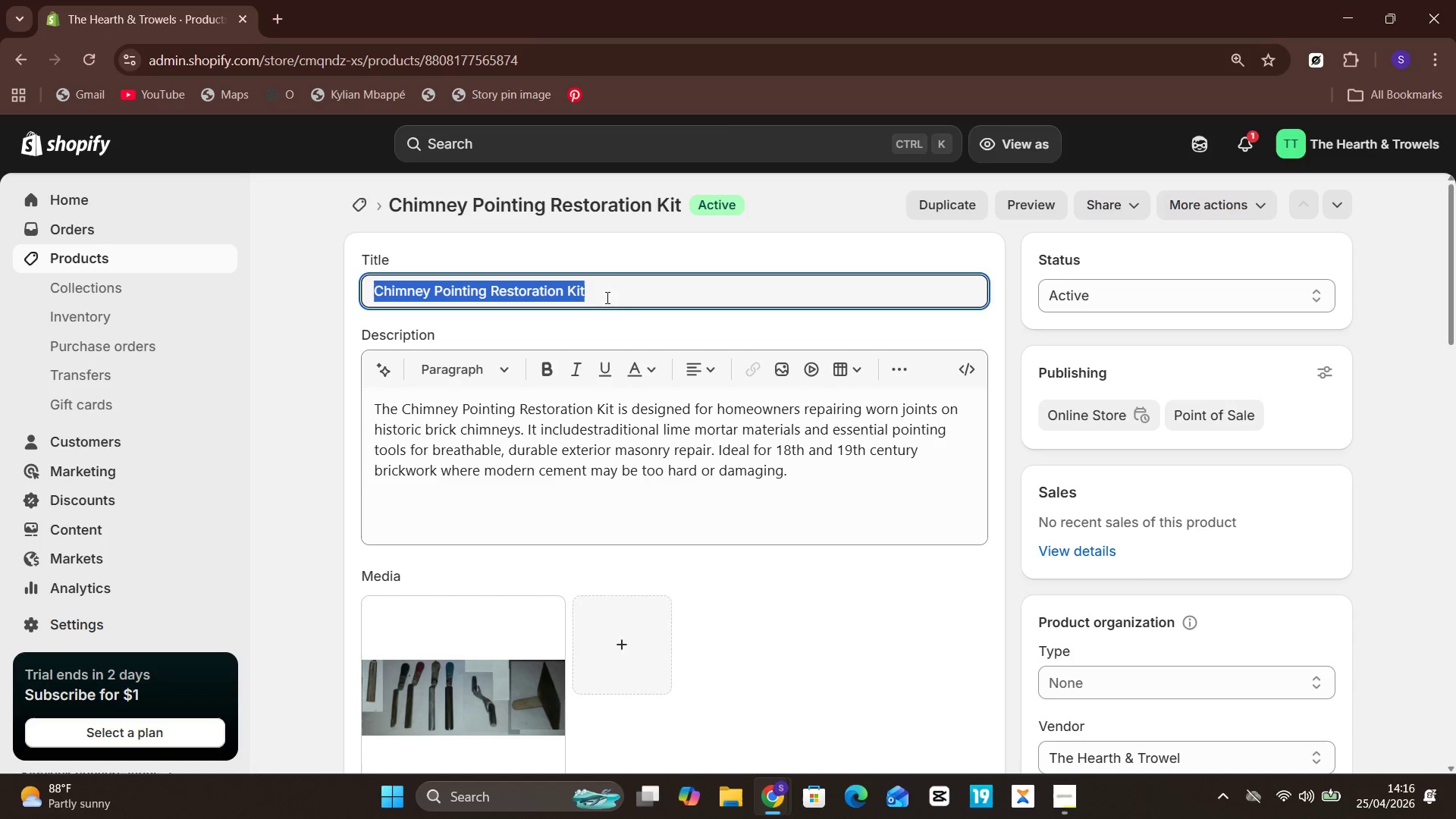 
hold_key(key=C, duration=0.34)
 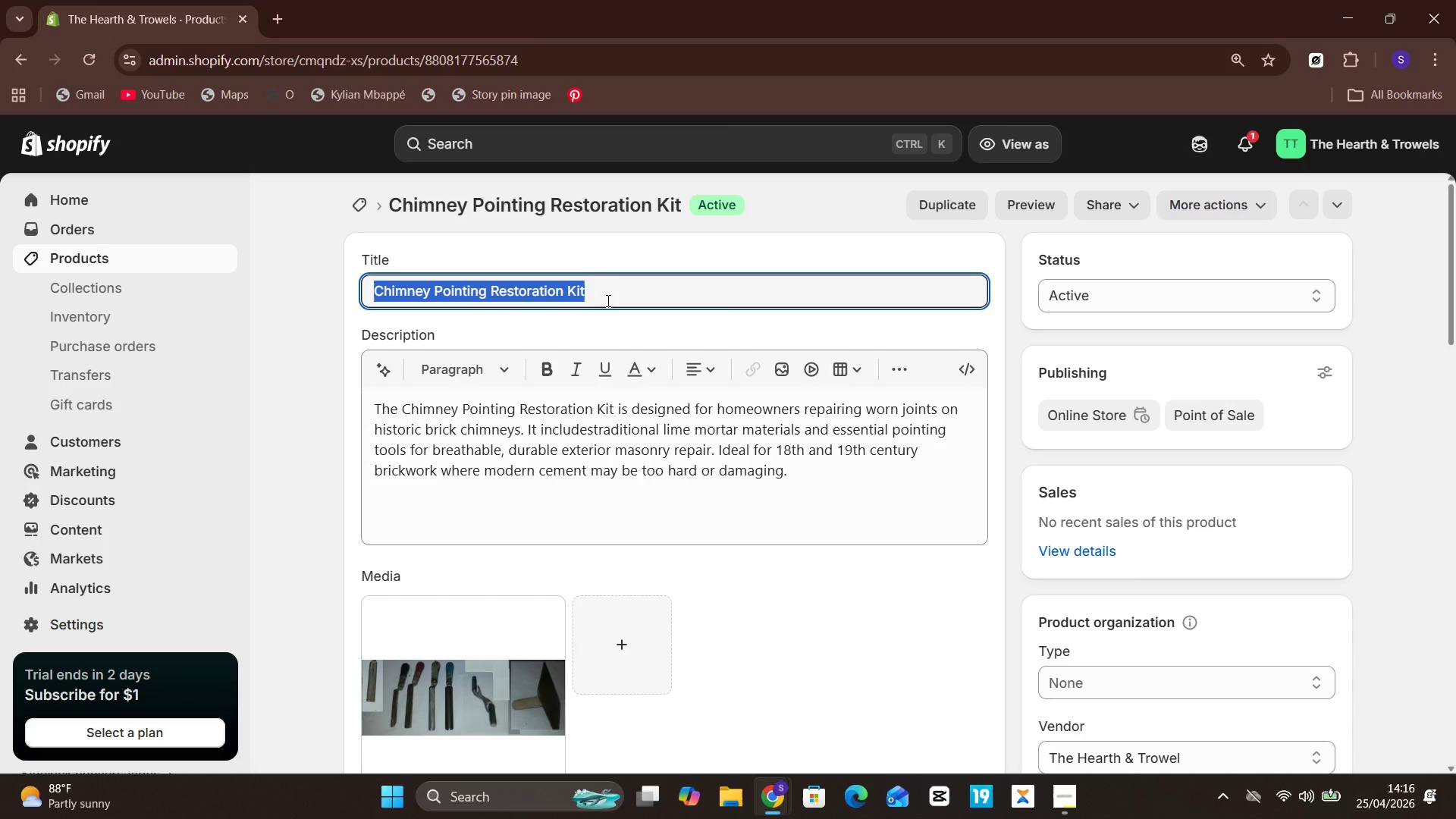 
hold_key(key=ControlLeft, duration=1.53)
left_click([607, 300])
 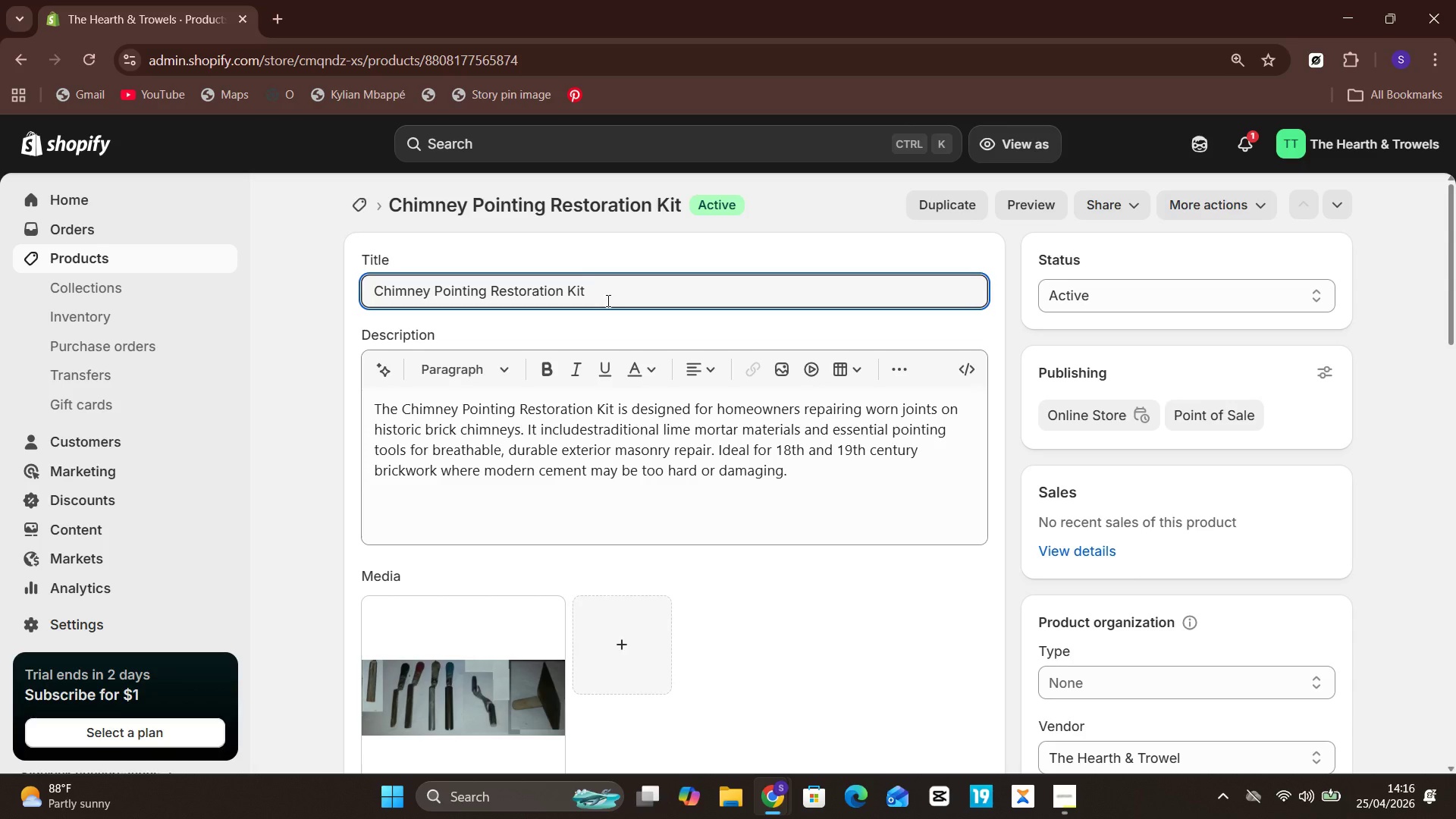 
type( Chimney Pointing Restoration Kit Chimney)
 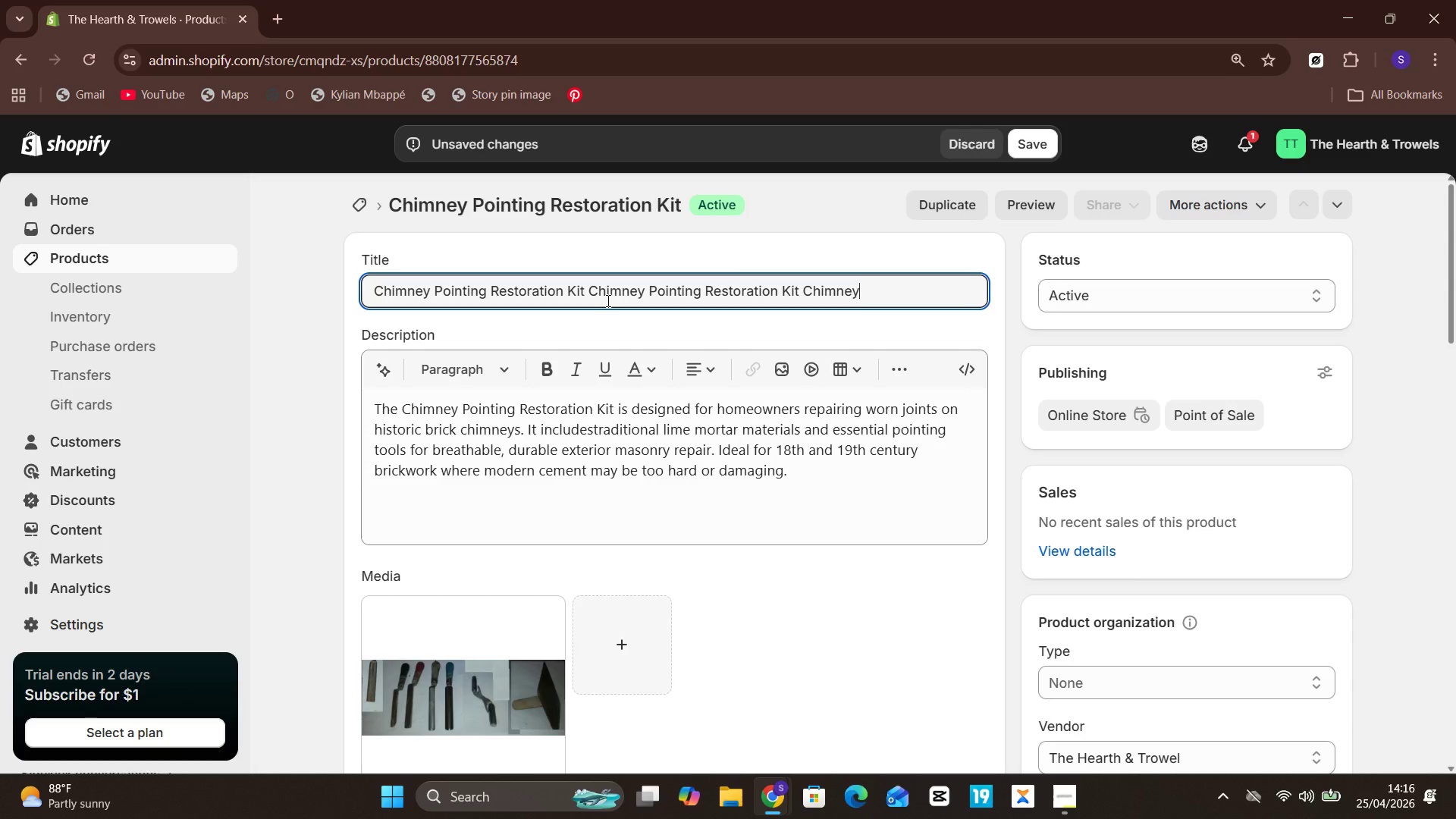 
hold_key(key=ShiftLeft, duration=1.77)
 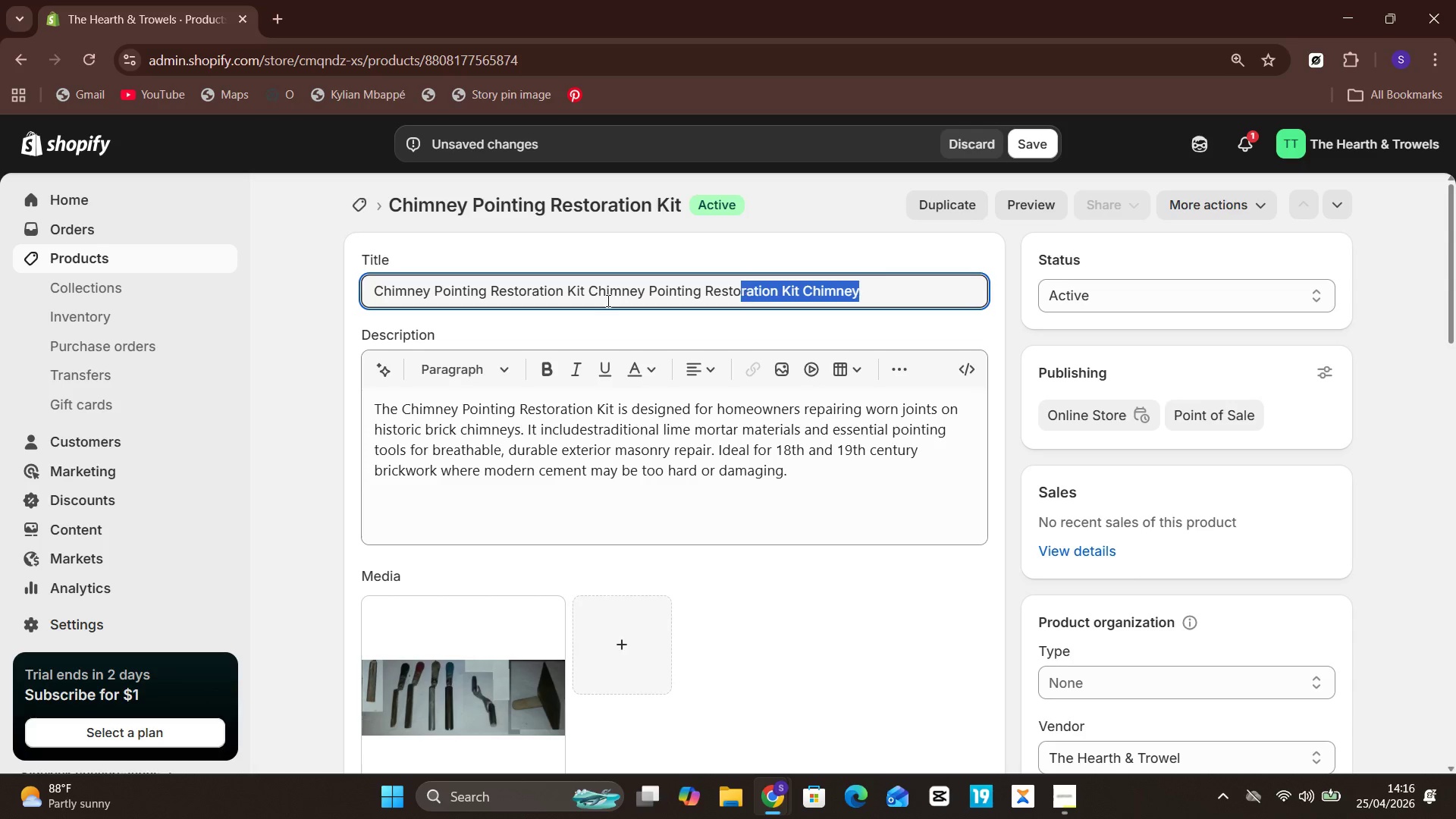 
hold_key(key=ArrowLeft, duration=1.48)
 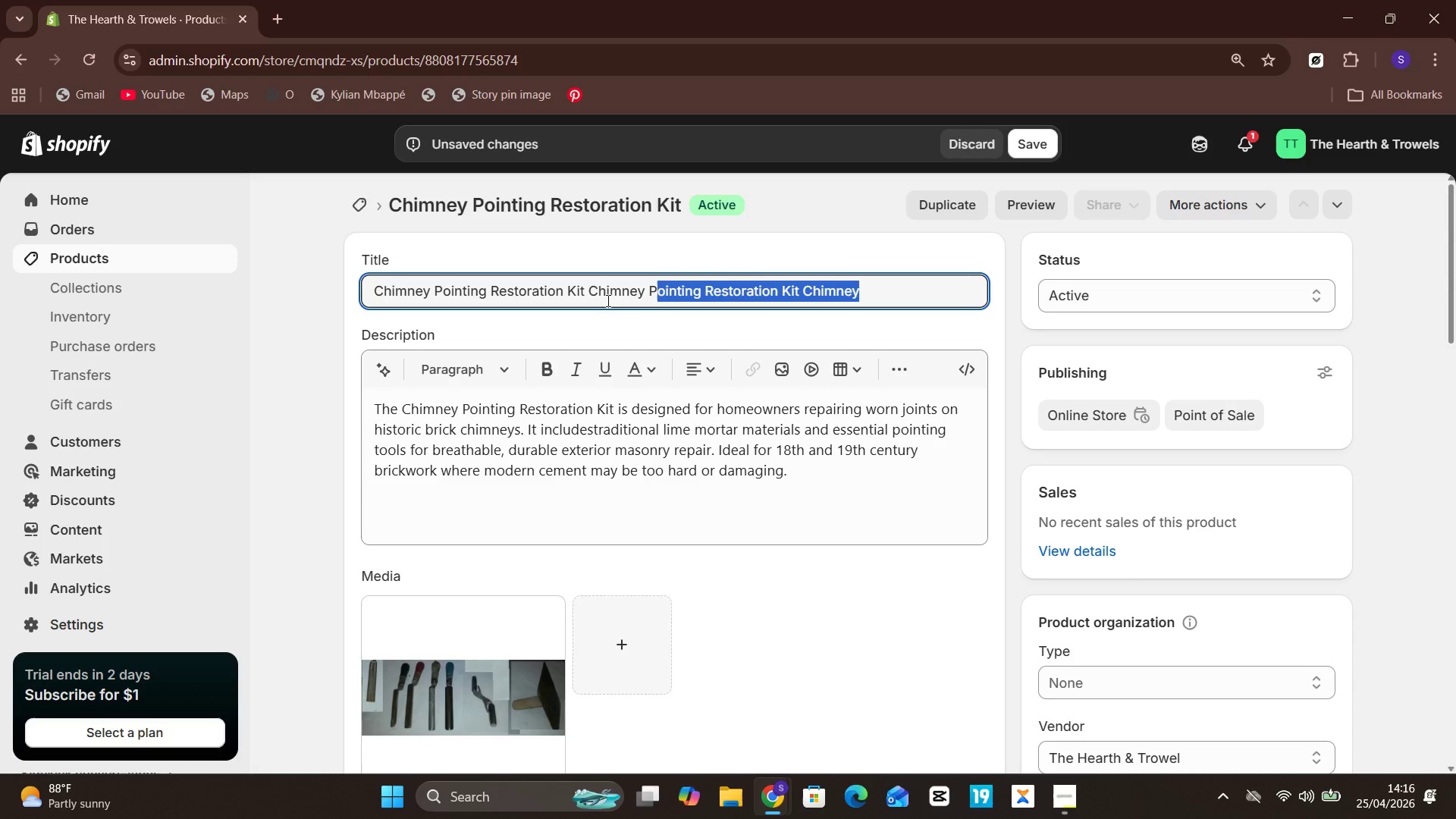 
hold_key(key=ShiftLeft, duration=1.64)
 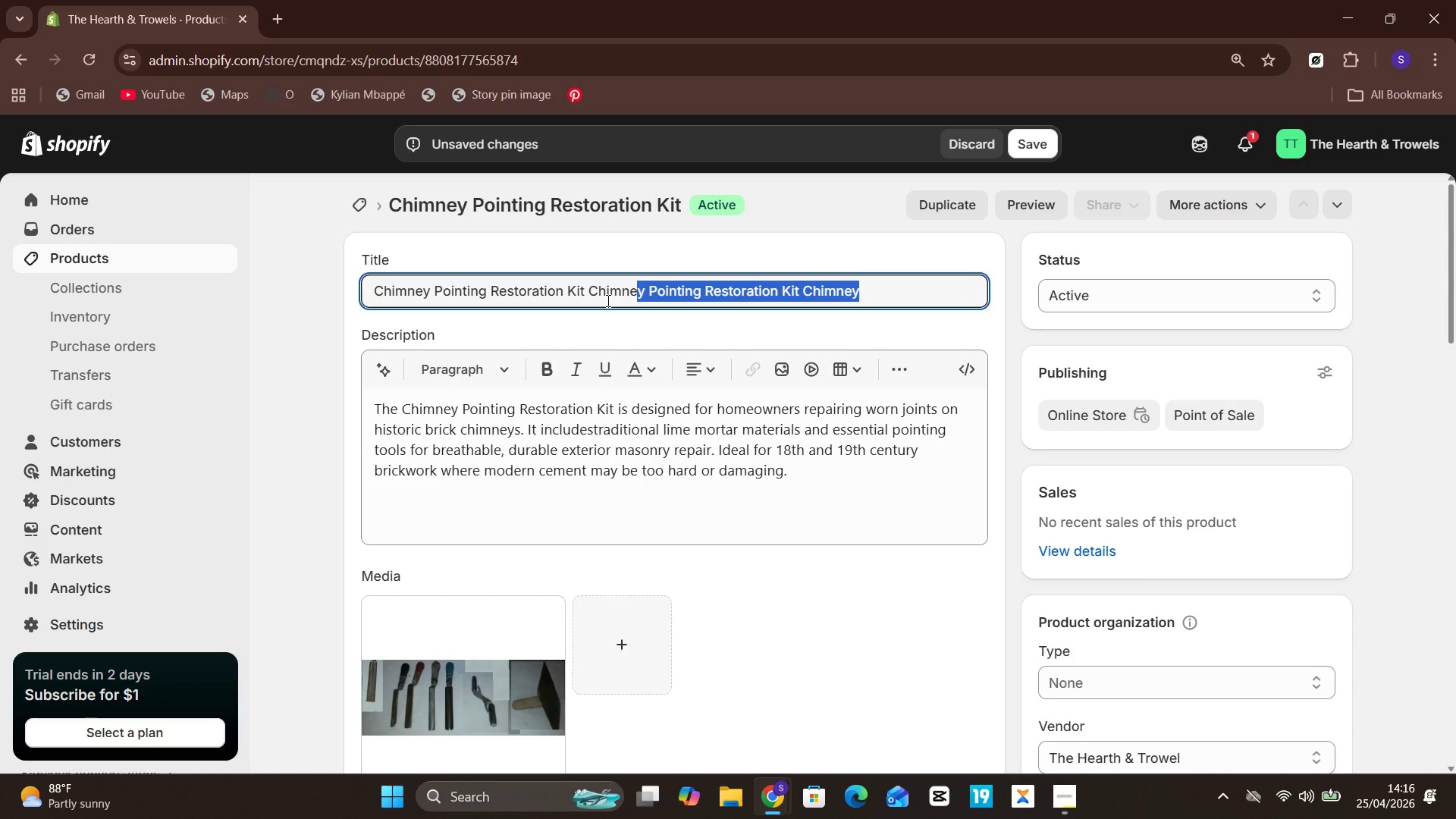 
hold_key(key=ArrowLeft, duration=0.61)
 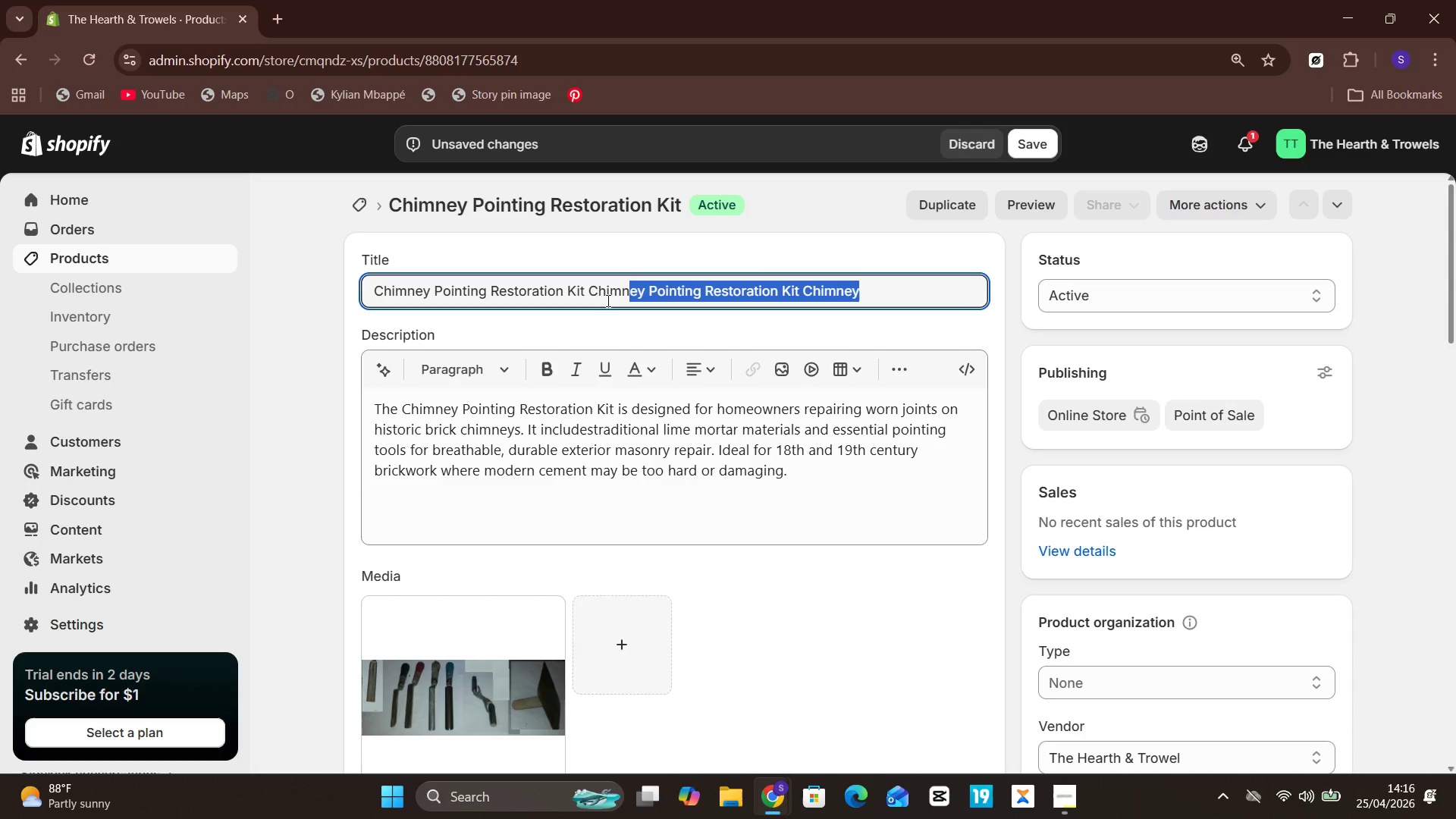 
hold_key(key=ArrowLeft, duration=0.61)
 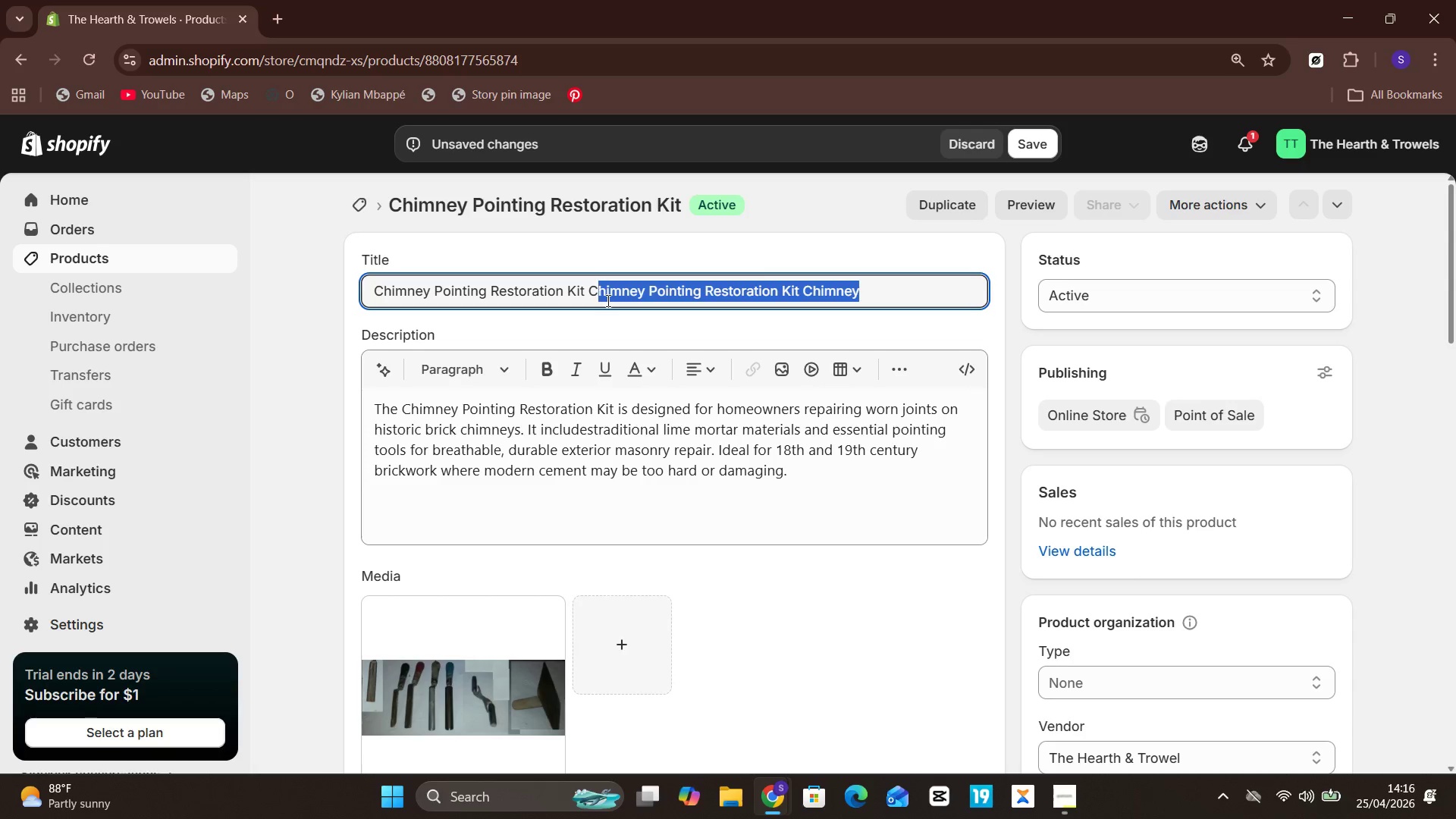 
key(Shift+ArrowLeft)
 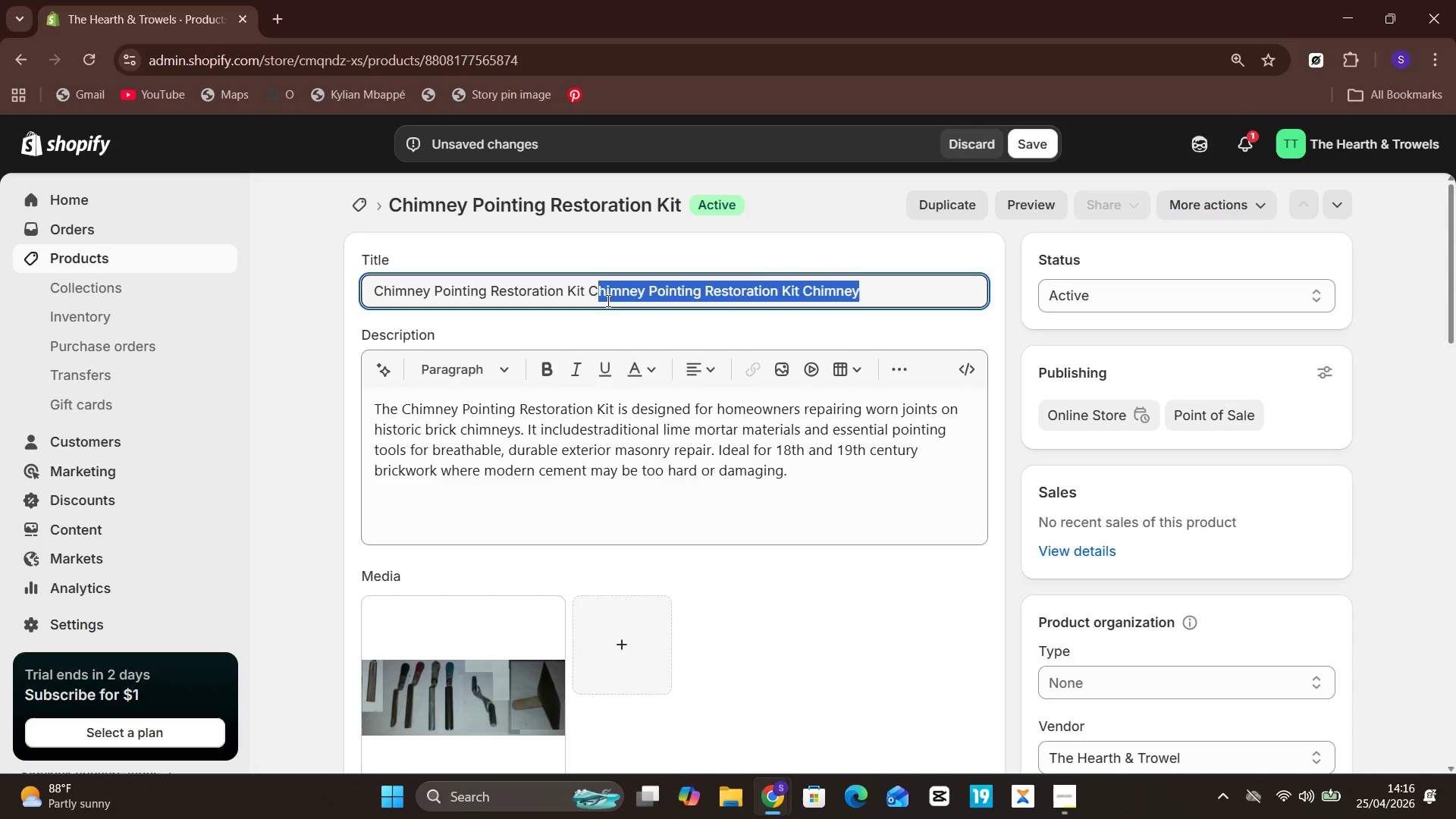 
key(Shift+ArrowLeft)
 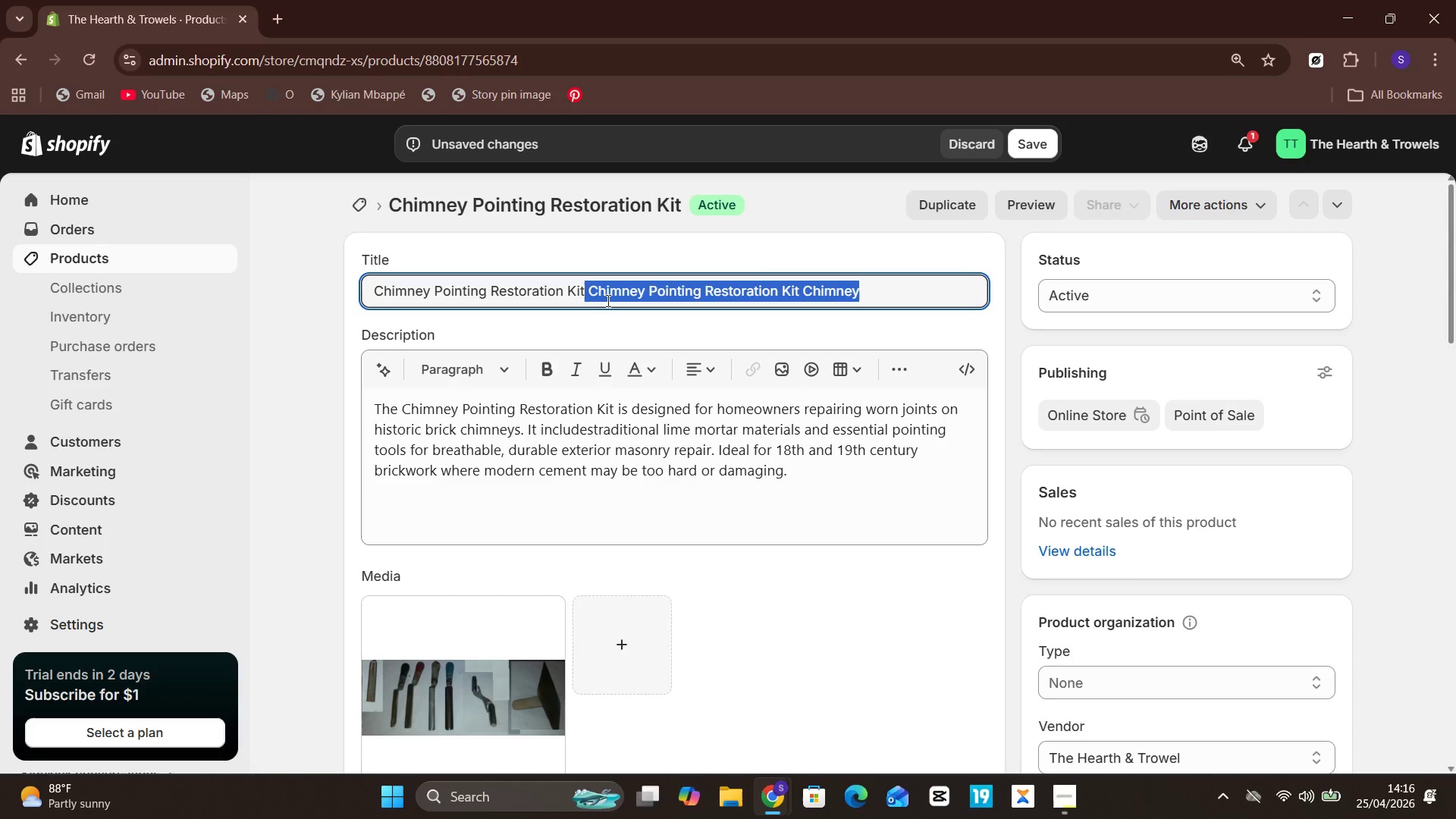 
key(Shift+ArrowLeft)
 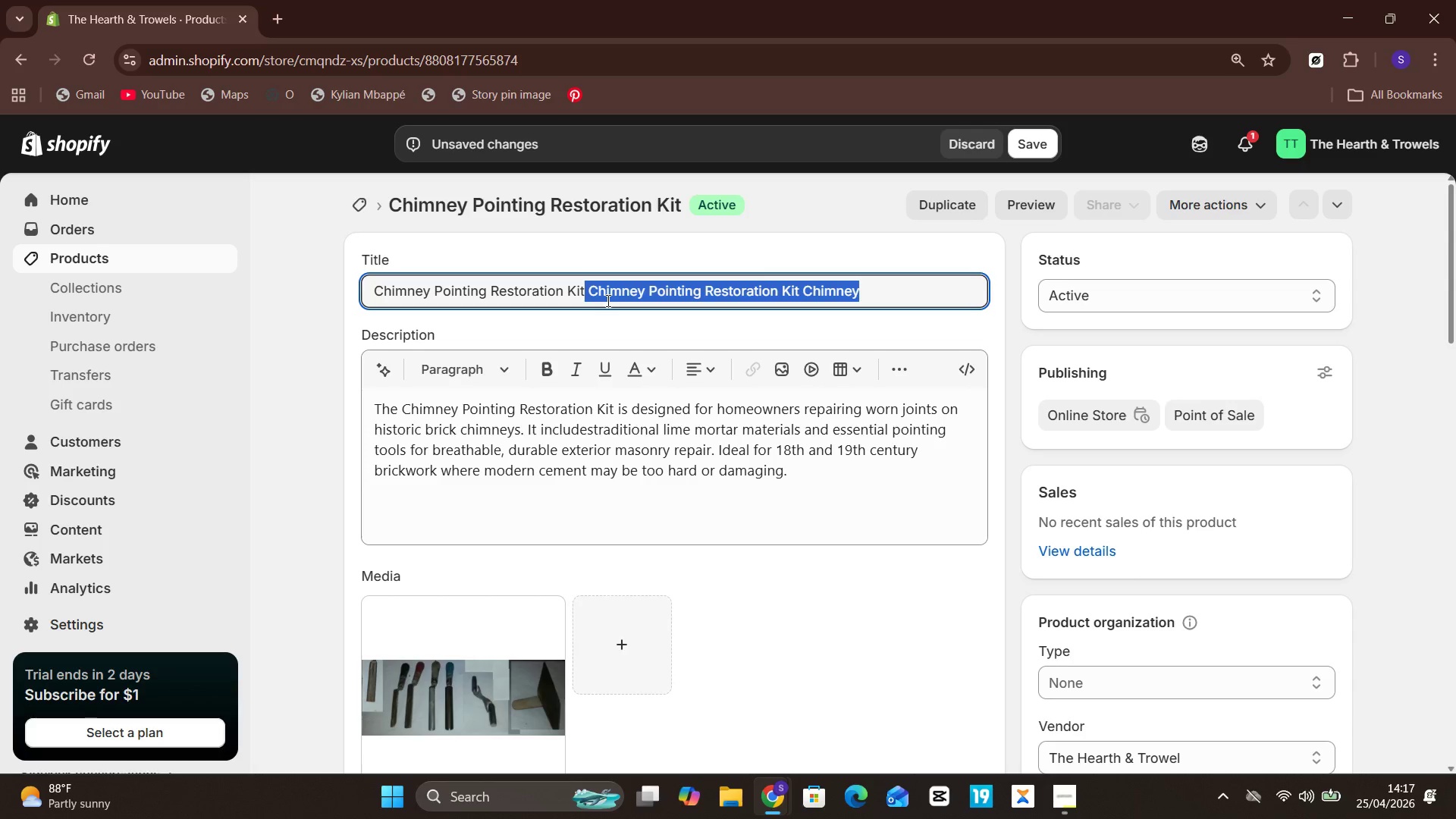 
key(Backspace)
 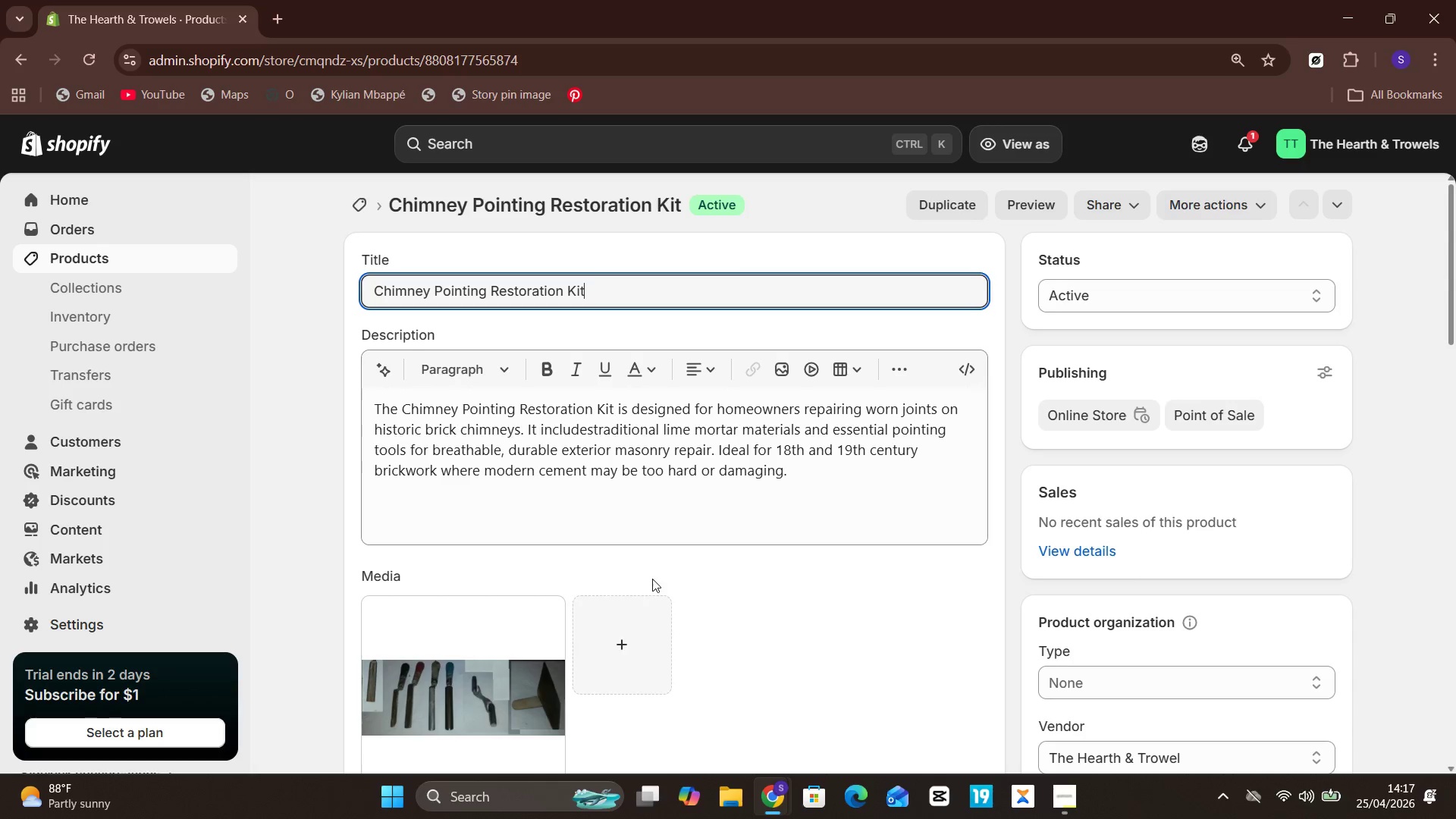 
wait(23.47)
 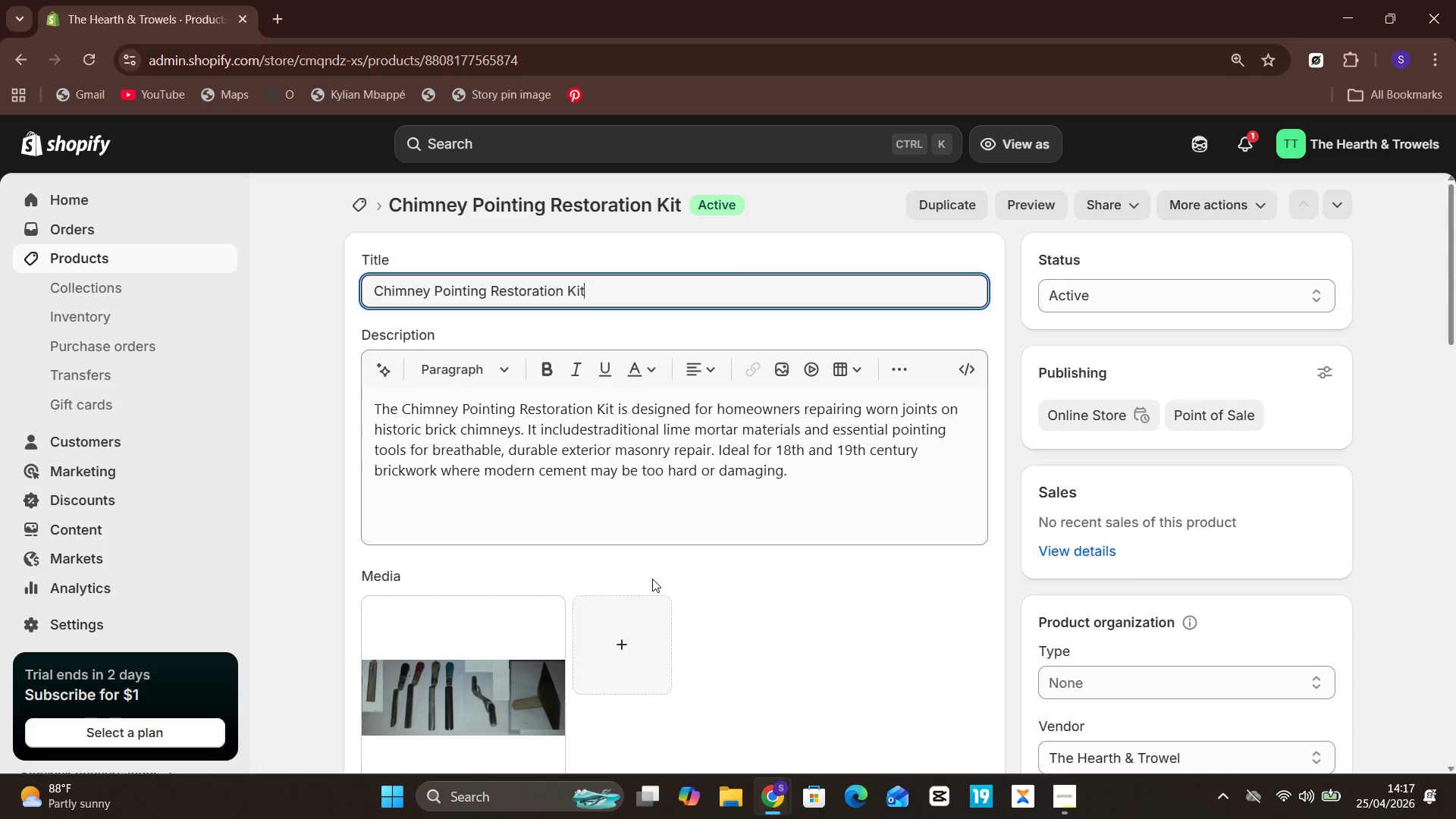 
left_click([714, 459])
 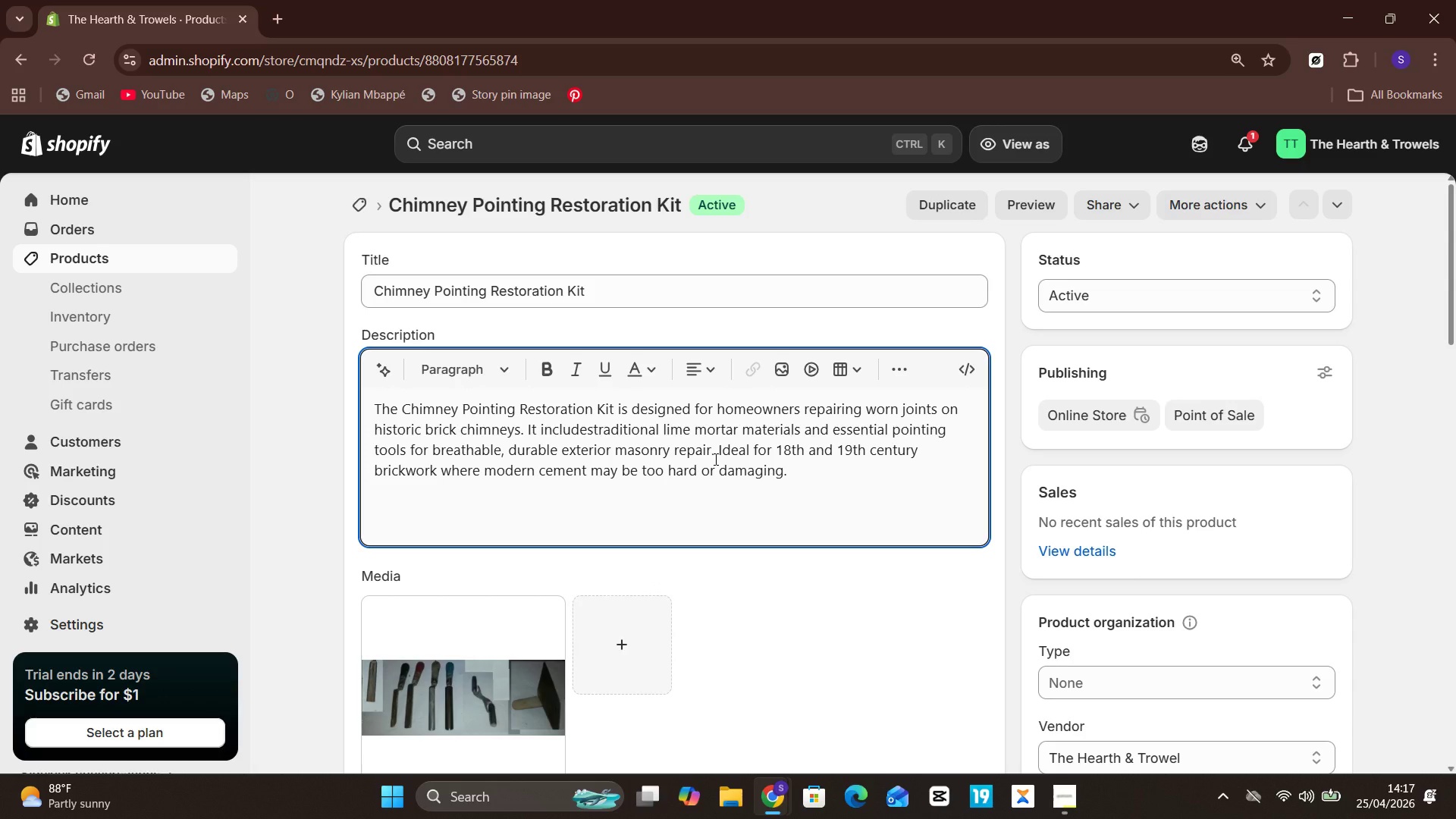 
key(Control+A)
 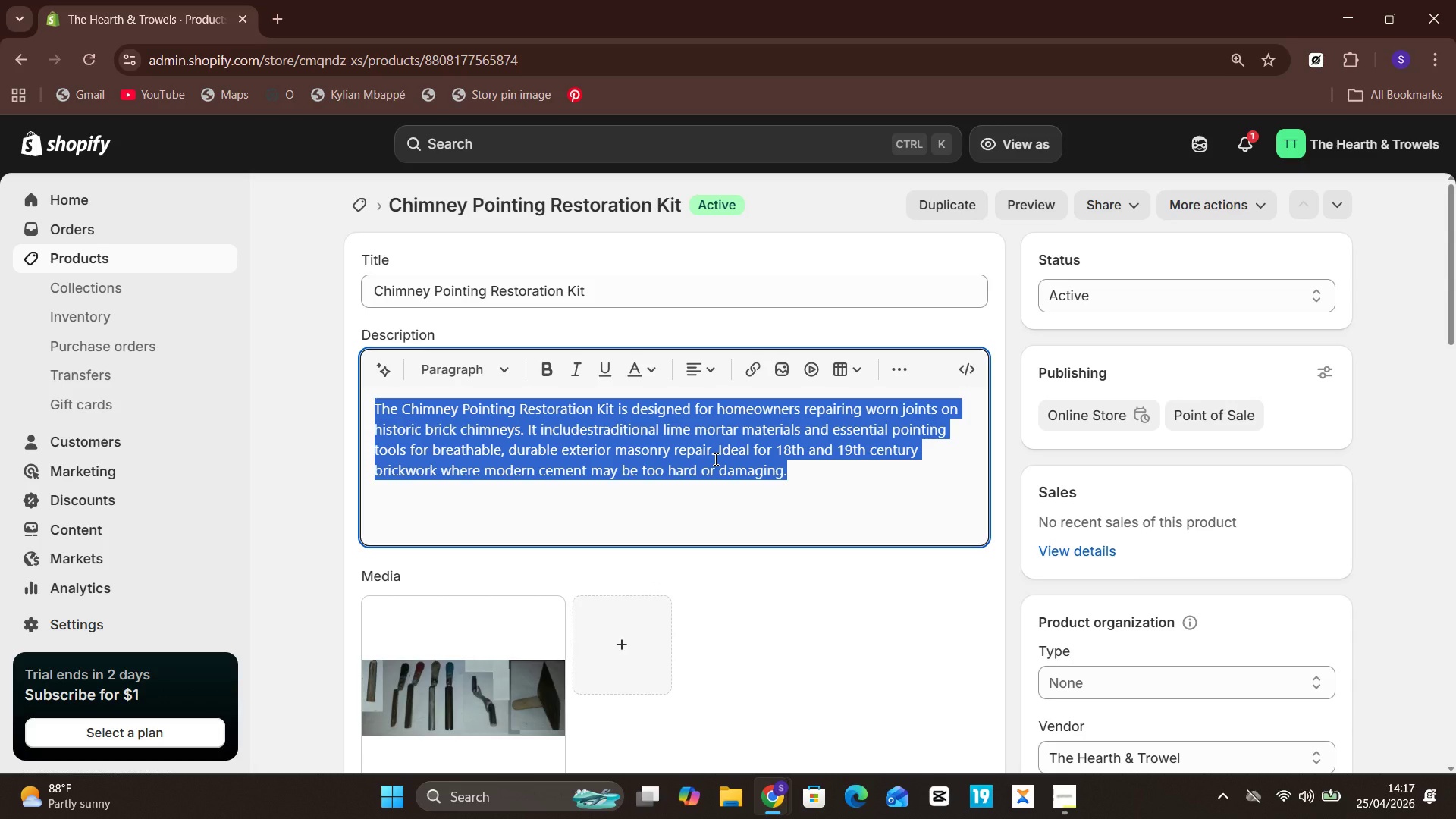 
hold_key(key=ControlLeft, duration=1.25)
 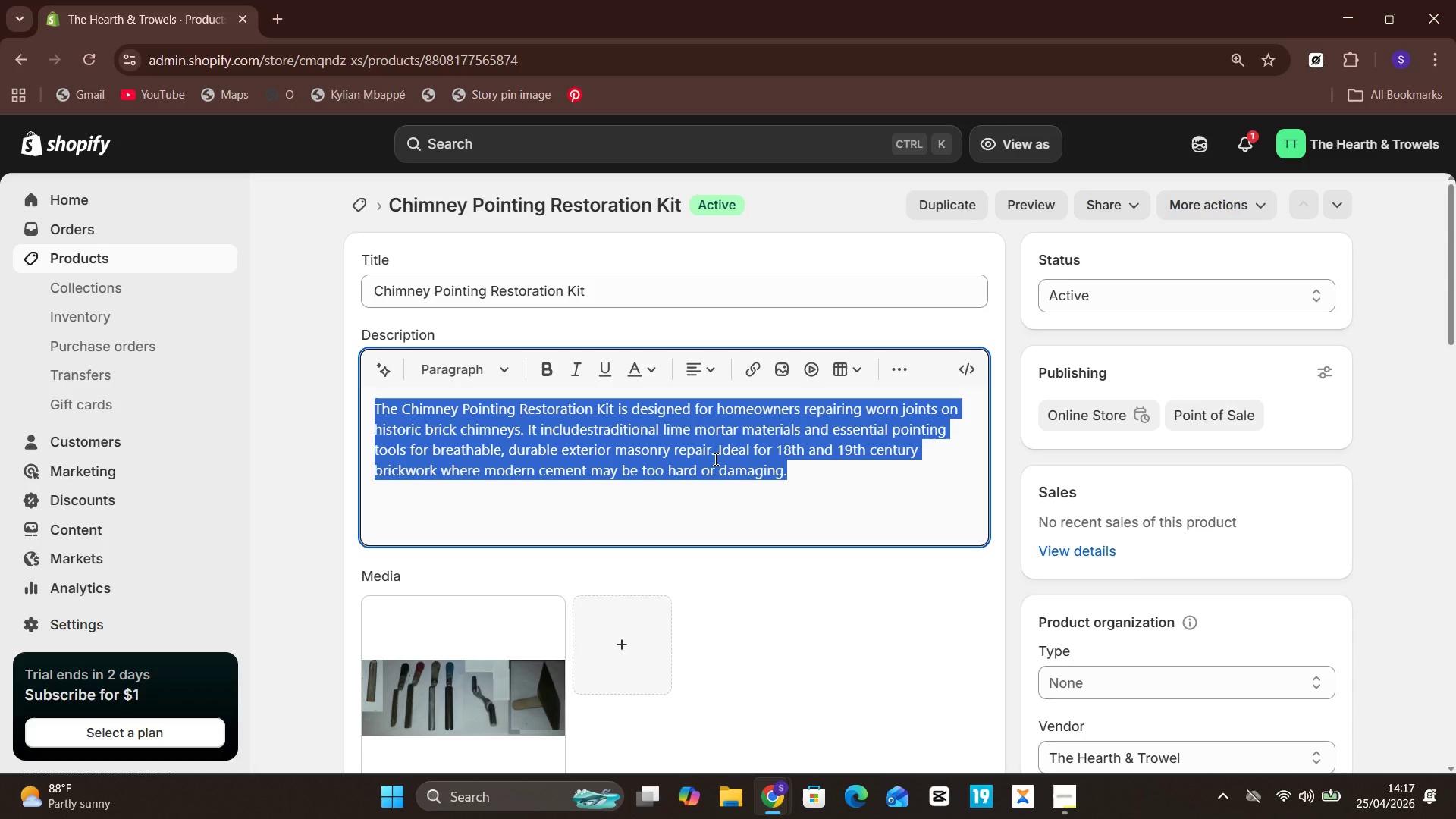 
hold_key(key=C, duration=0.31)
 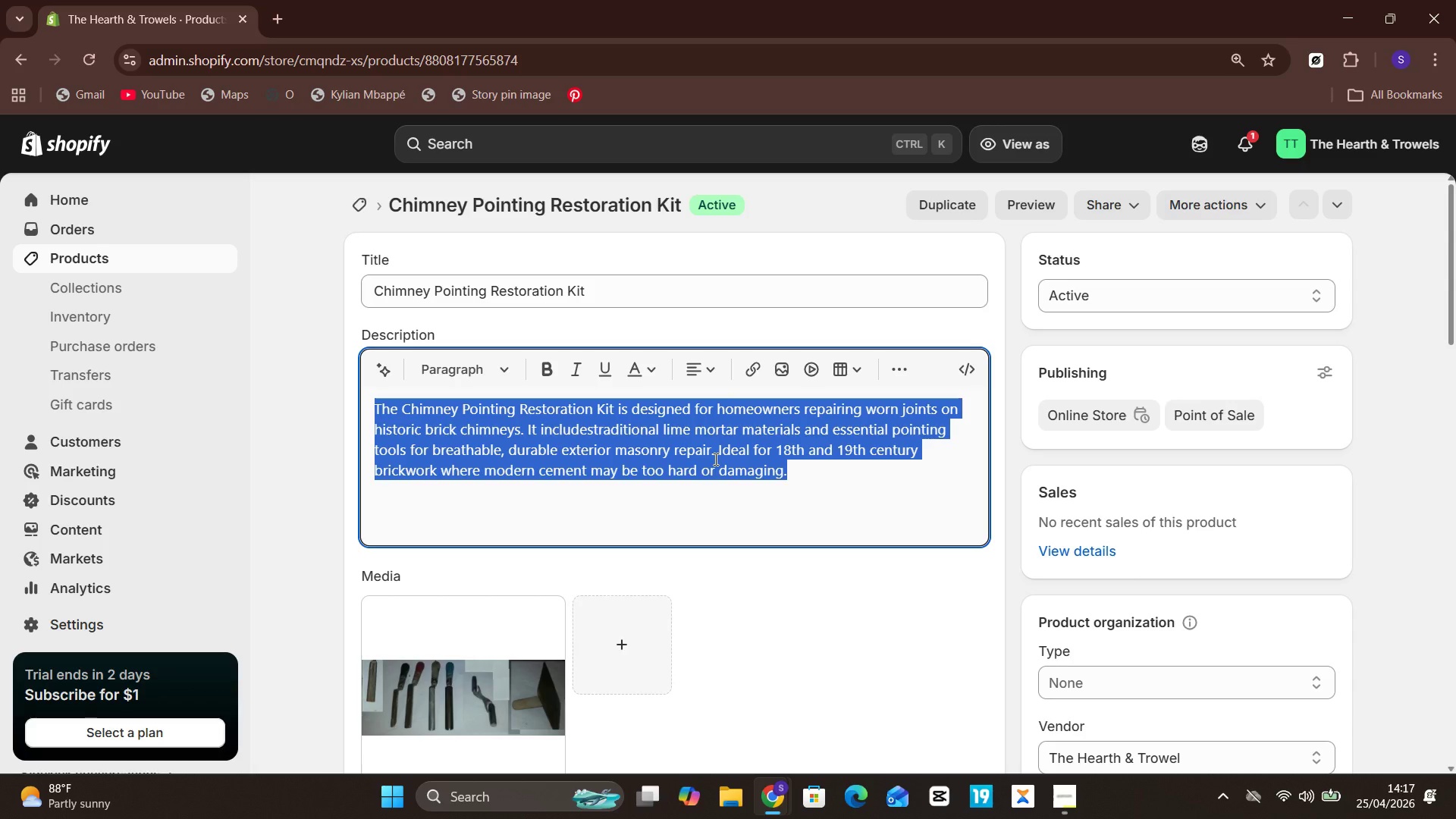 
wait(10.64)
 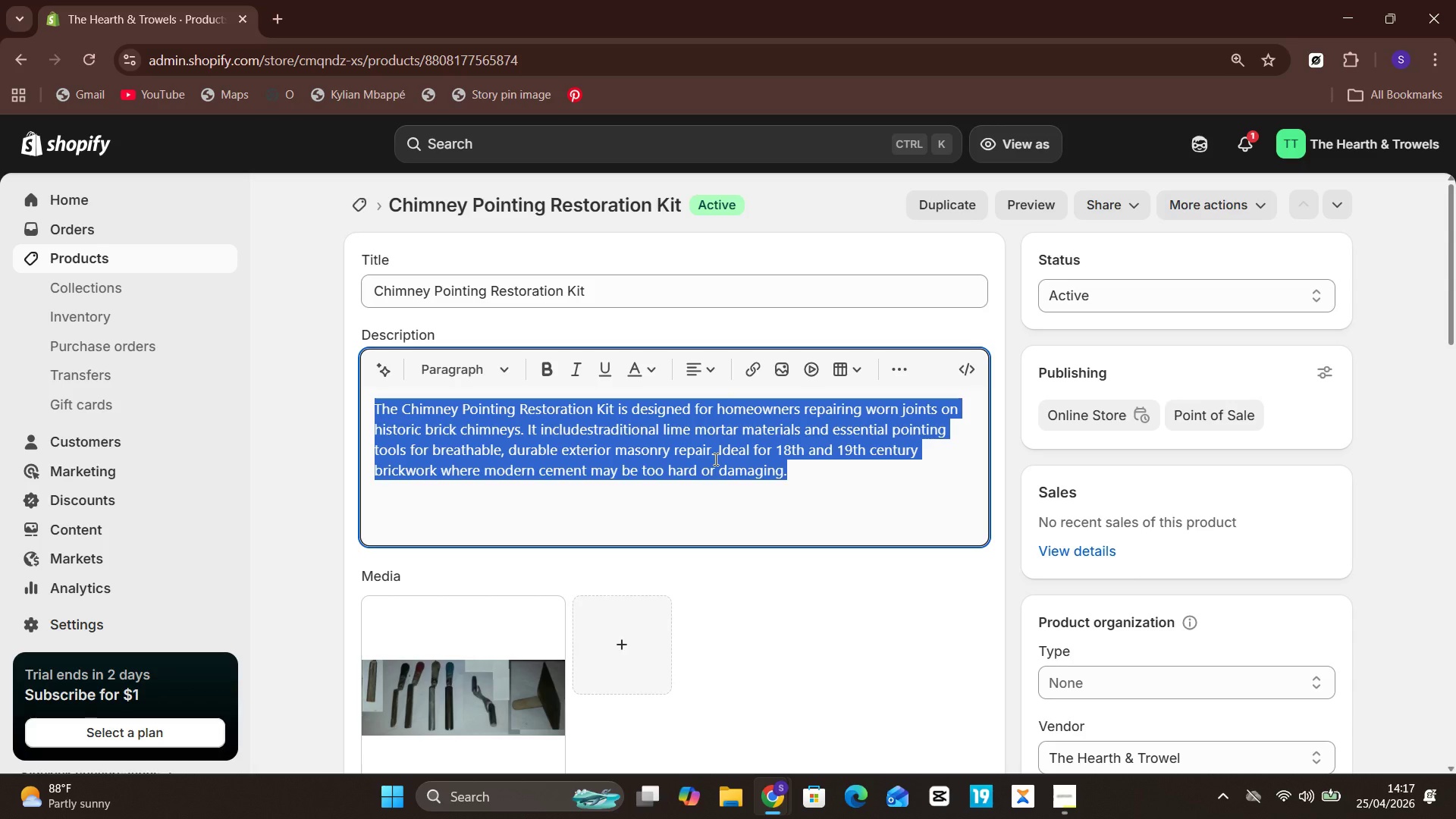 
left_click([807, 479])
 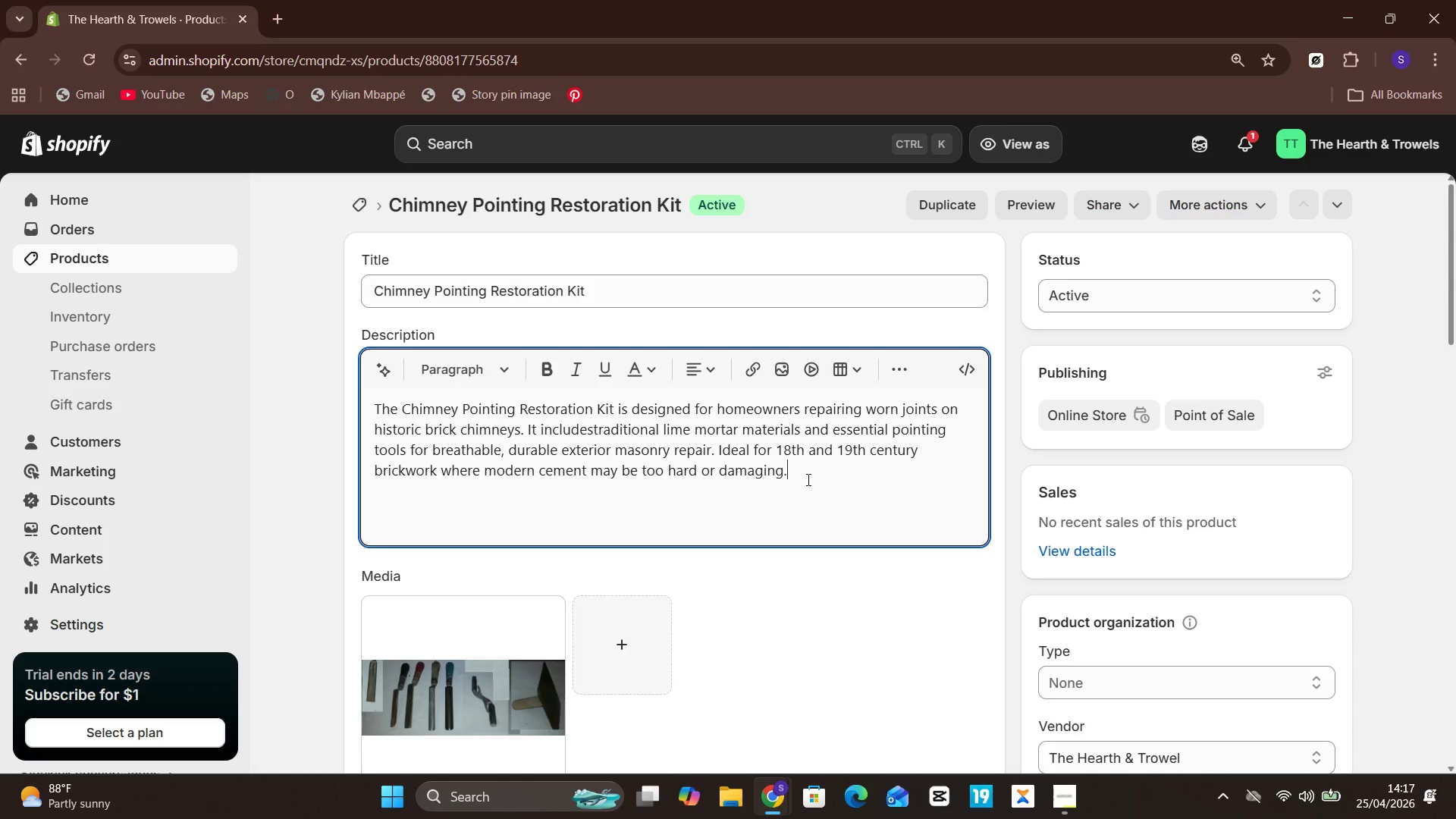 
type( The Chim)
 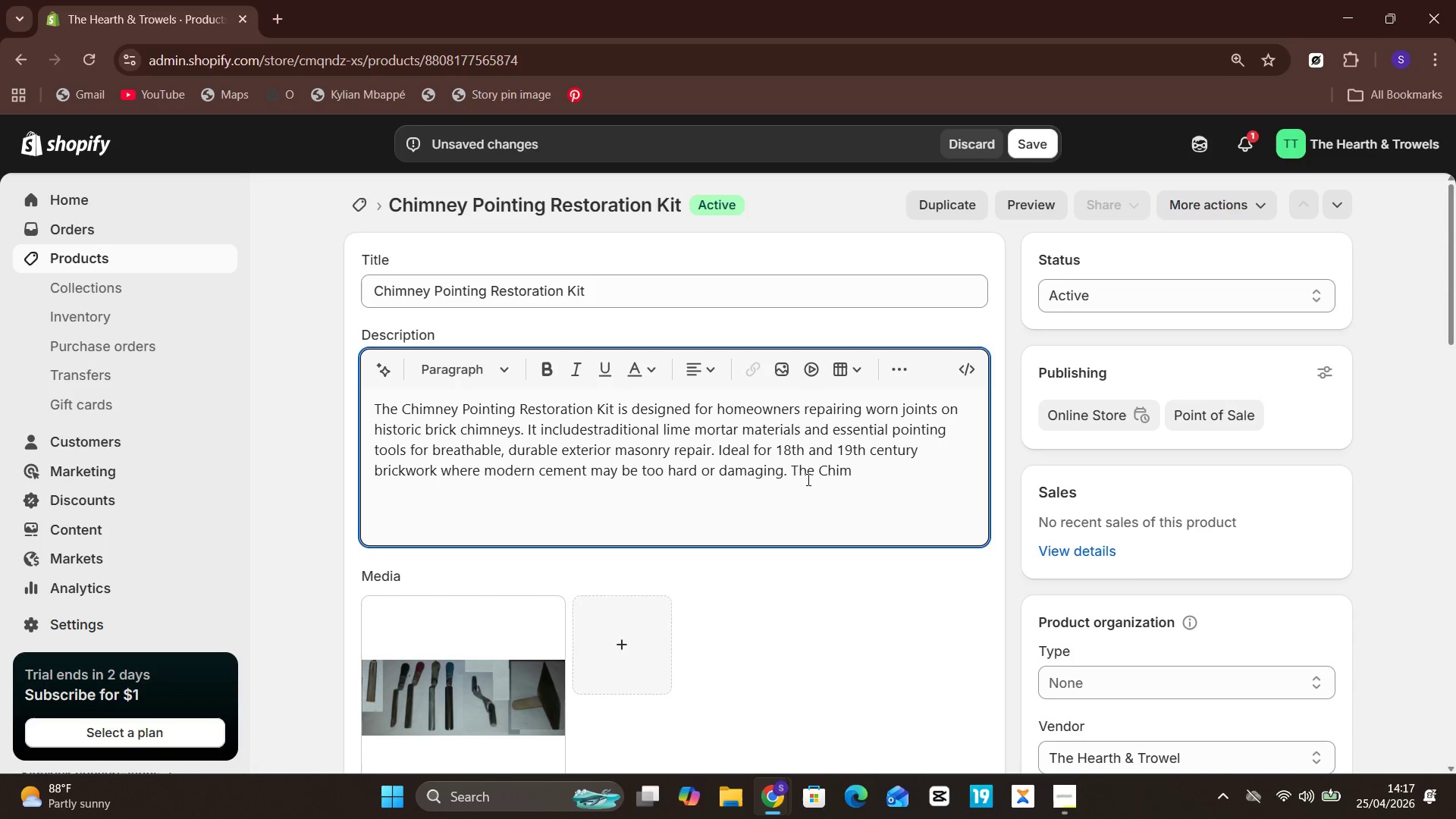 
hold_key(key=CapsLock, duration=0.31)
 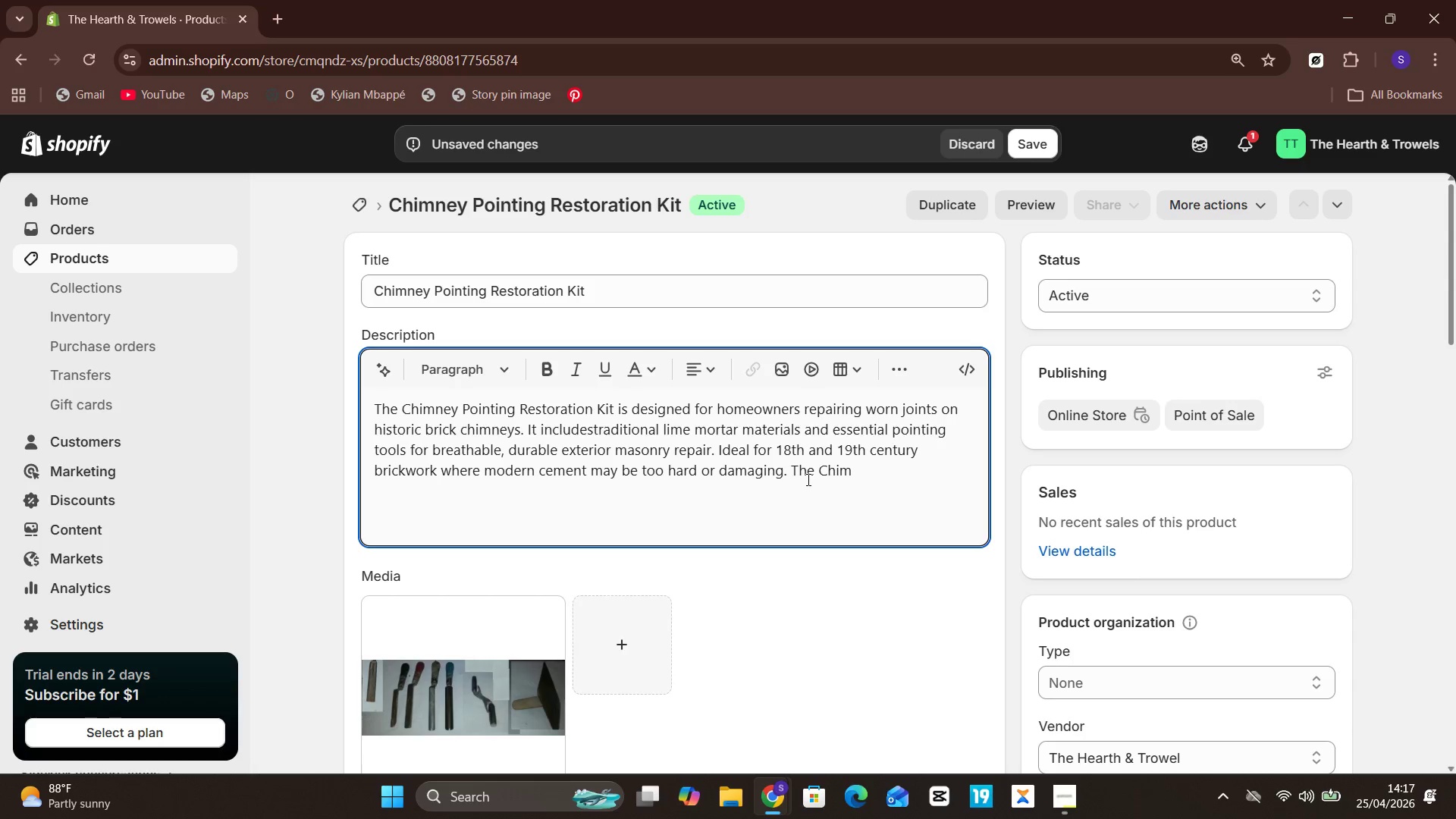 
type(NEY)
 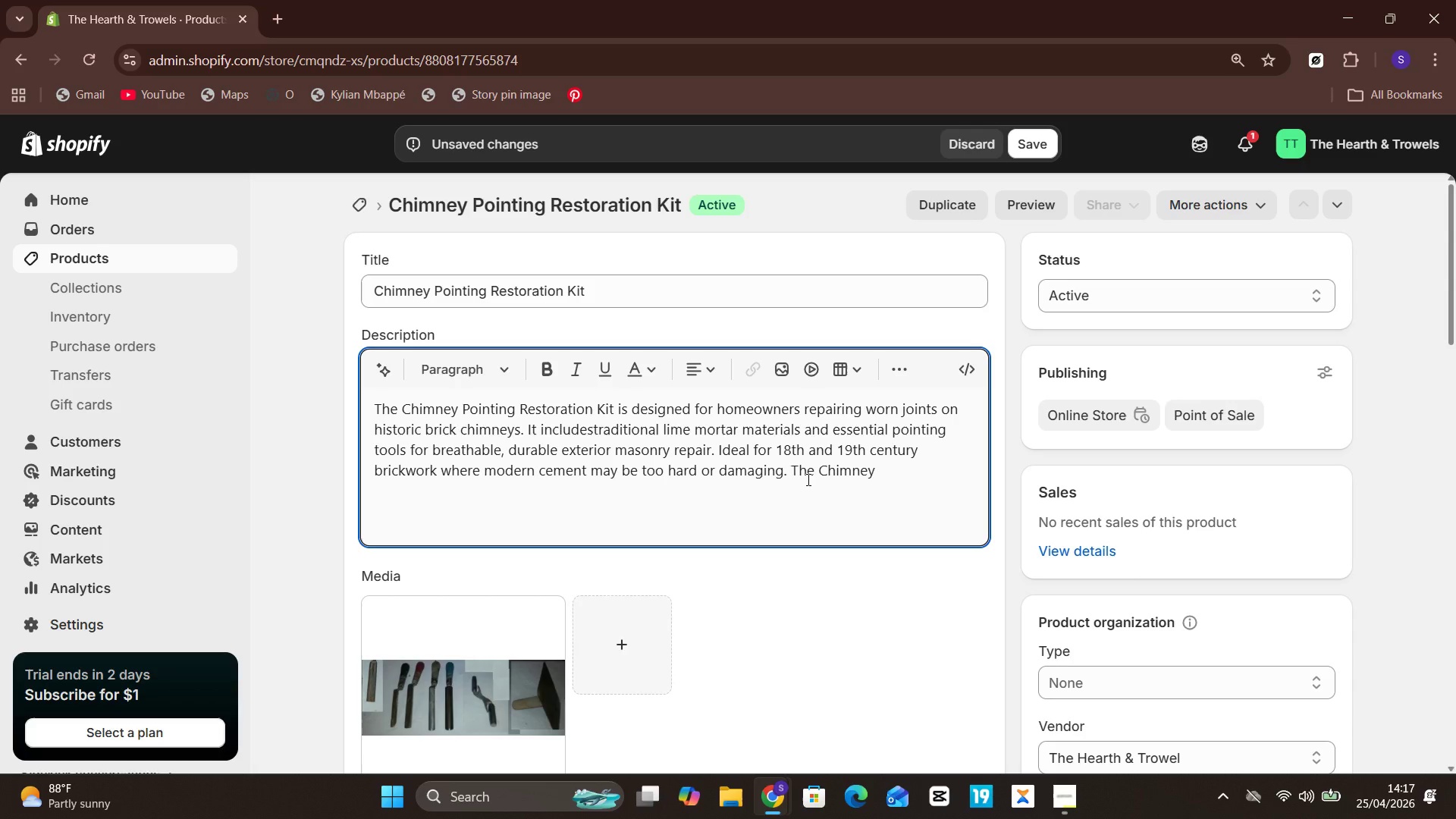 
type( Pointing )
 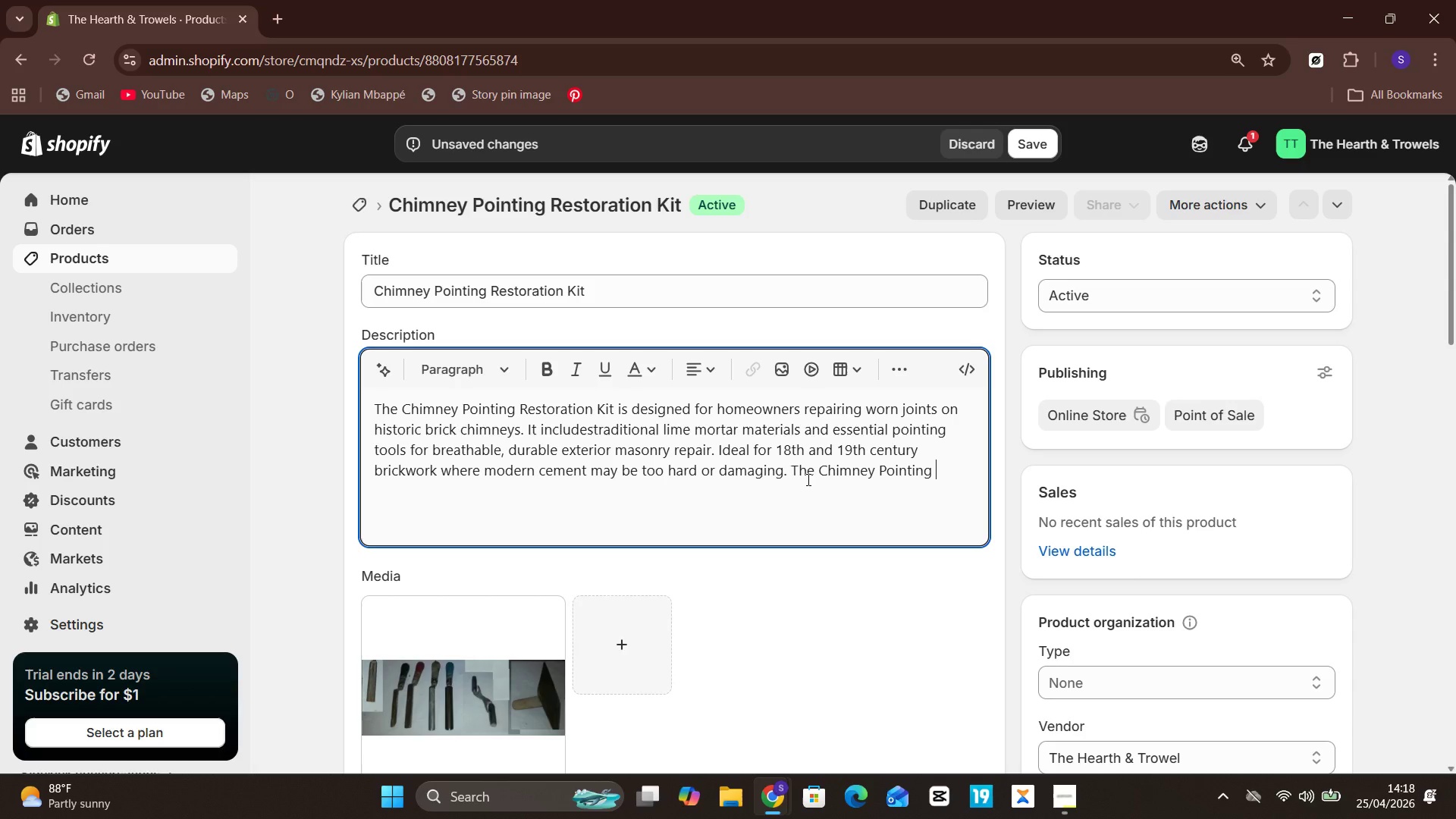 
wait(5.94)
 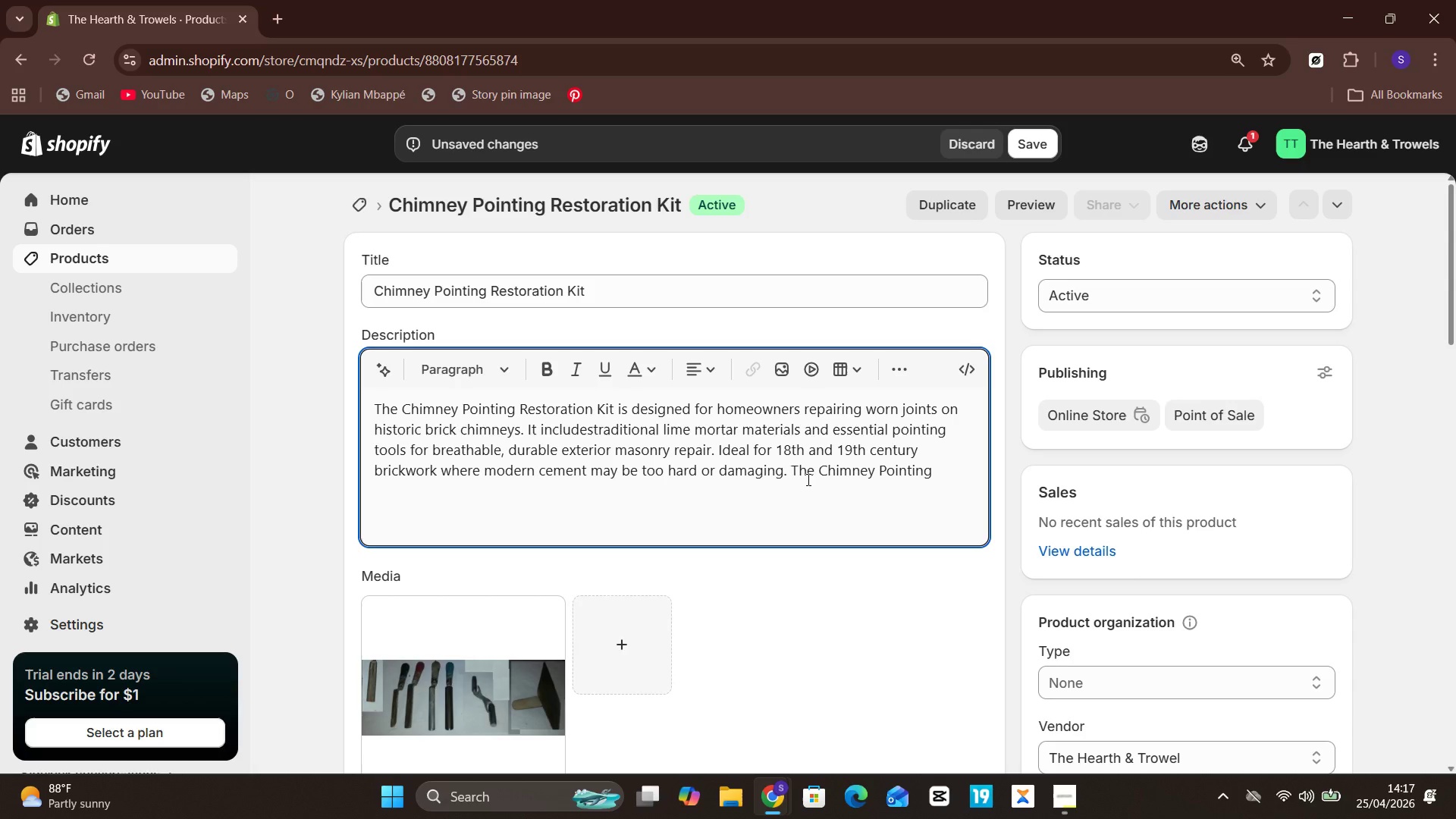 
type(Restoration Kit is designed for homew)
key(Backspace)
type(owners repairin)
 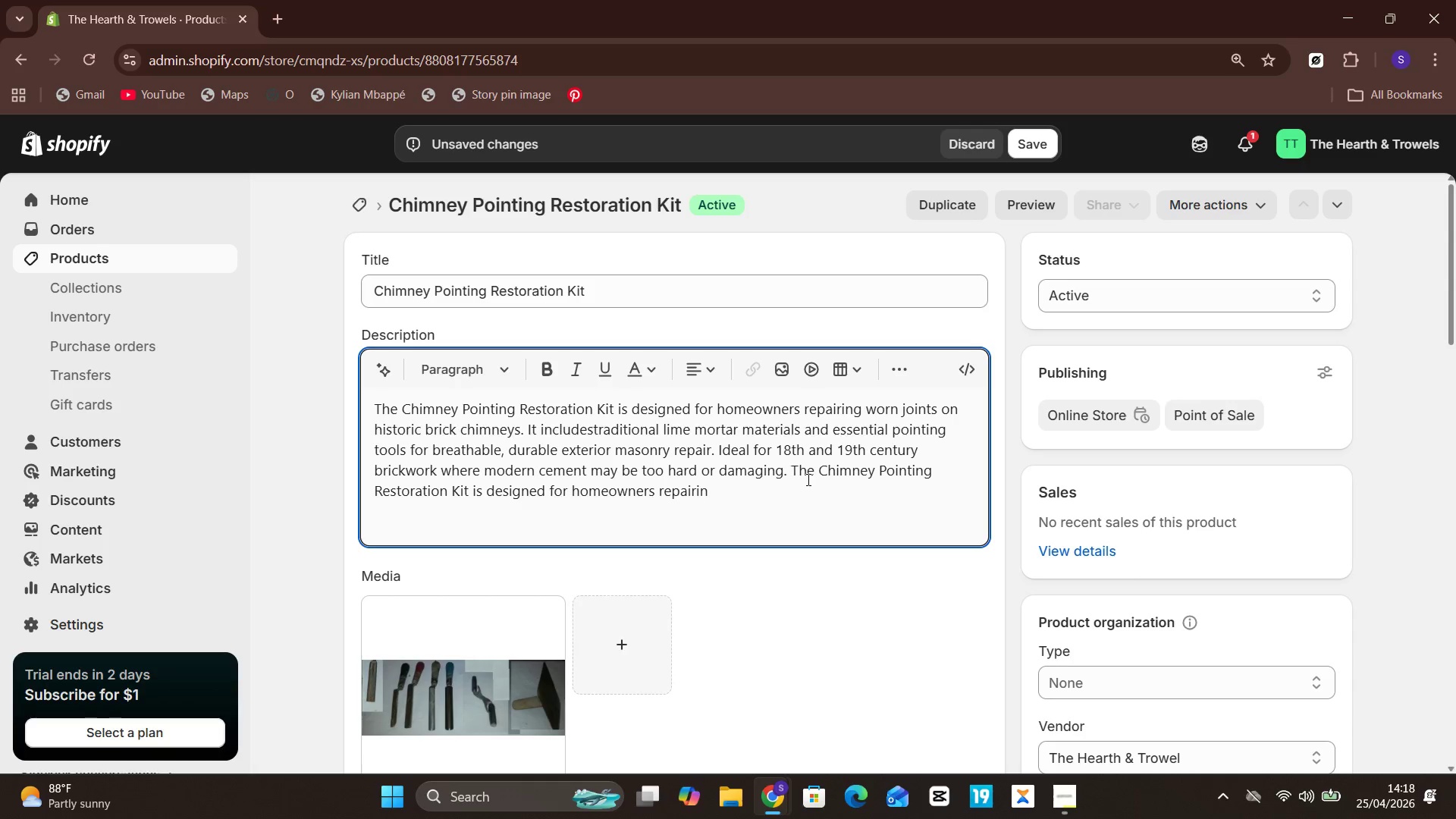 
wait(11.94)
 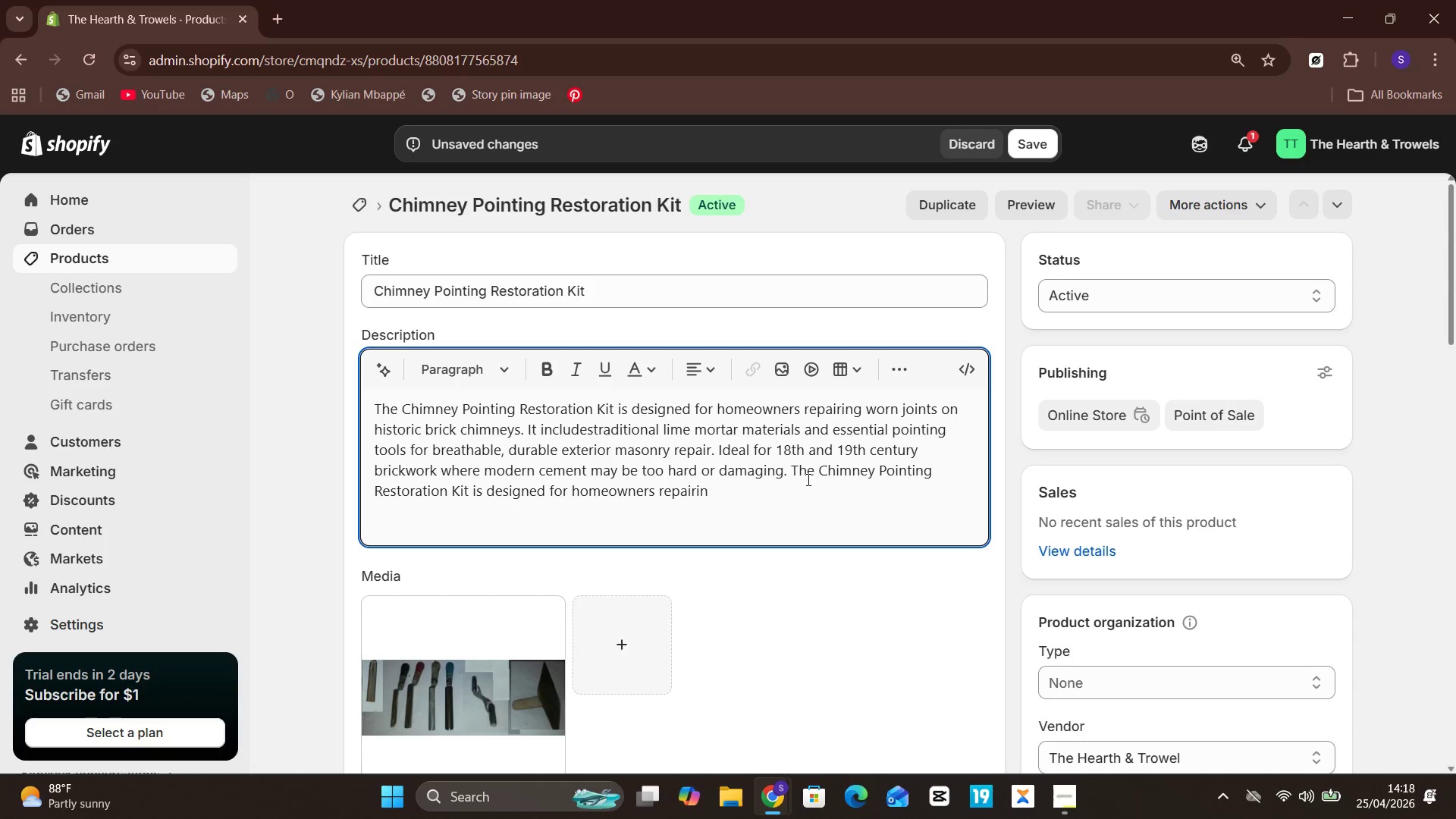 
key(G)
 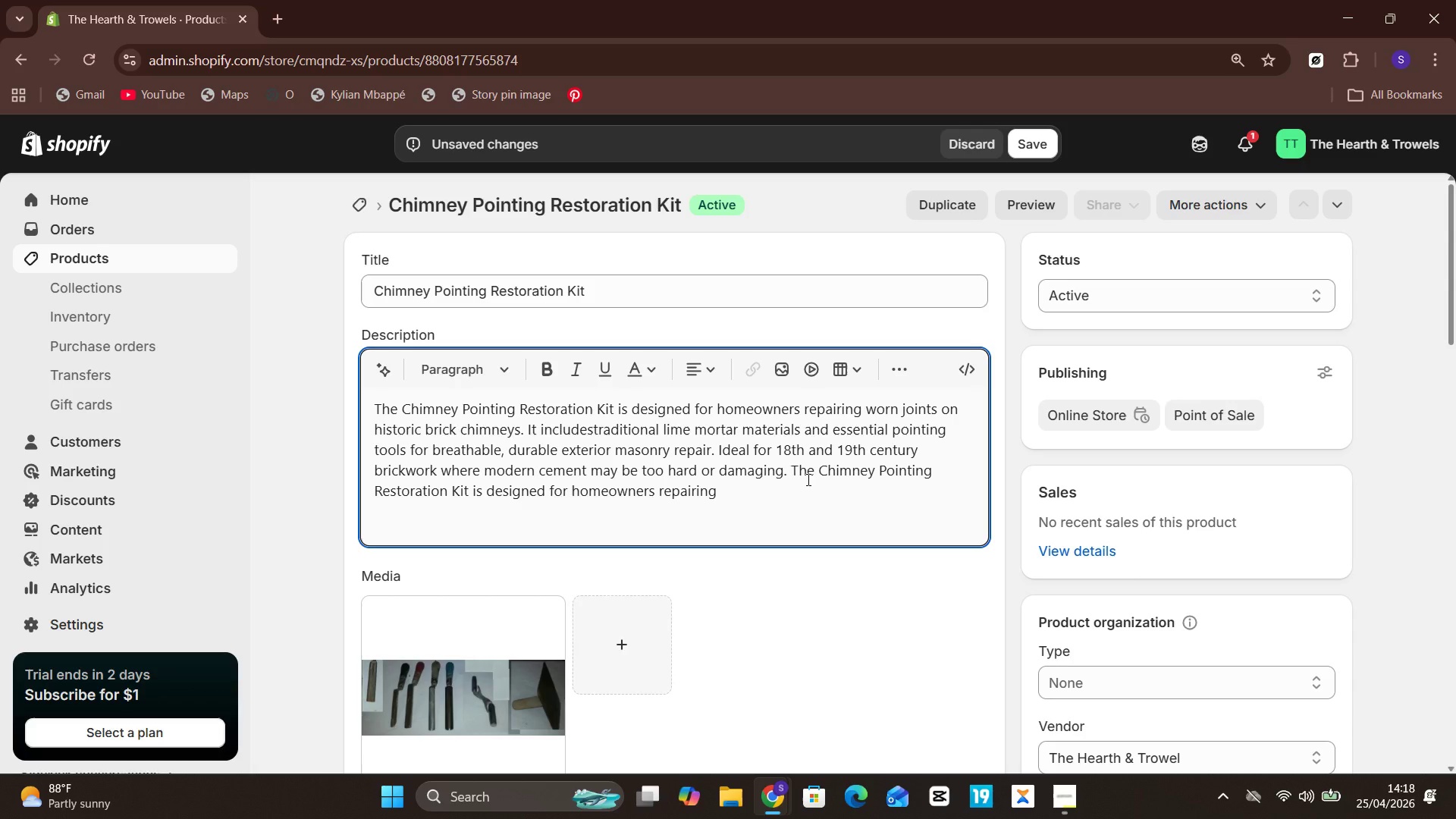 
key(Space)
 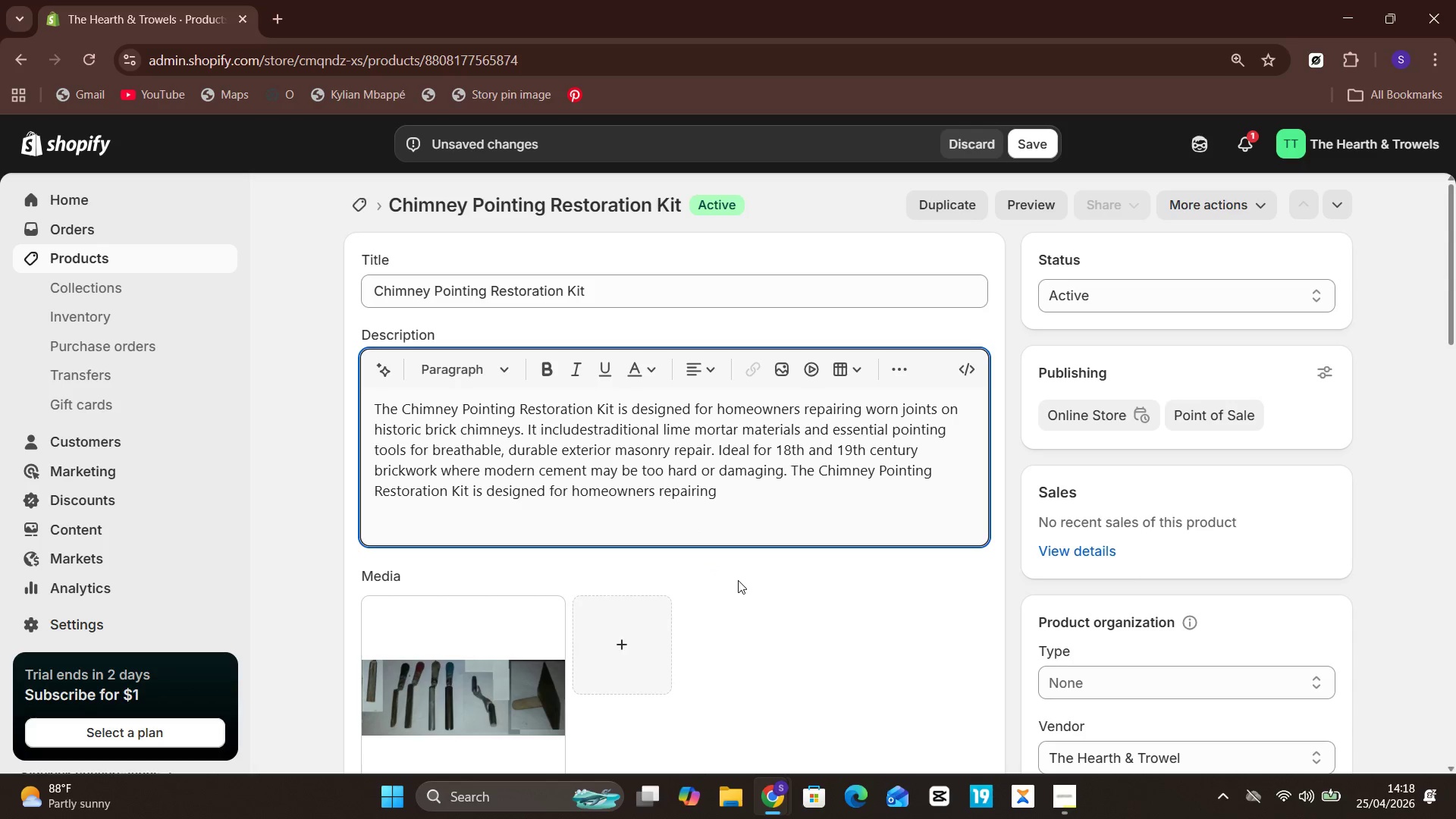 
wait(18.52)
 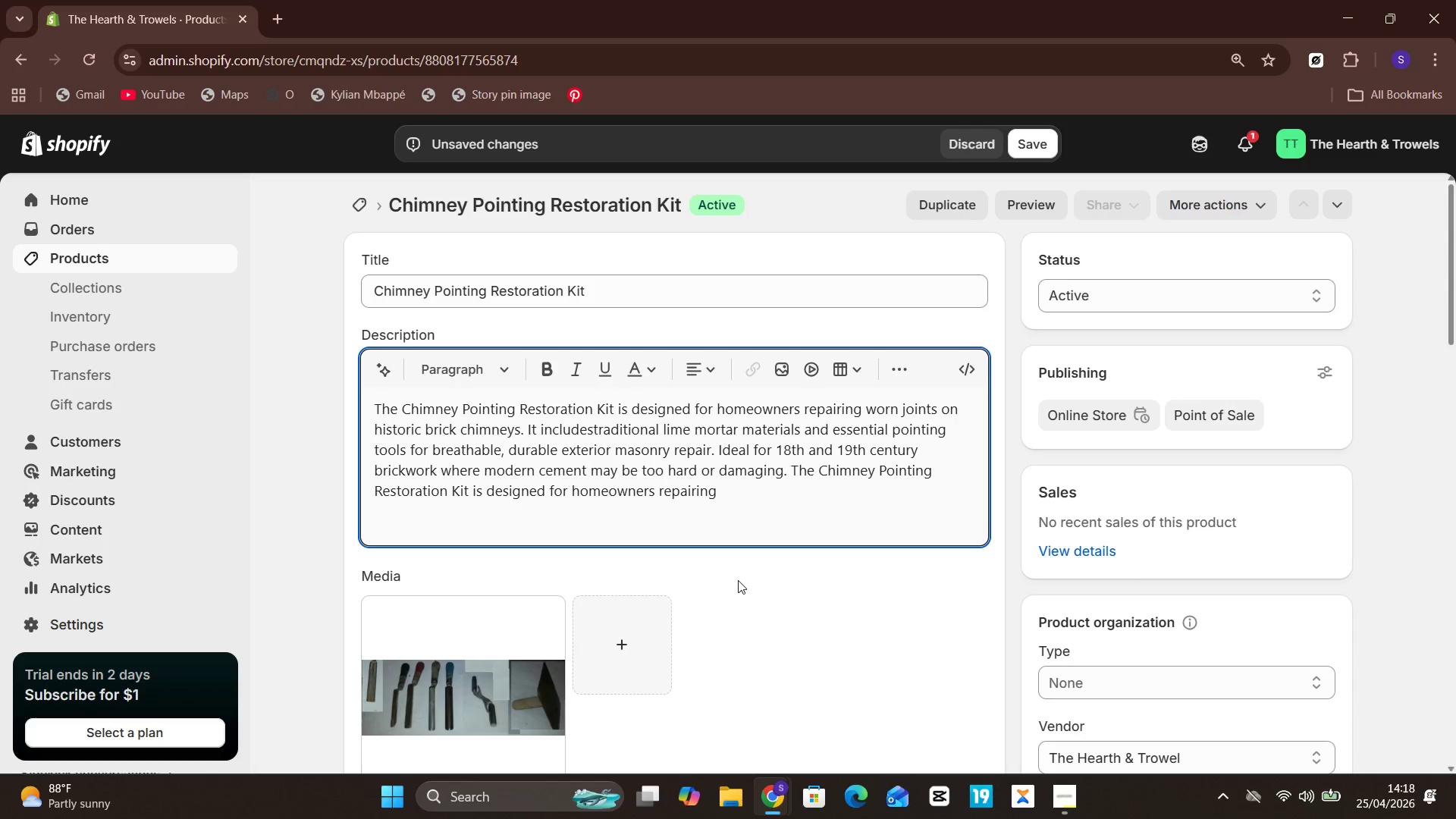 
left_click([750, 474])
 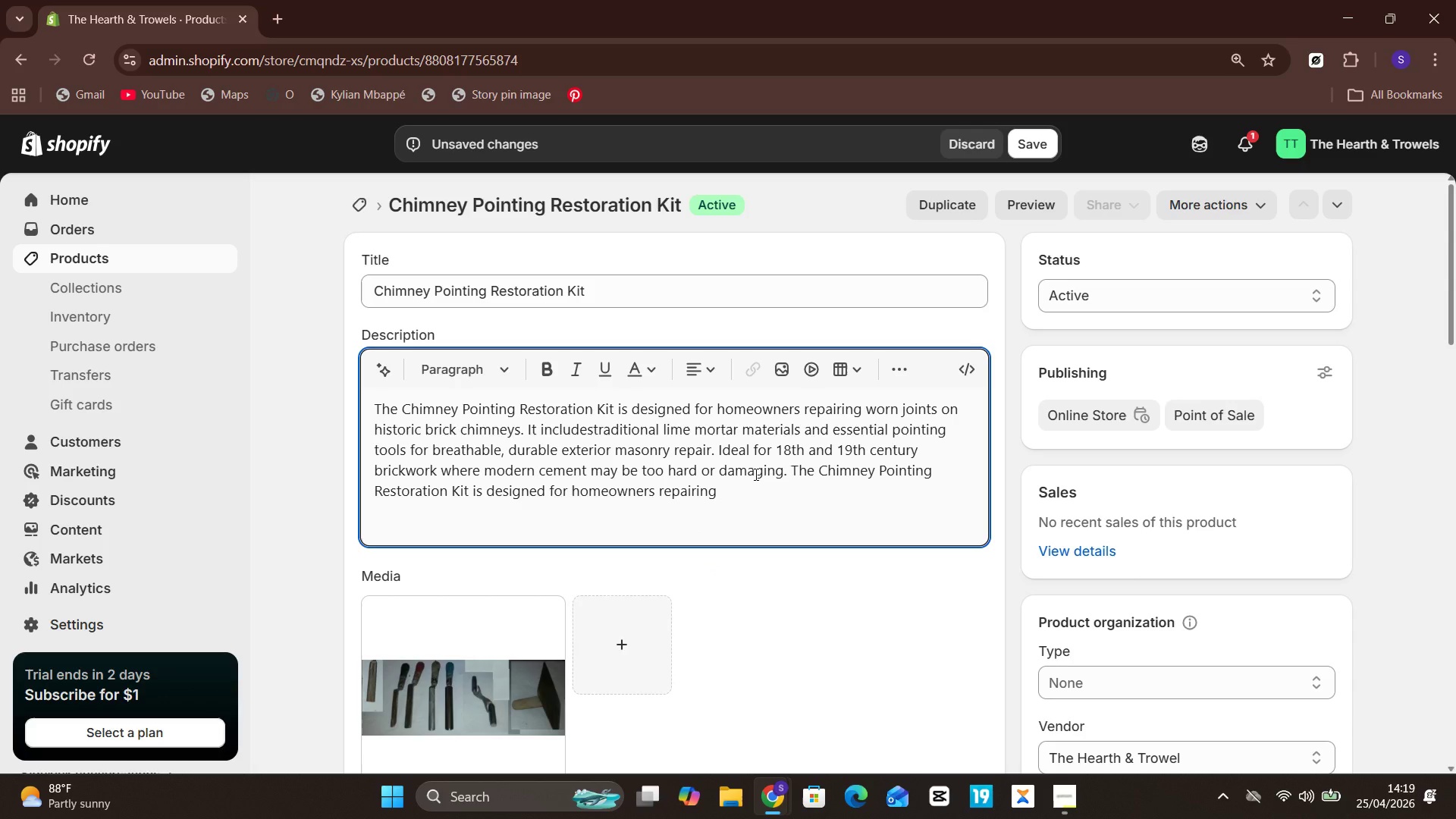 
key(Space)
 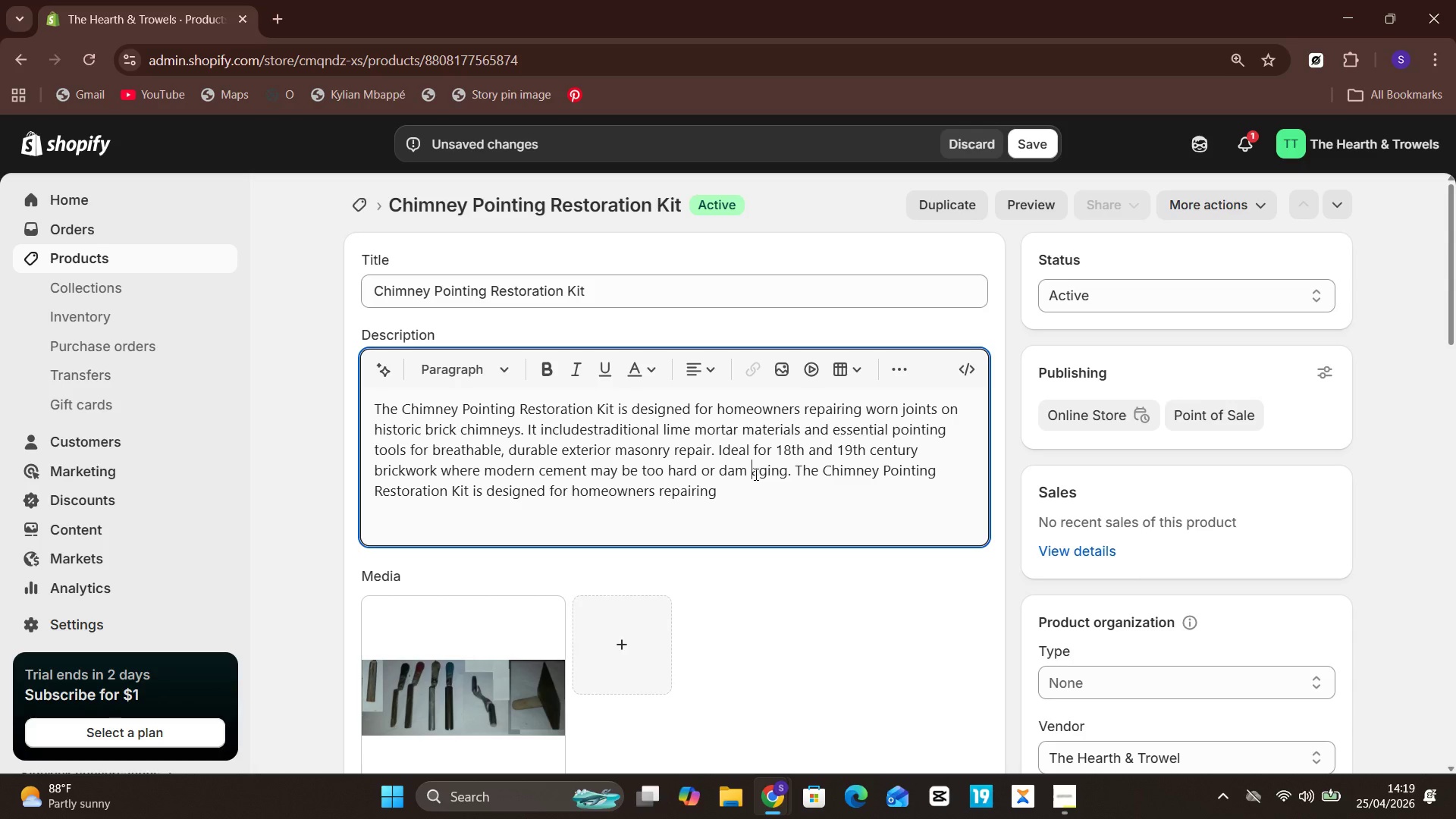 
key(W)
 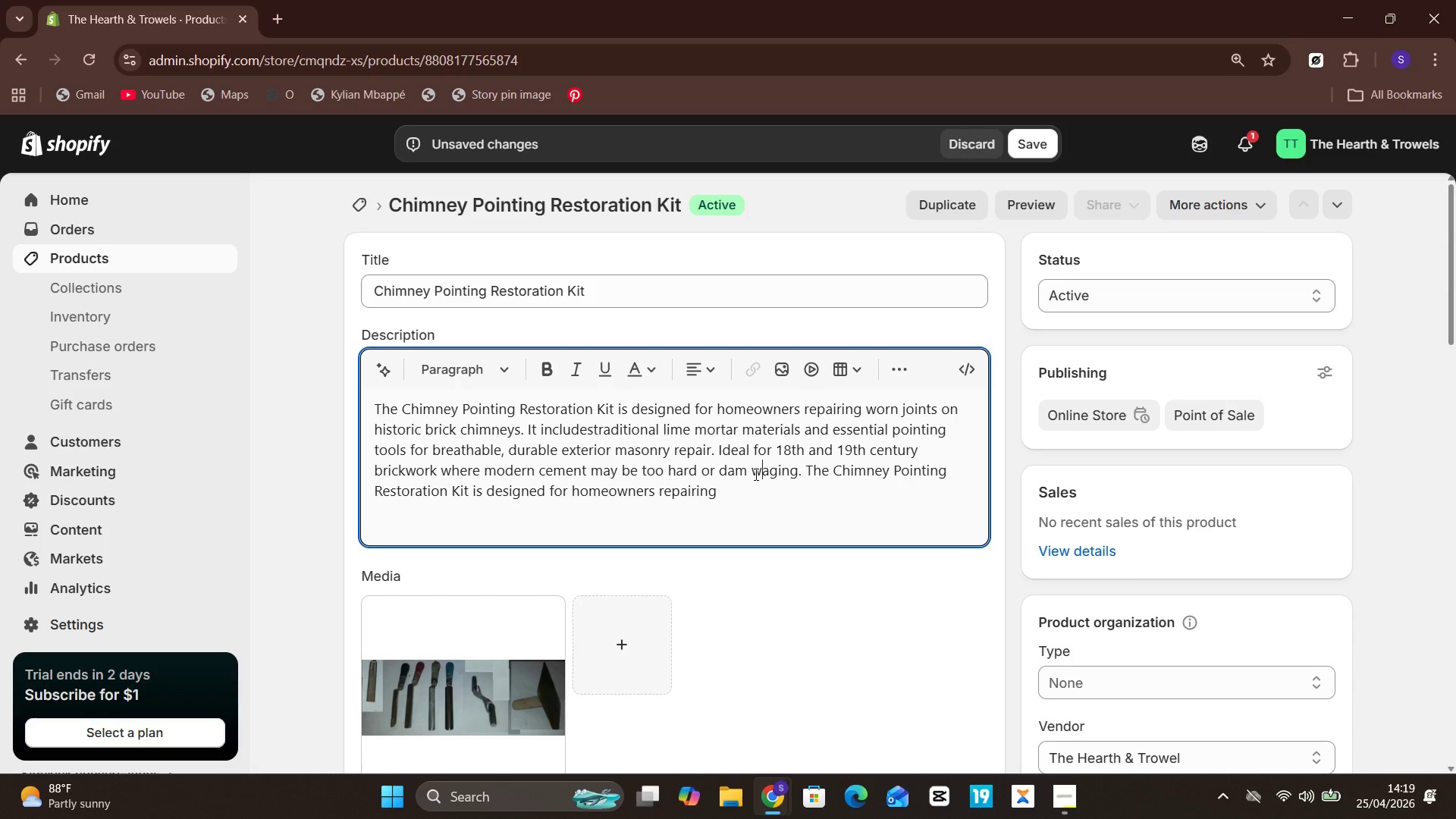 
key(Backspace)
 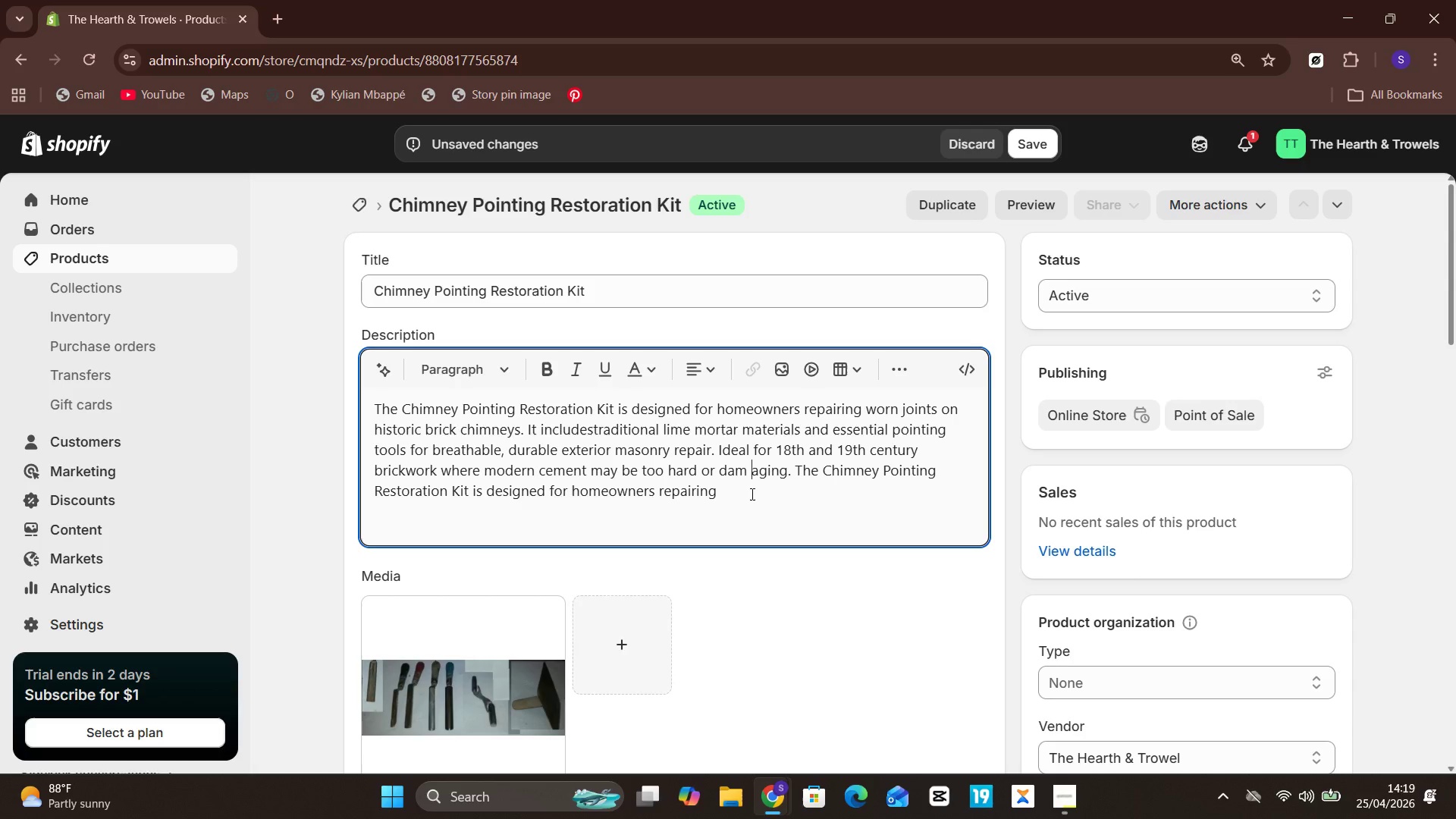 
left_click([751, 494])
 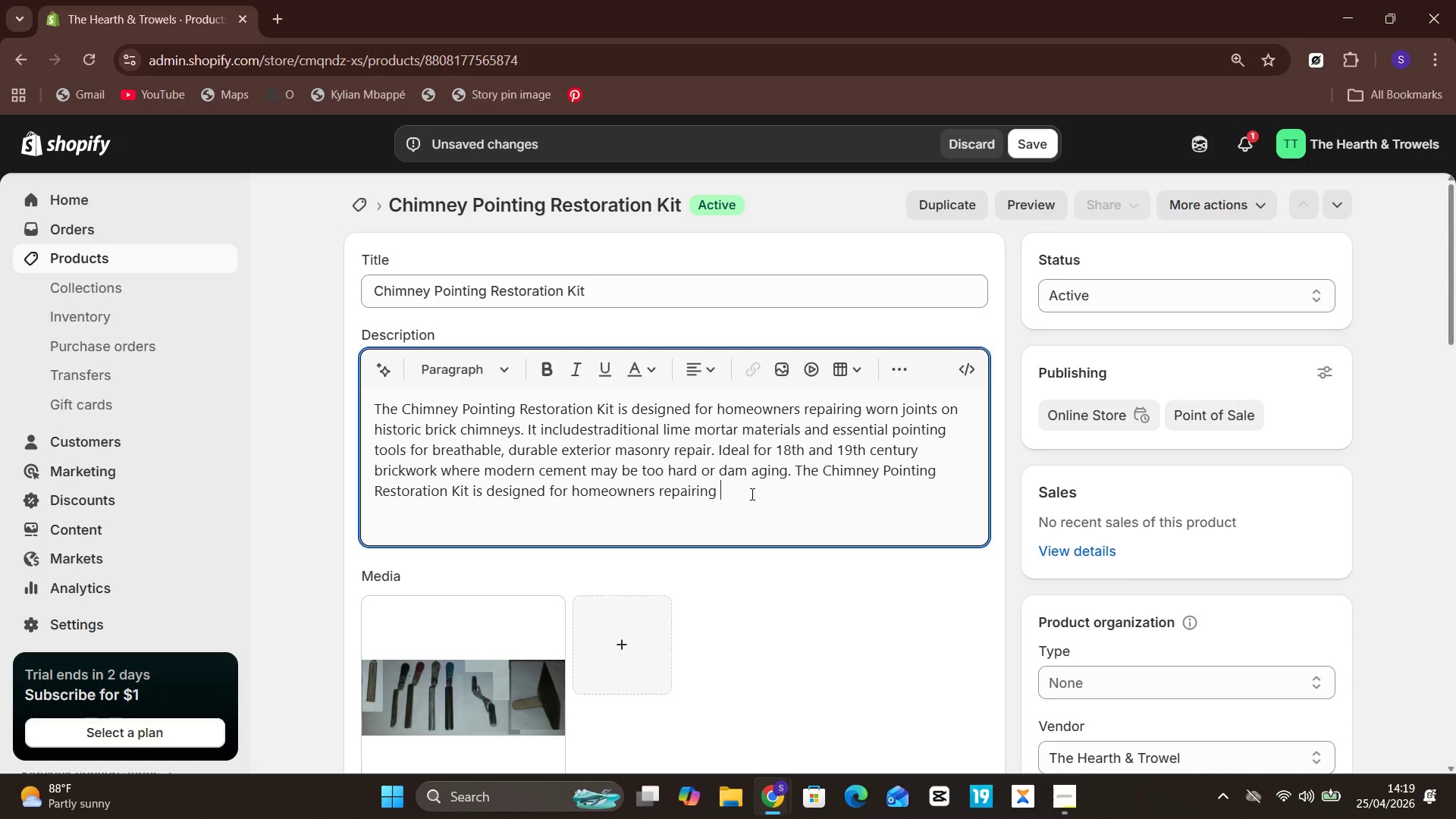 
key(Shift+ArrowUp)
 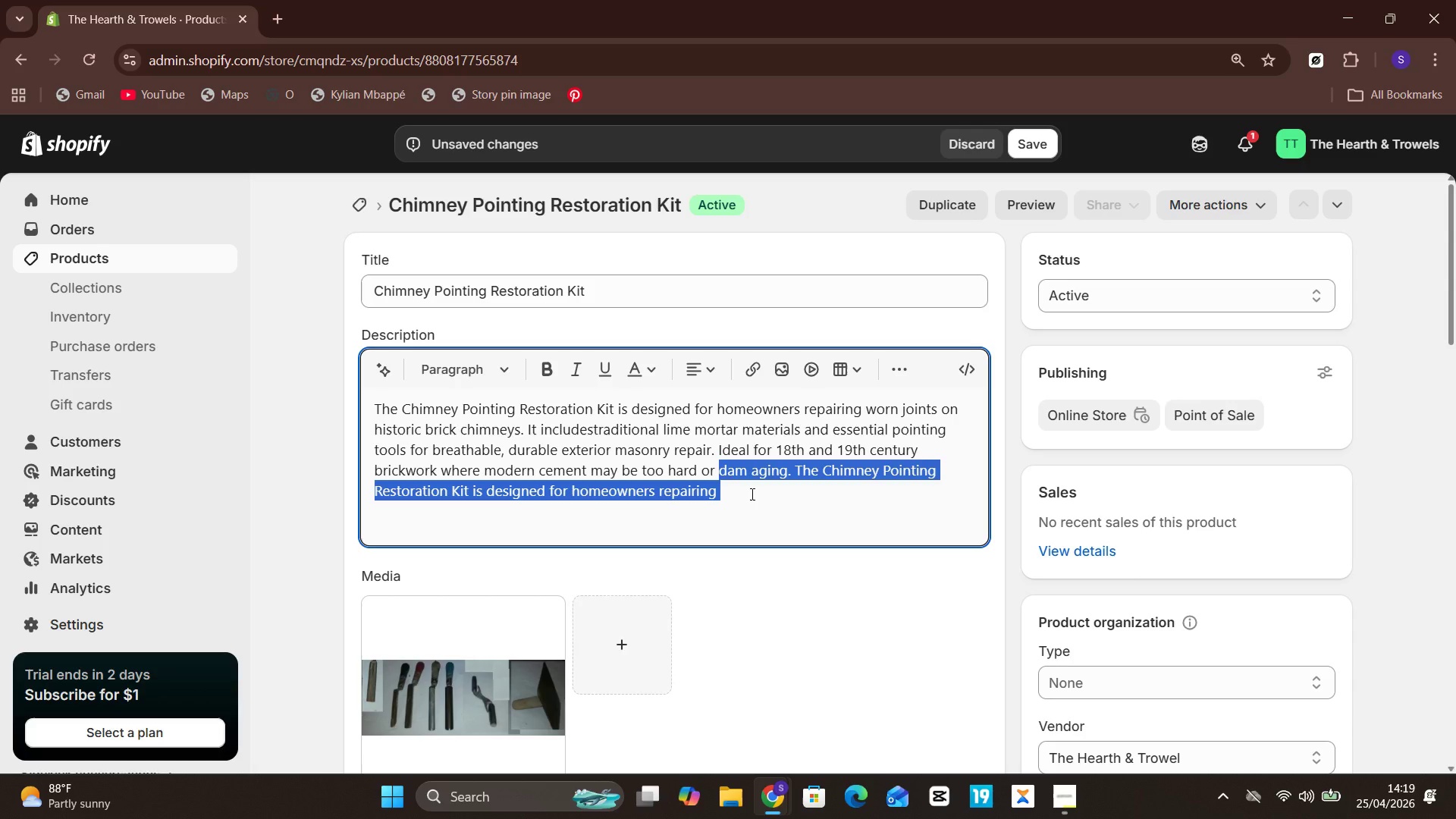 
key(Shift+ArrowUp)
 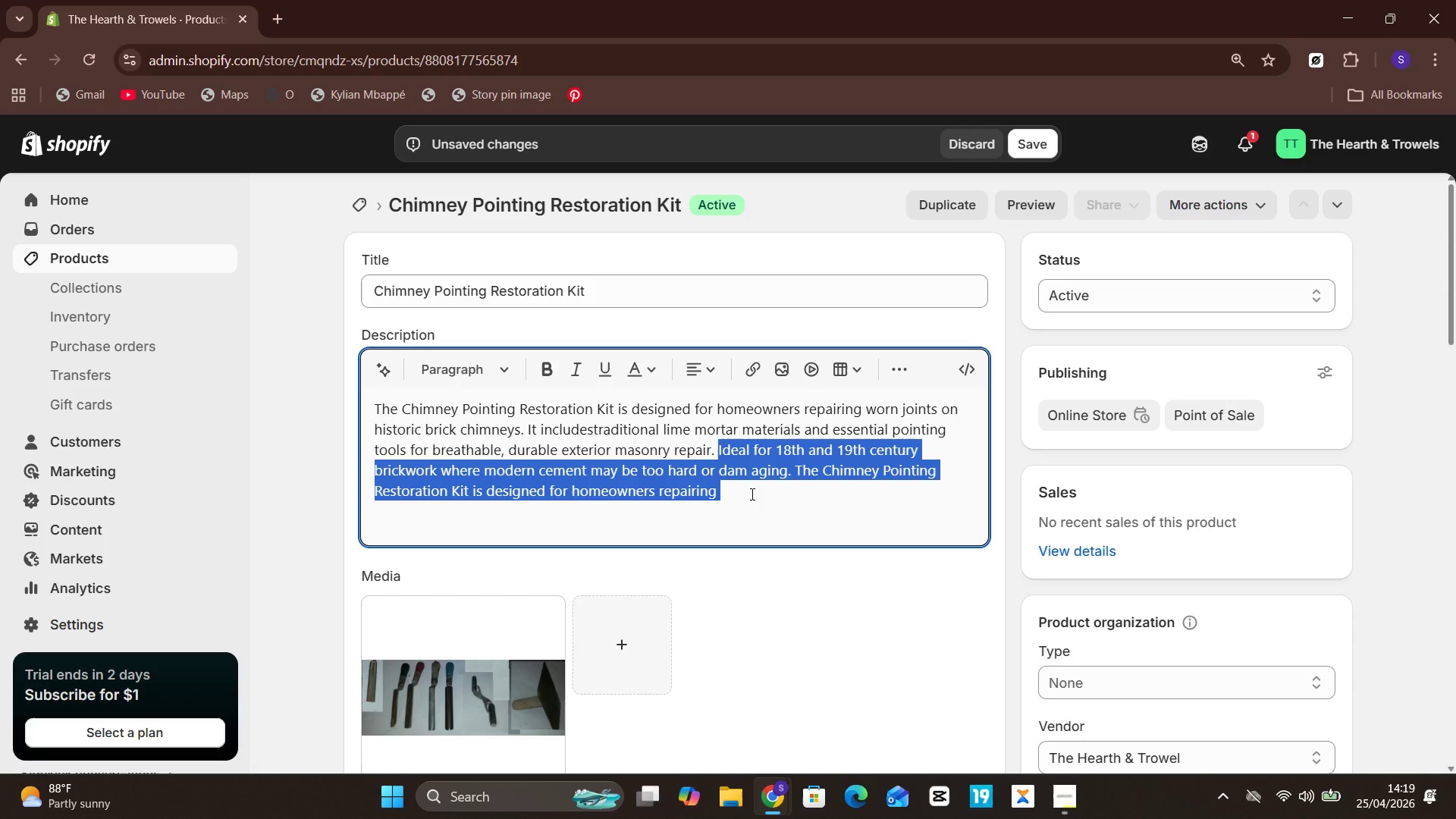 
wait(5.81)
 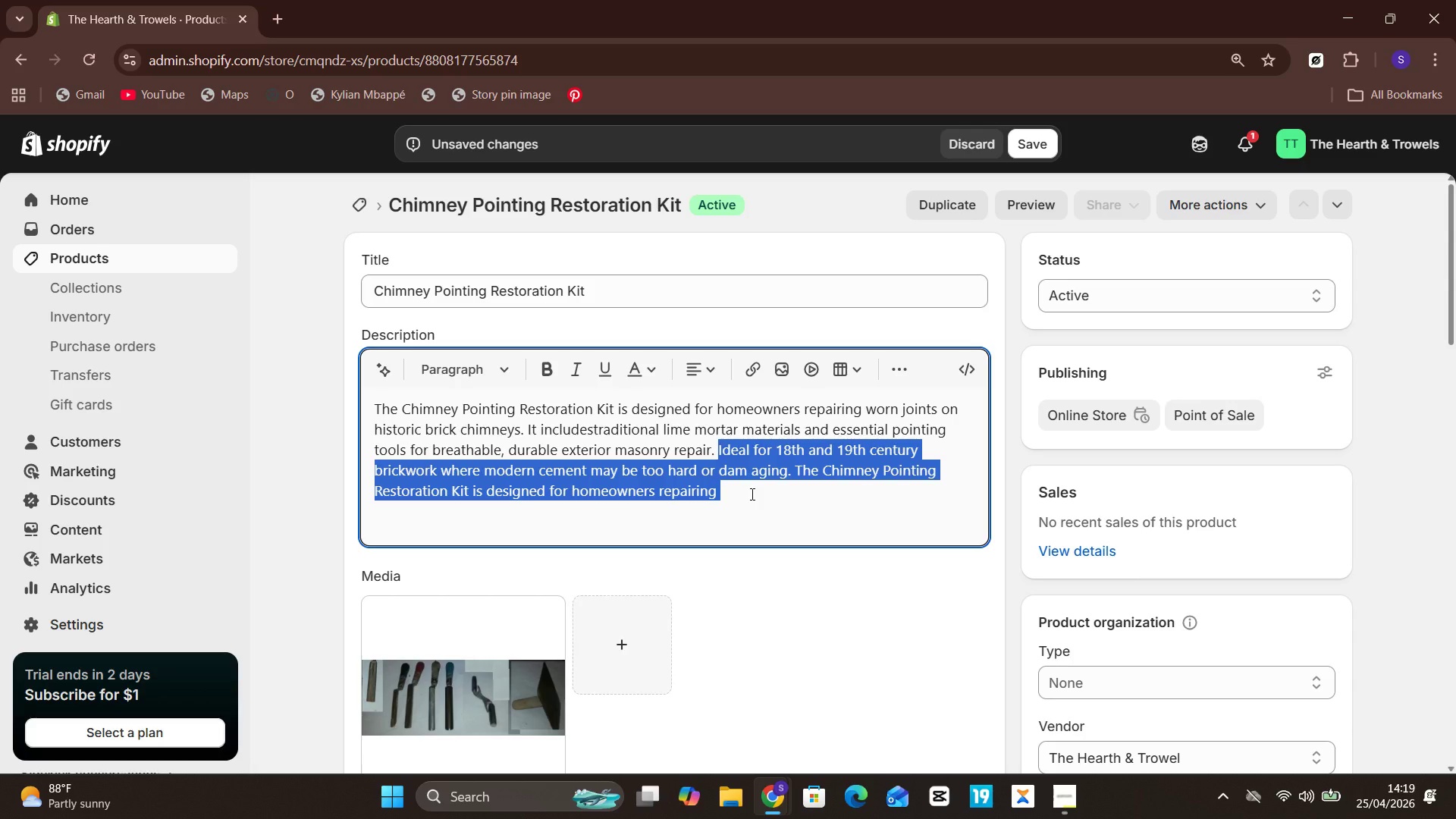 
key(Unknown)
 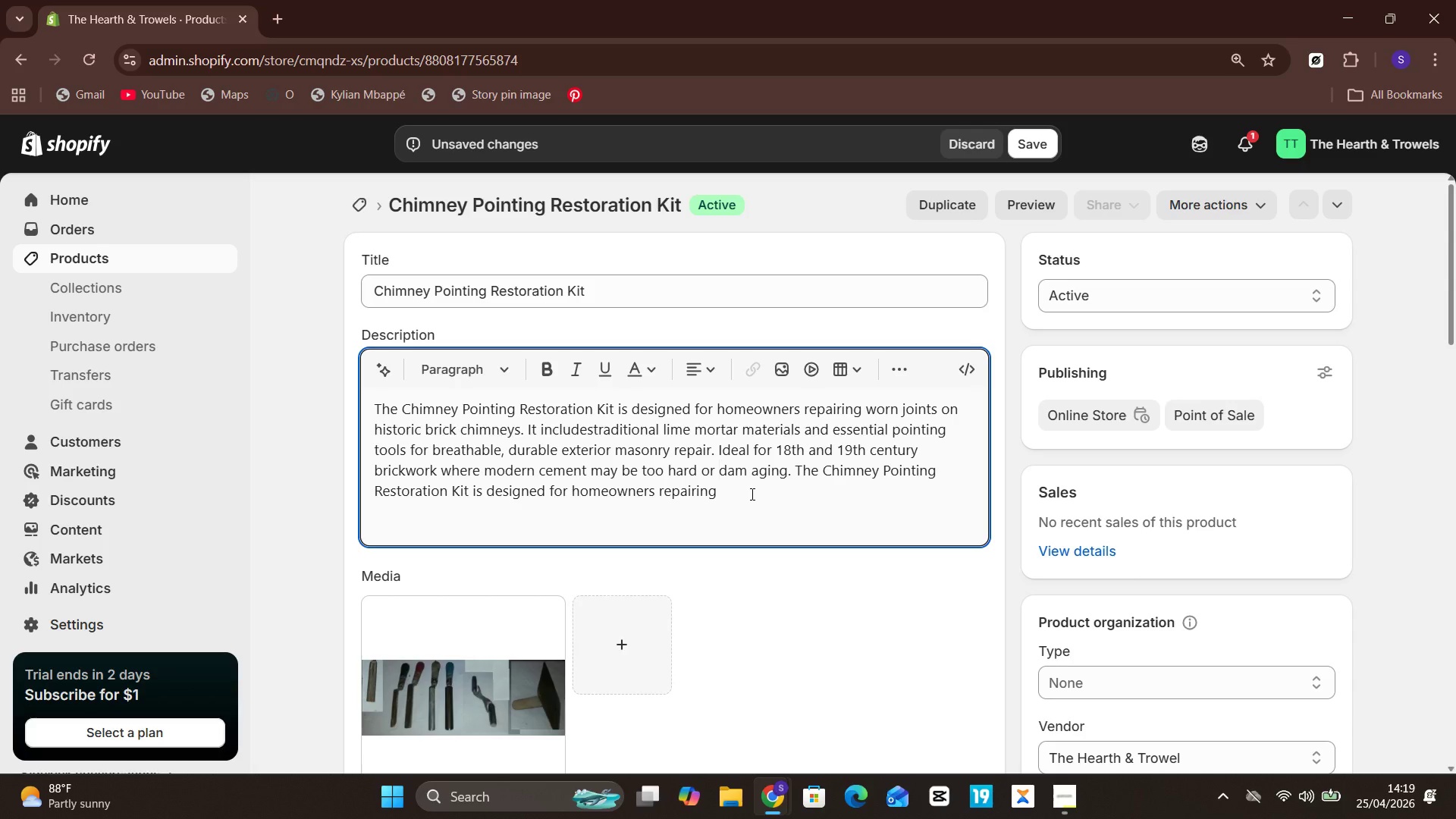 
key(ArrowDown)
 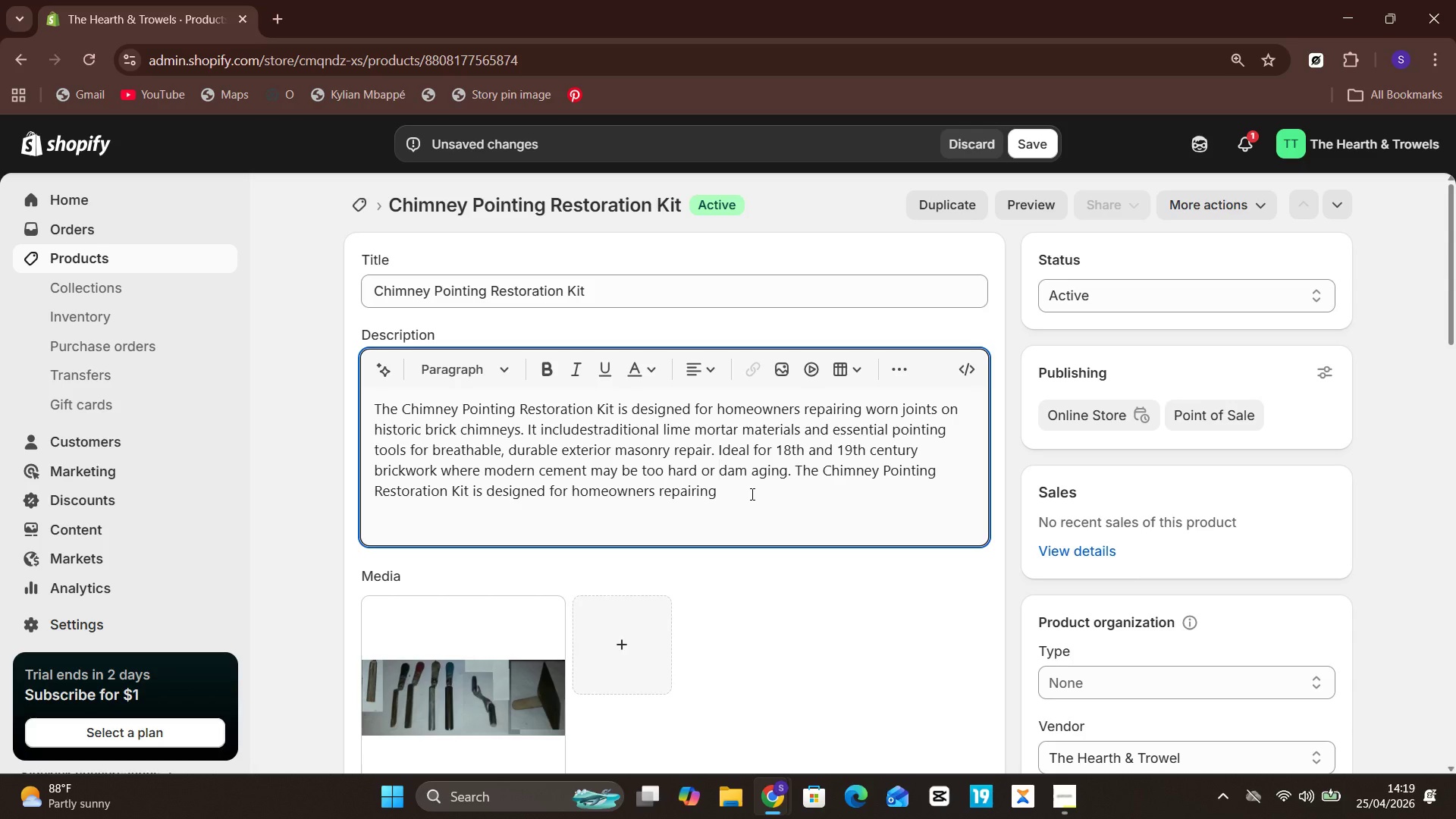 
key(Unknown)
 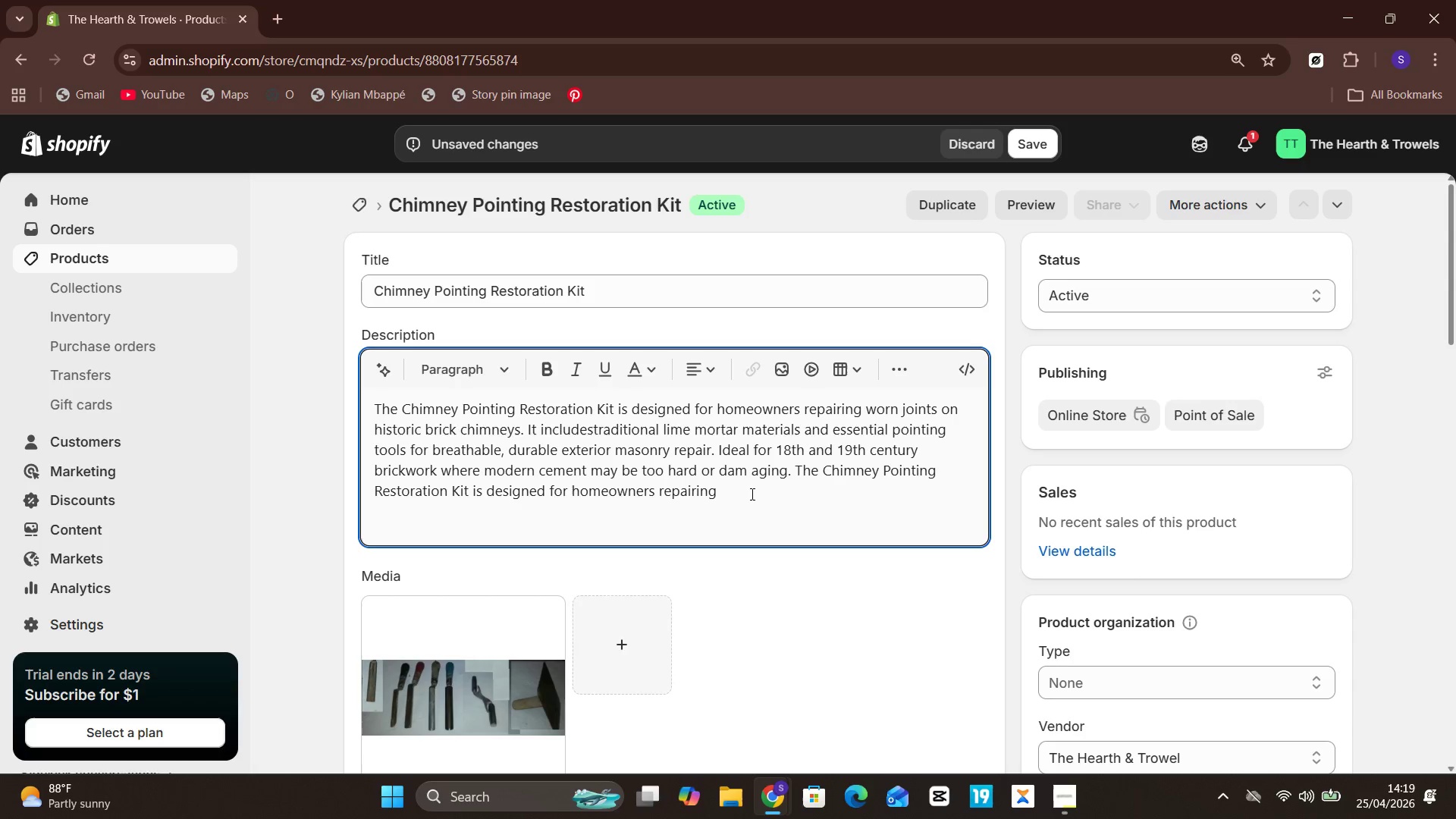 
key(ArrowDown)
 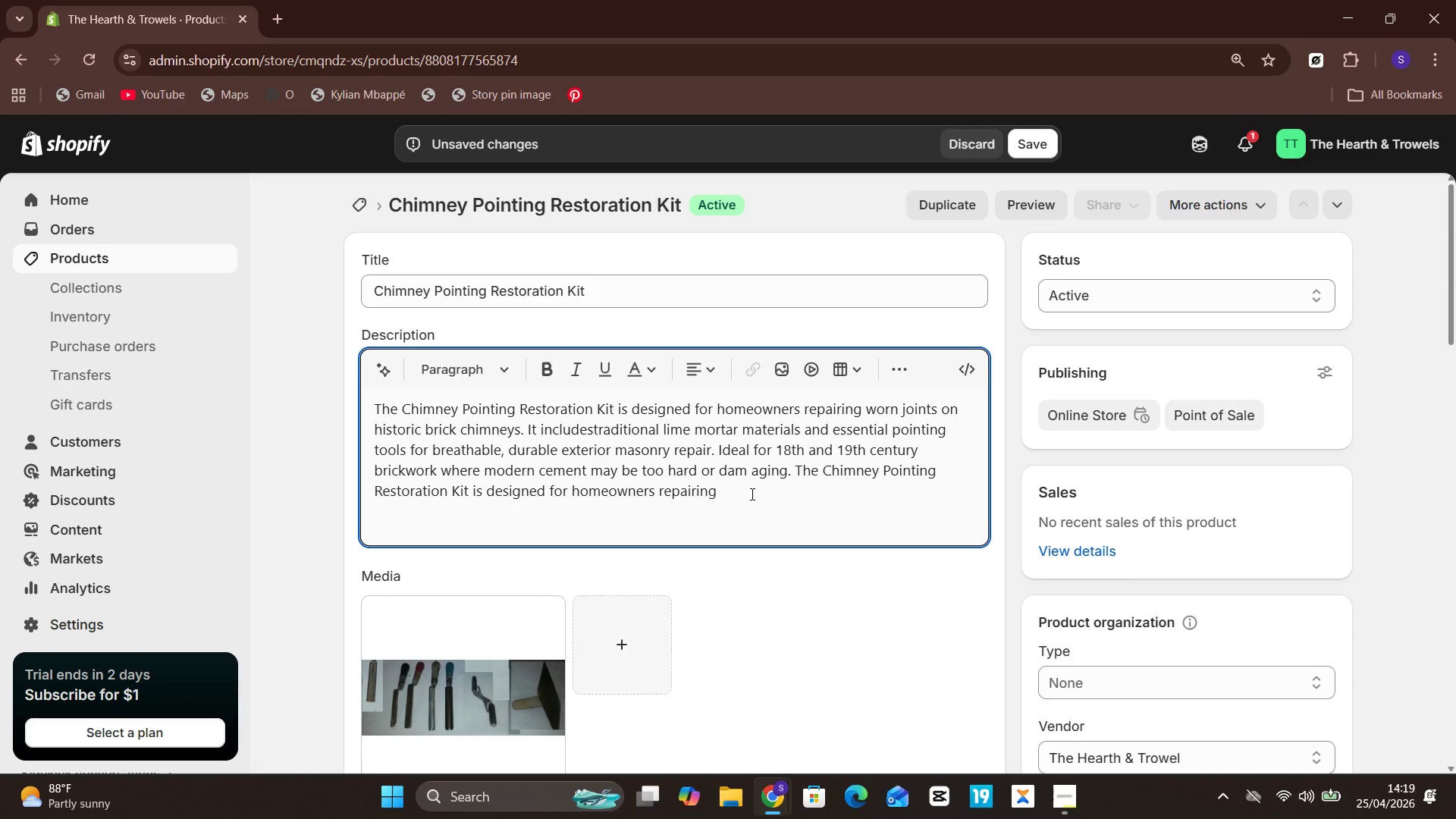 
wait(8.75)
 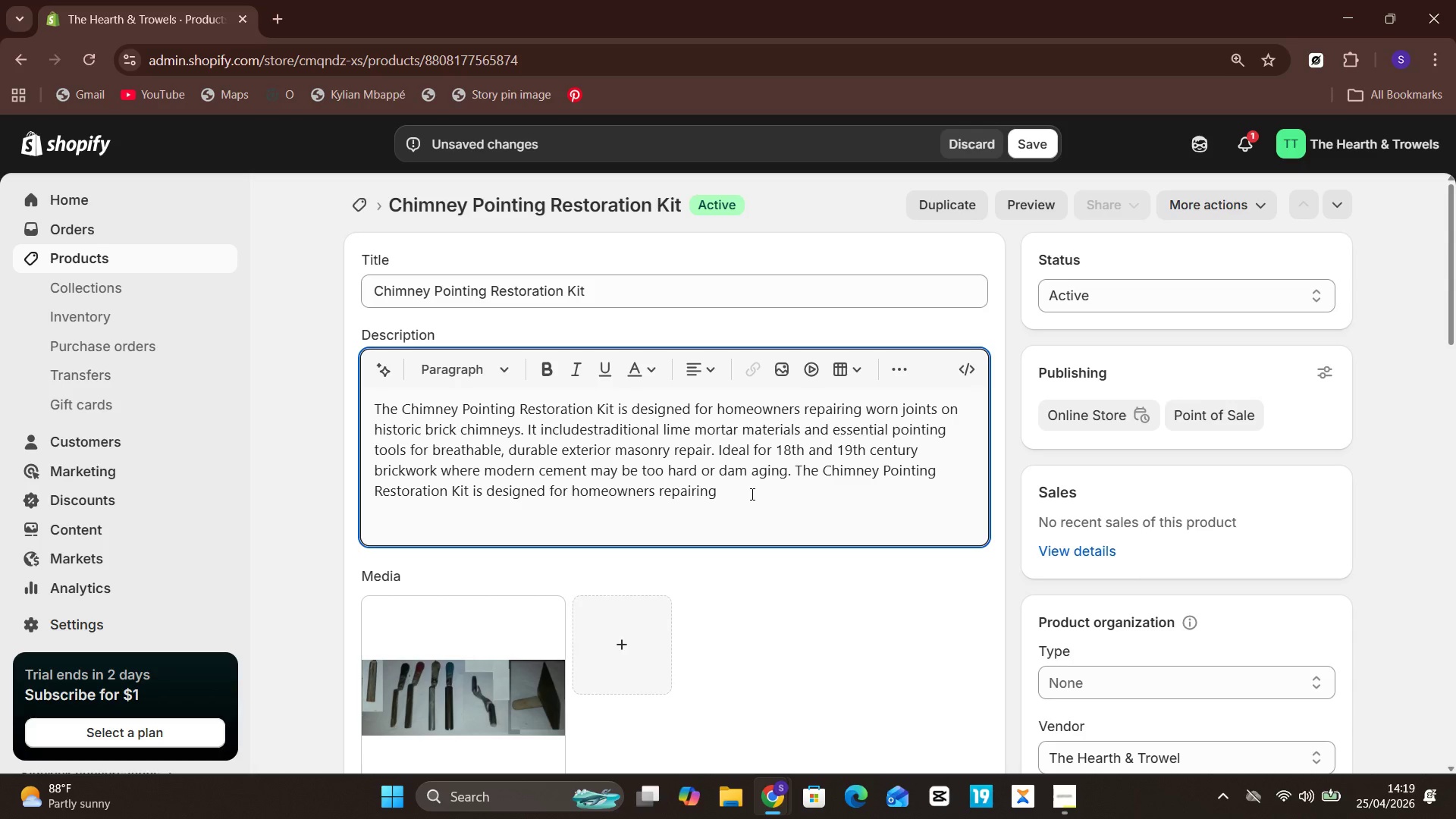 
type(worn joints on hisr)
key(Backspace)
type(toric )
 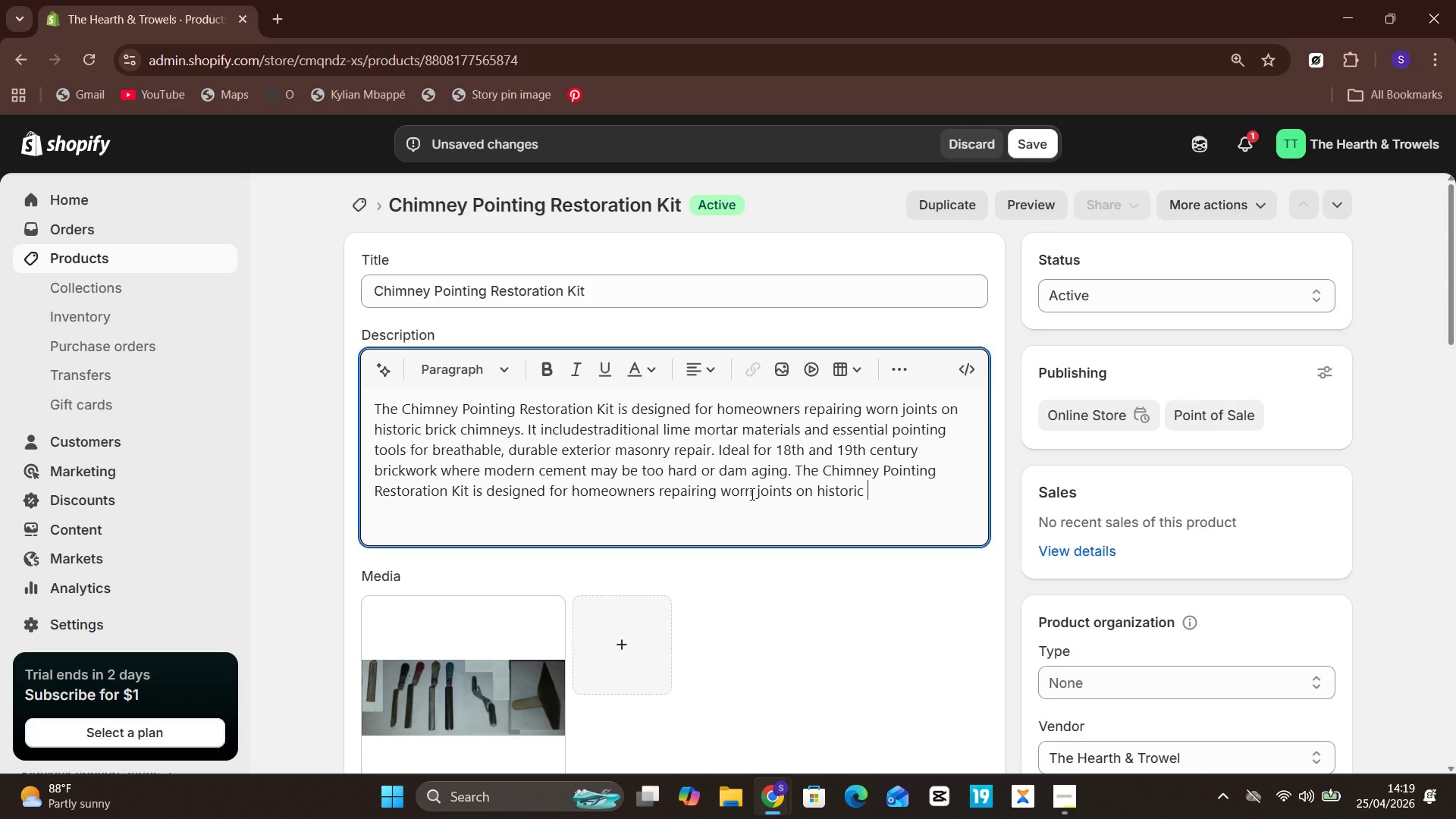 
type(brick ch)
 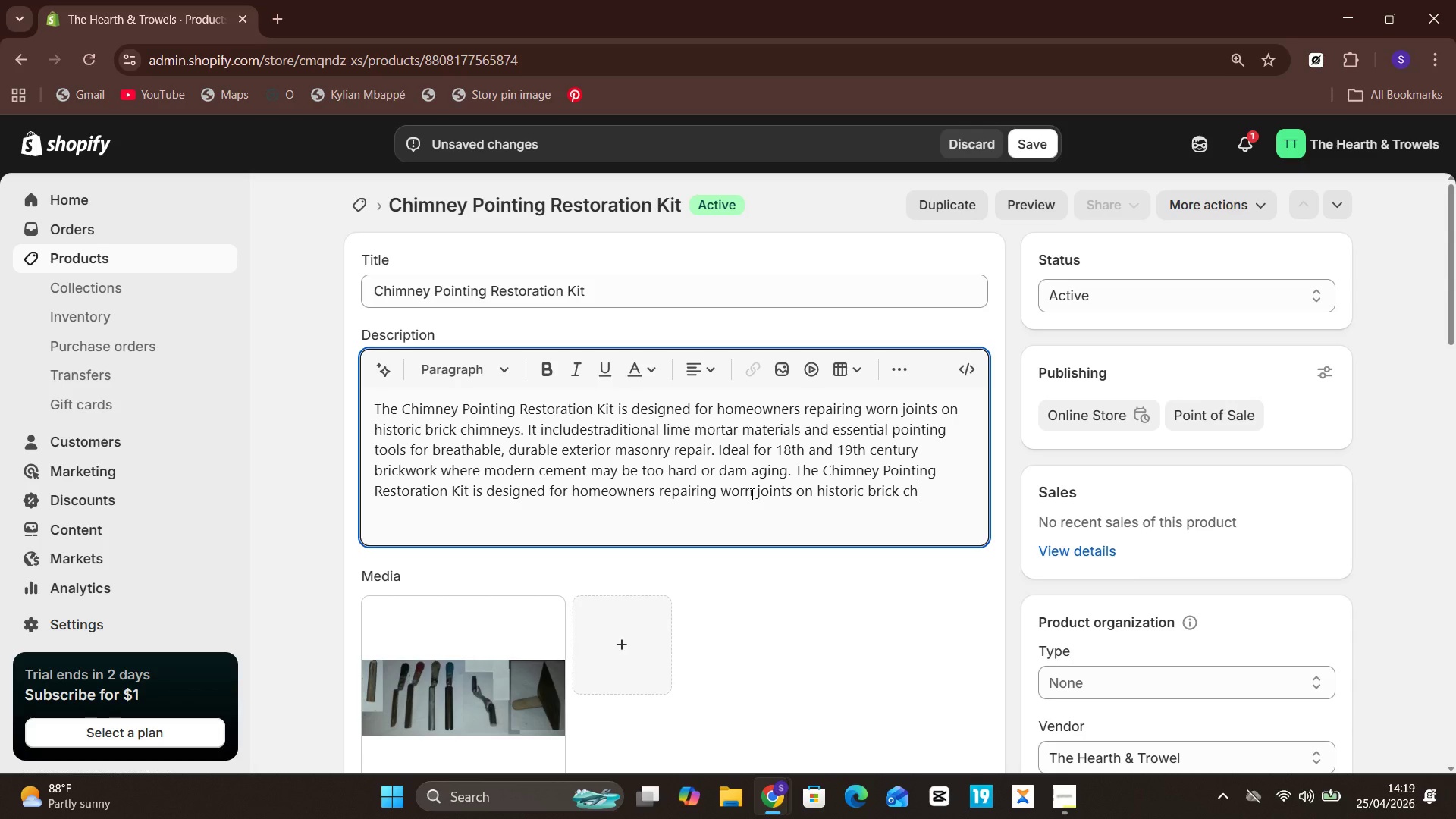 
type(imney)
 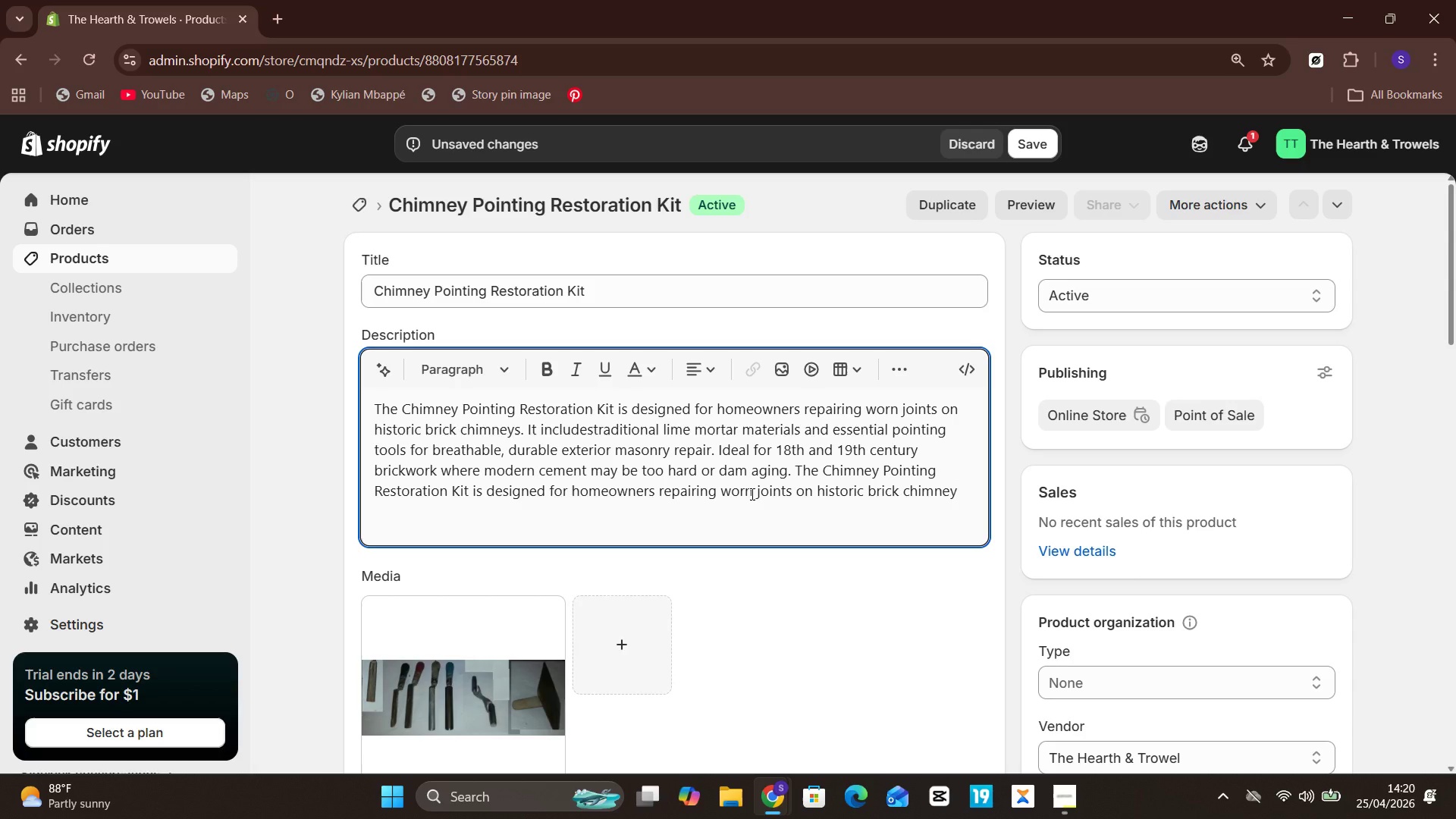 
wait(27.97)
 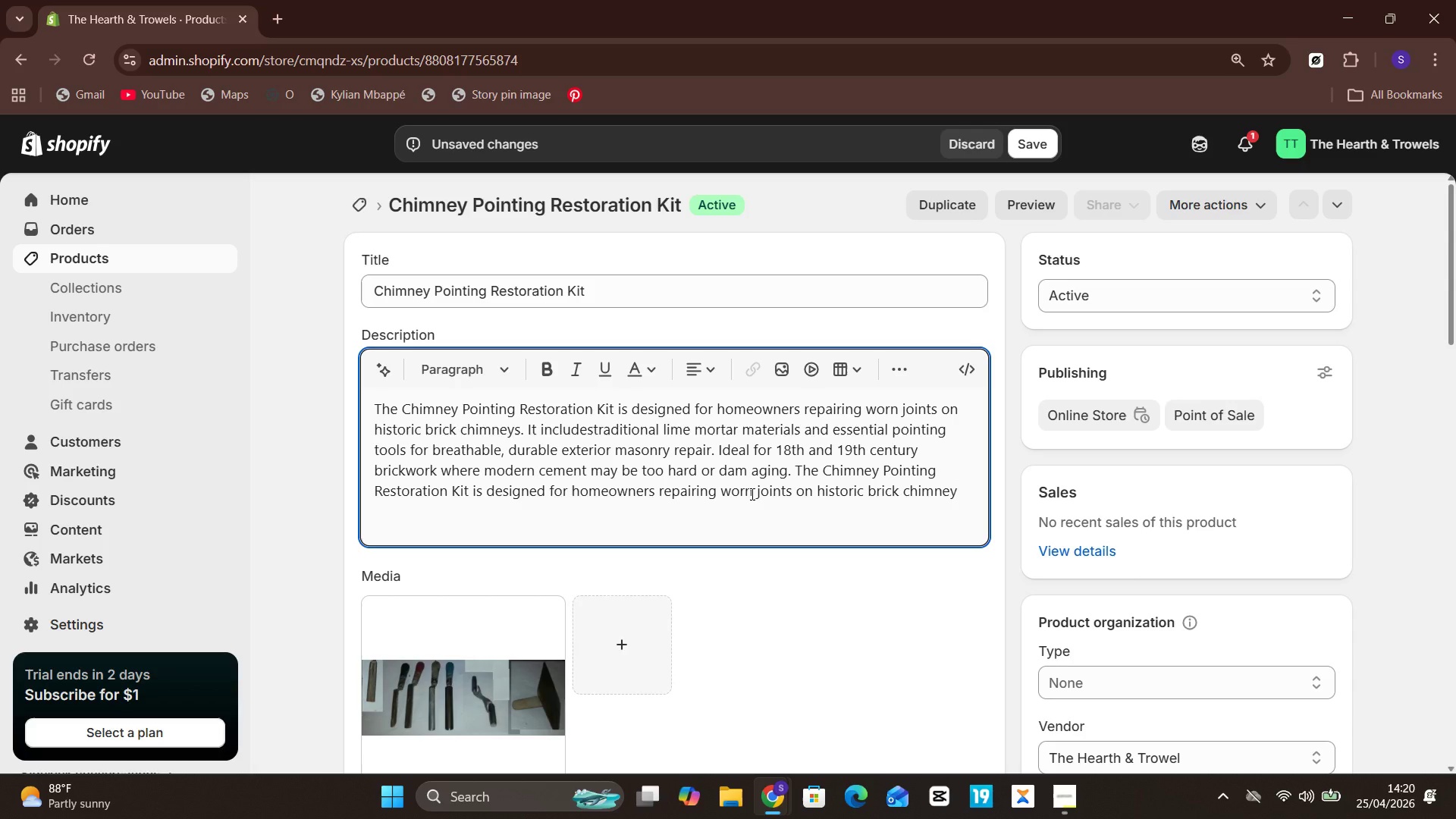 
left_click([590, 428])
 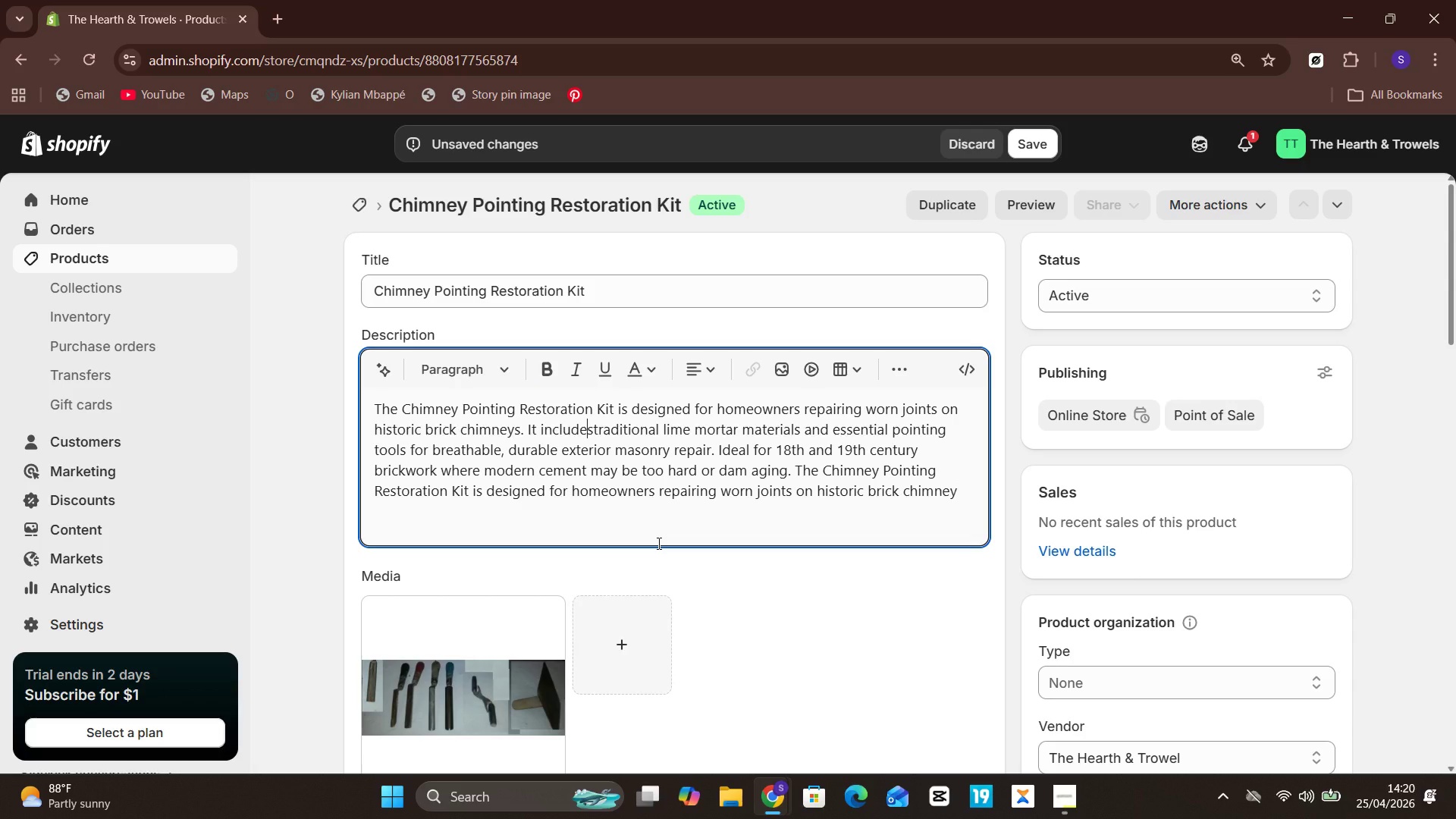 
key(Unknown)
 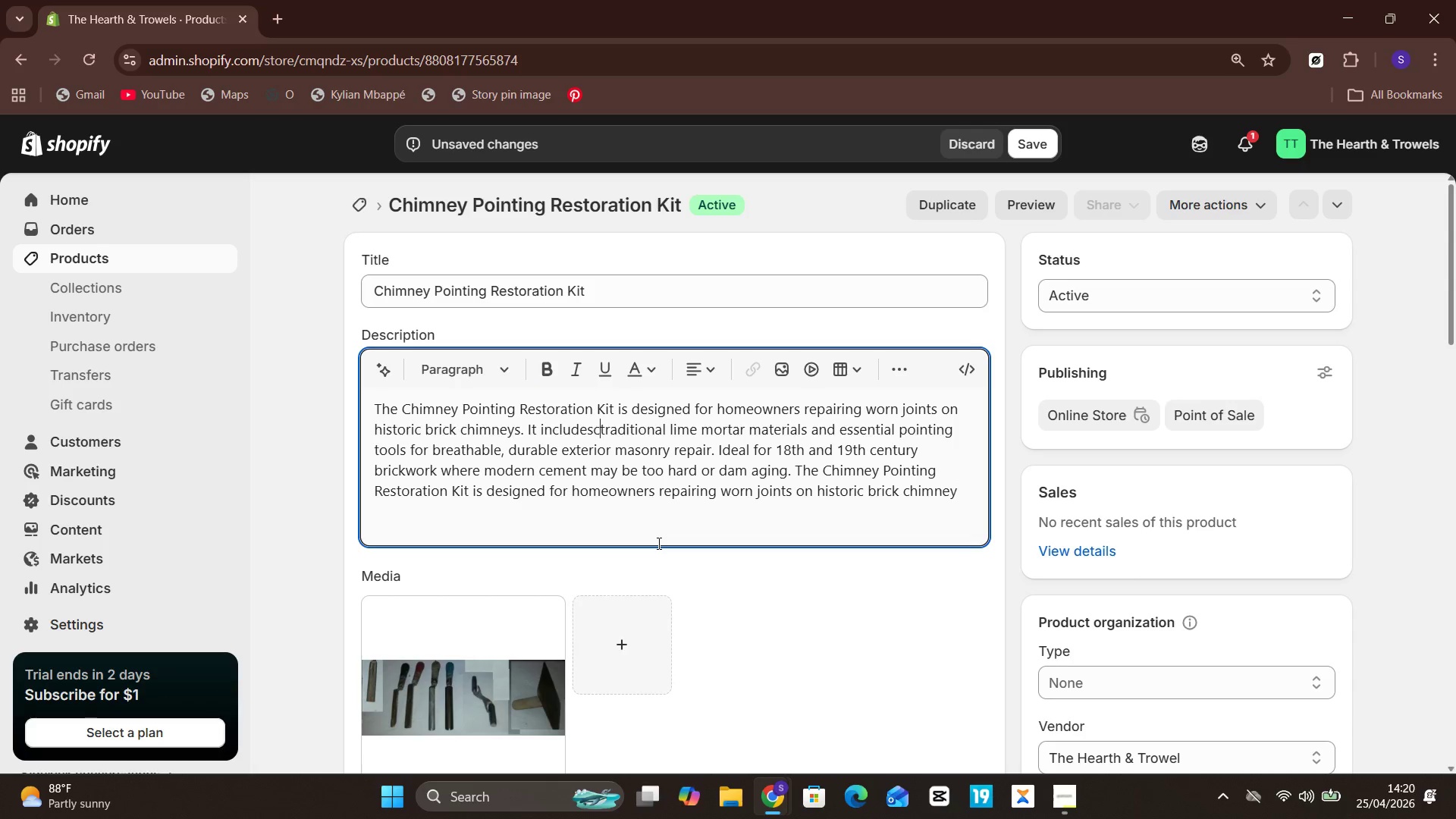 
key(ArrowRight)
 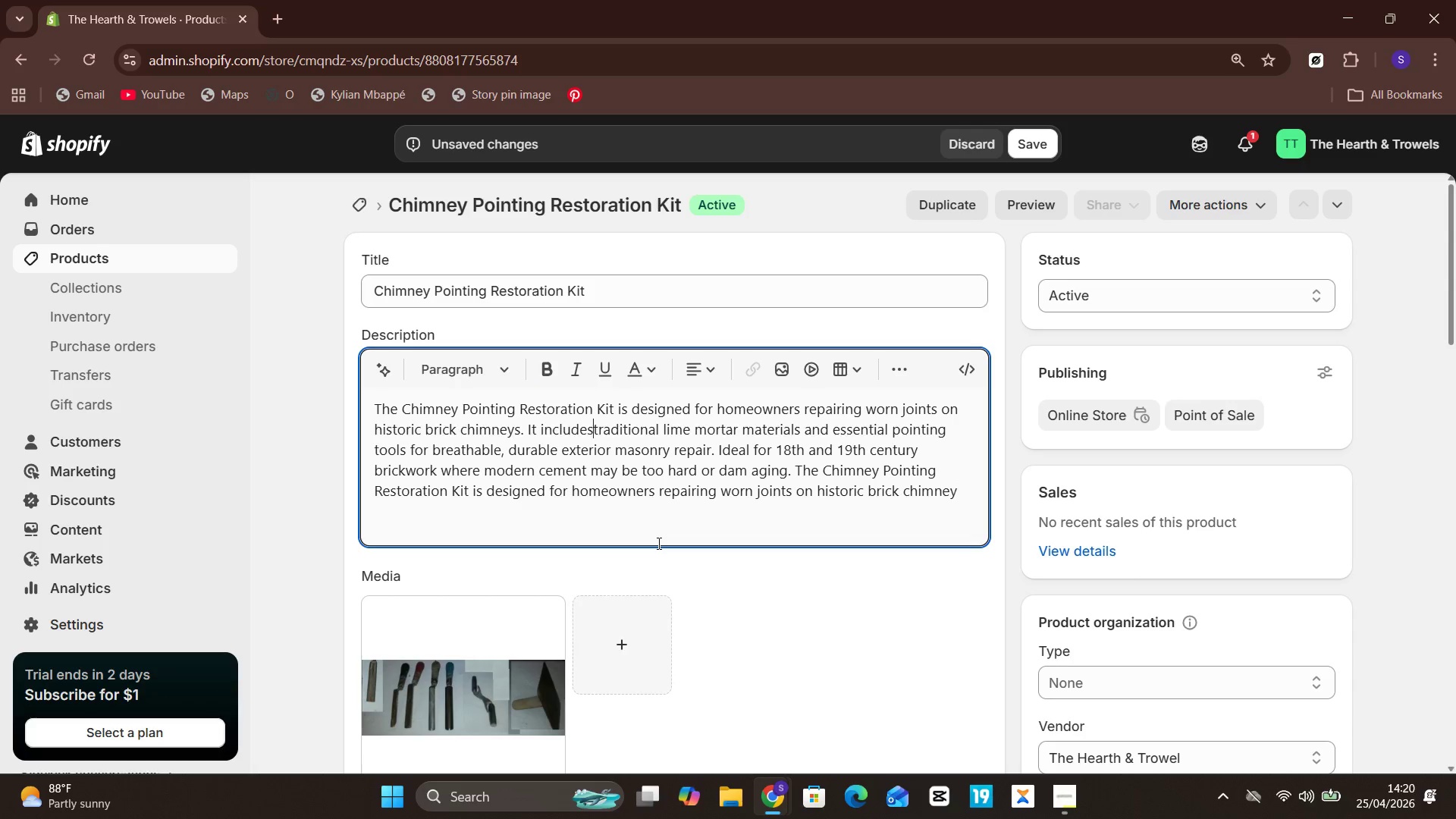 
key(C)
 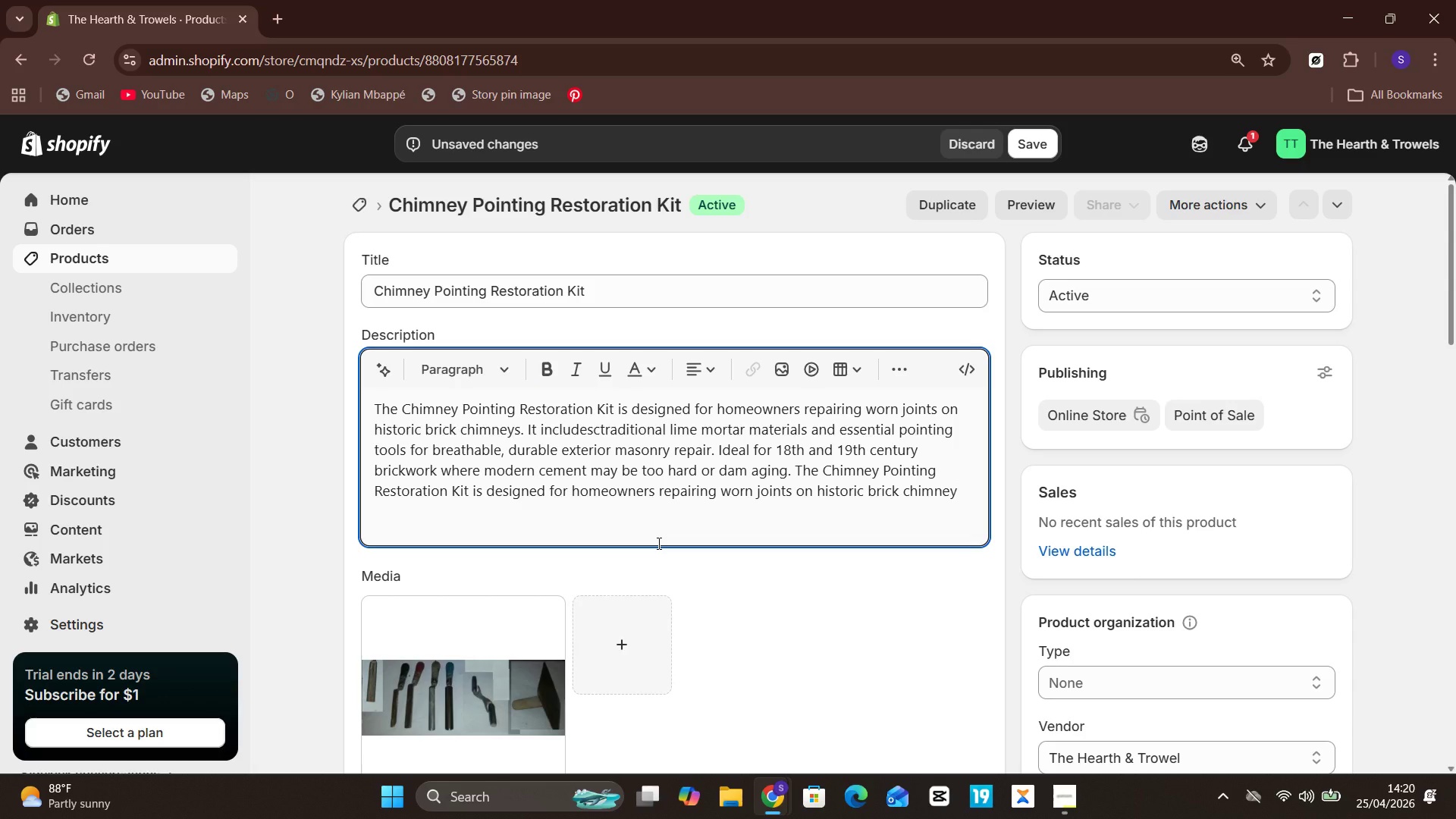 
key(Backspace)
 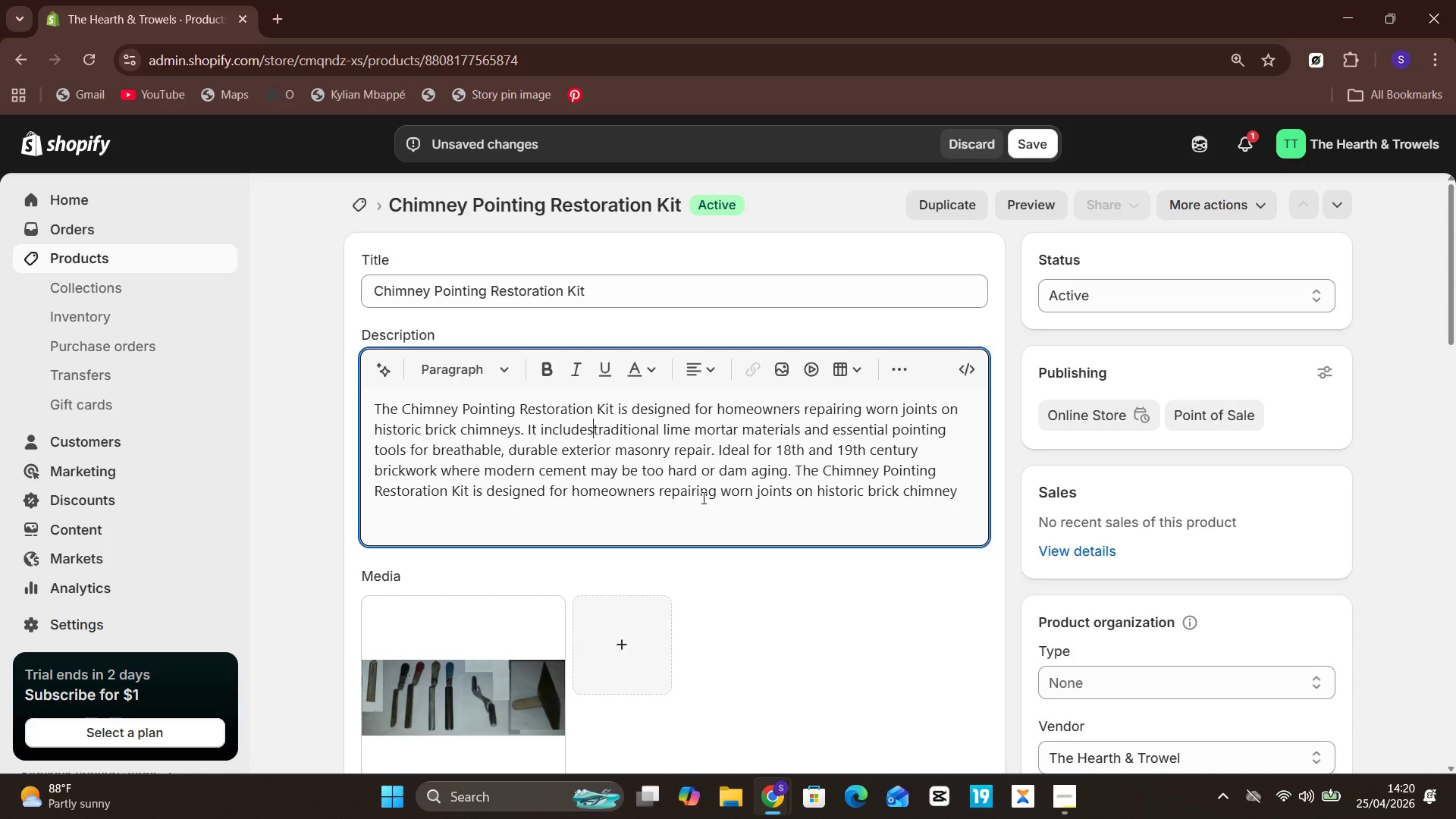 
wait(19.83)
 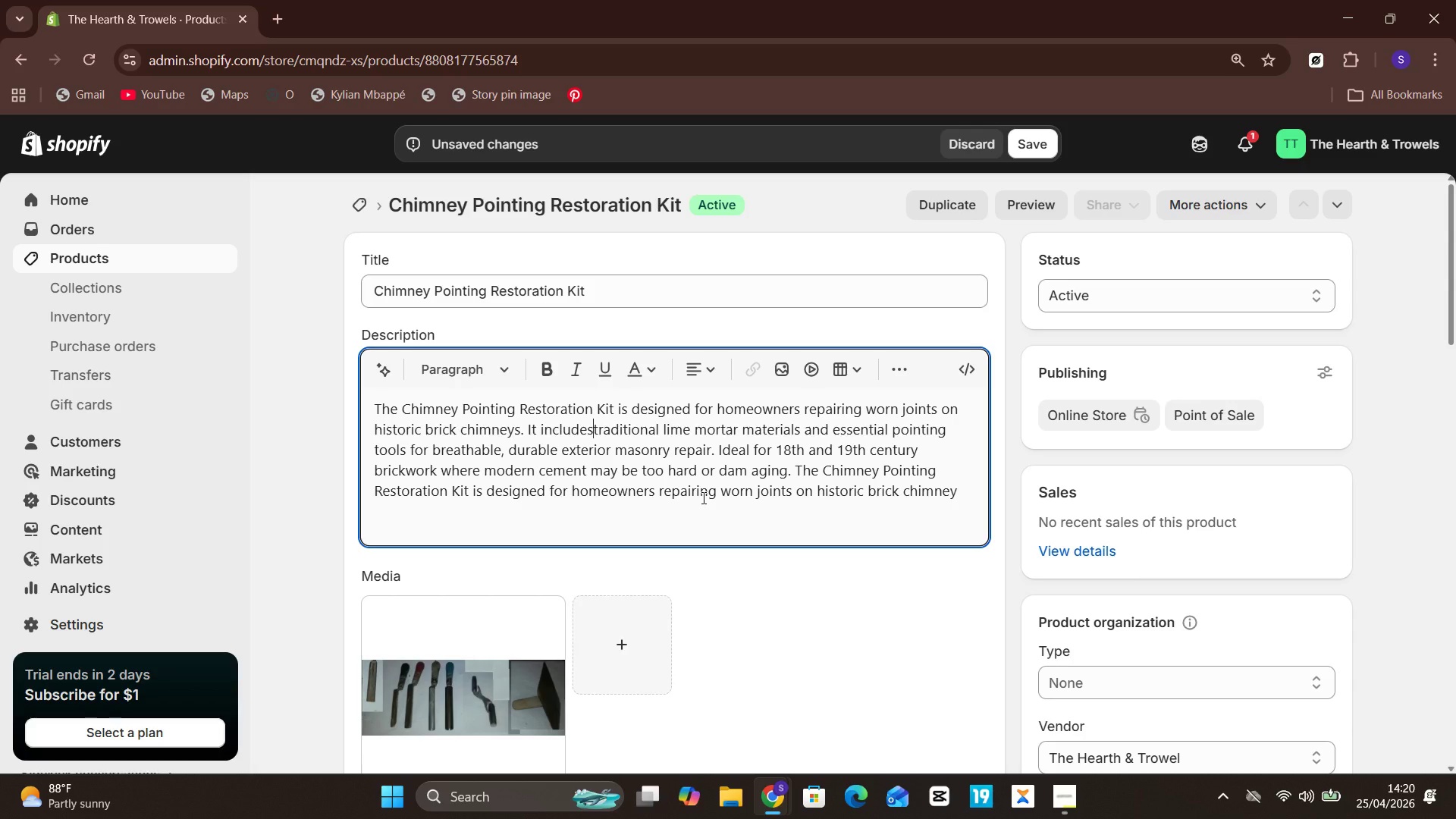 
key(Space)
 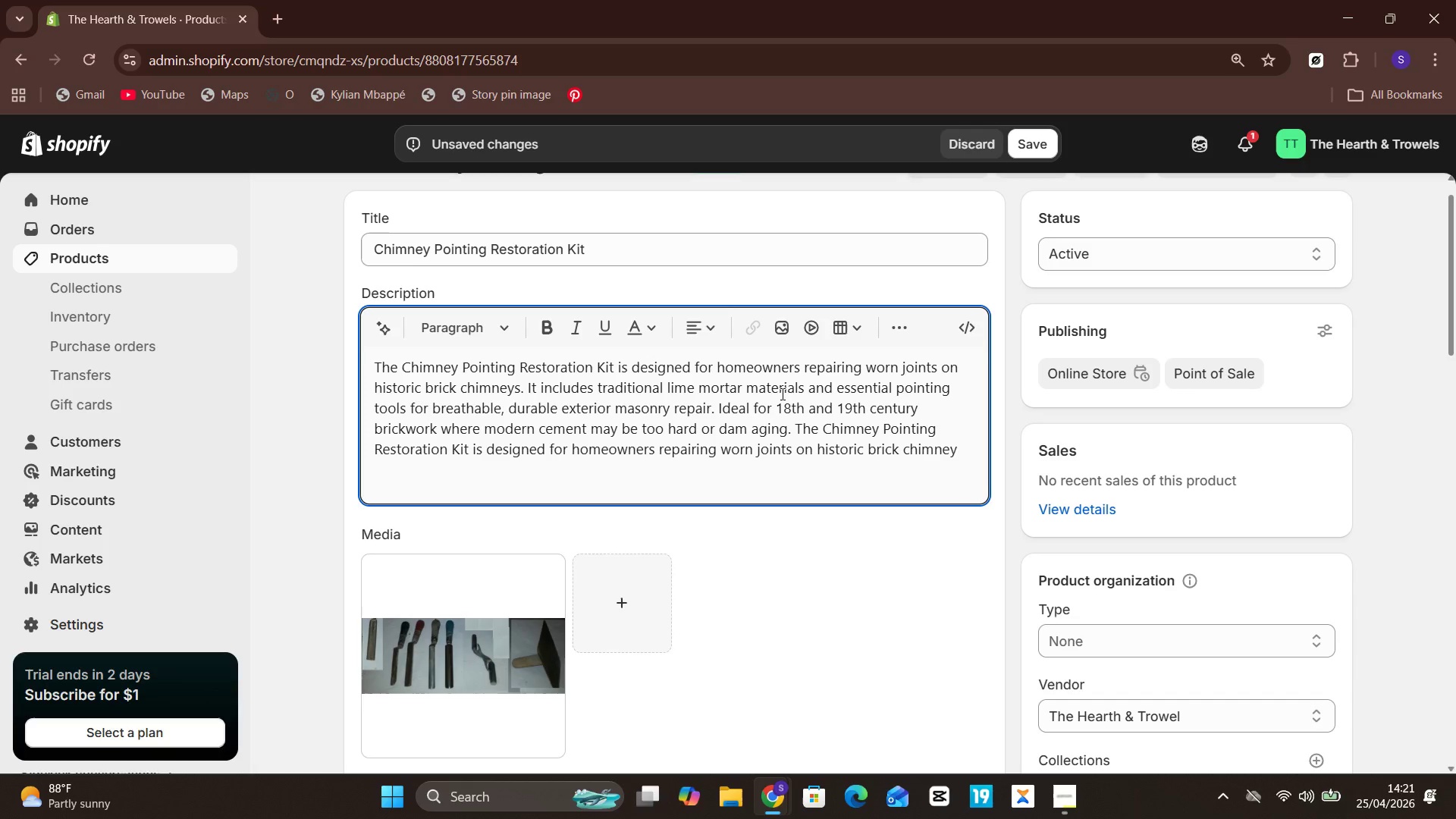 
wait(19.7)
 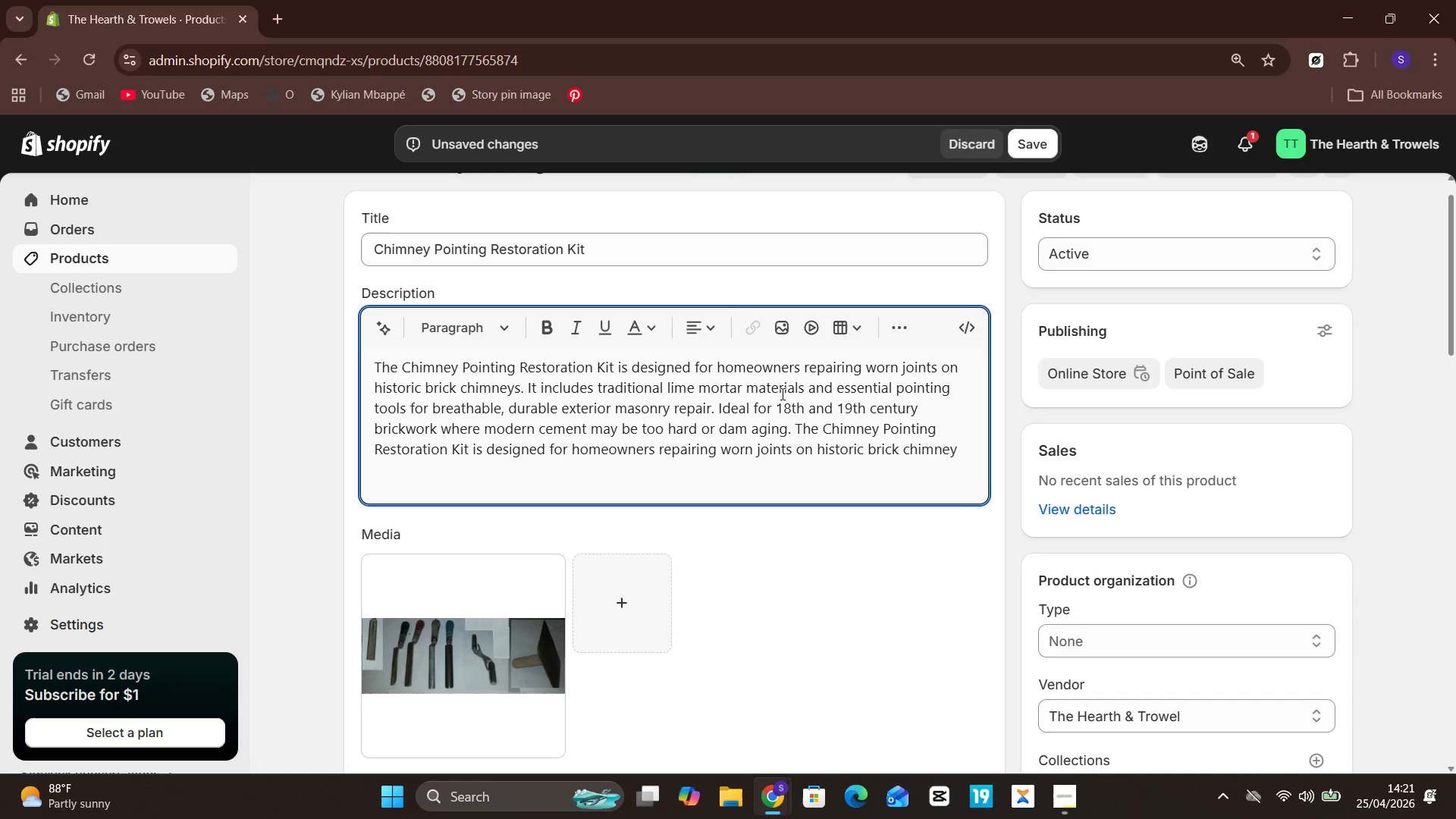 
left_click([802, 444])
 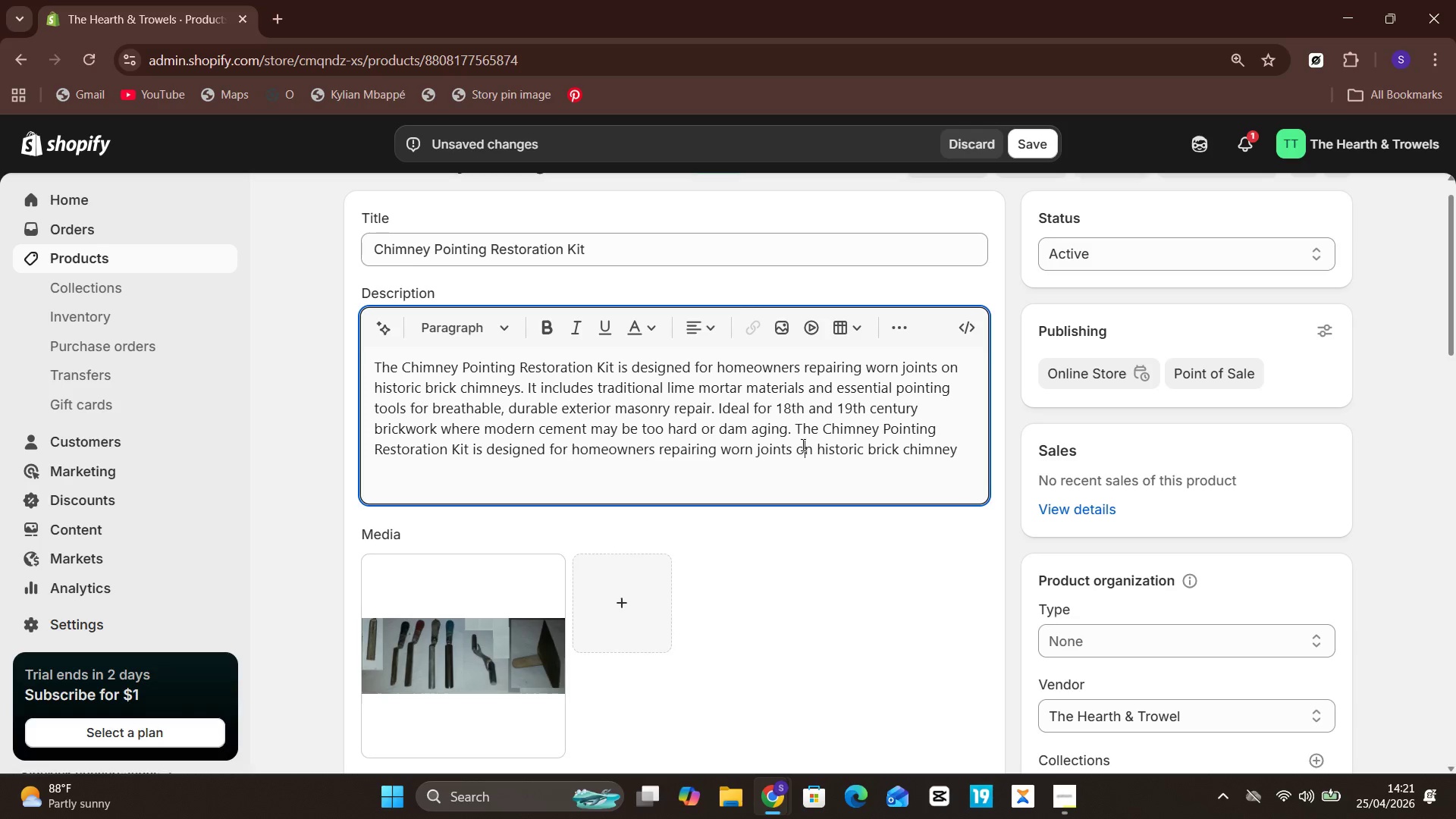 
wait(5.67)
 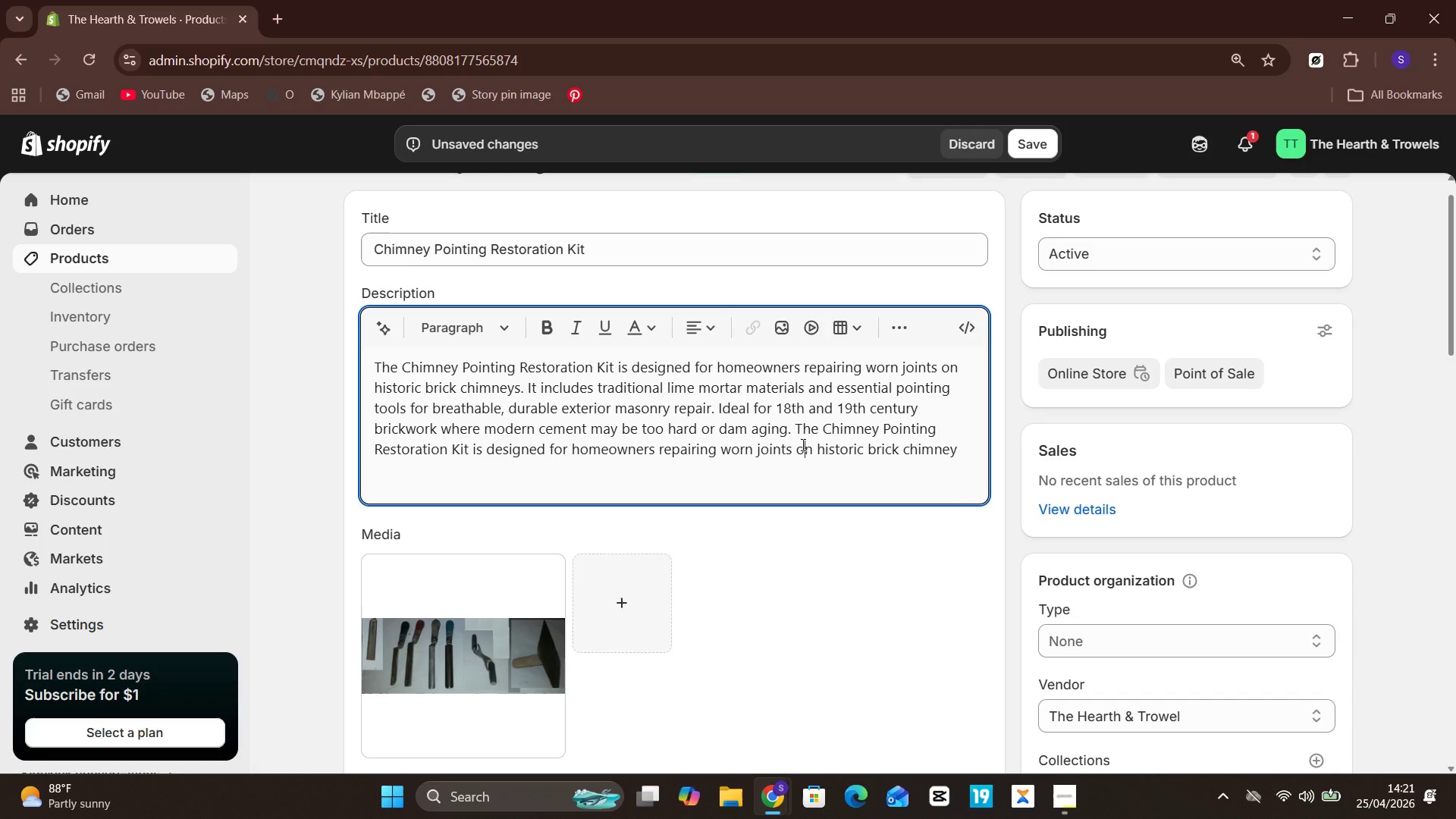 
left_click([691, 428])
 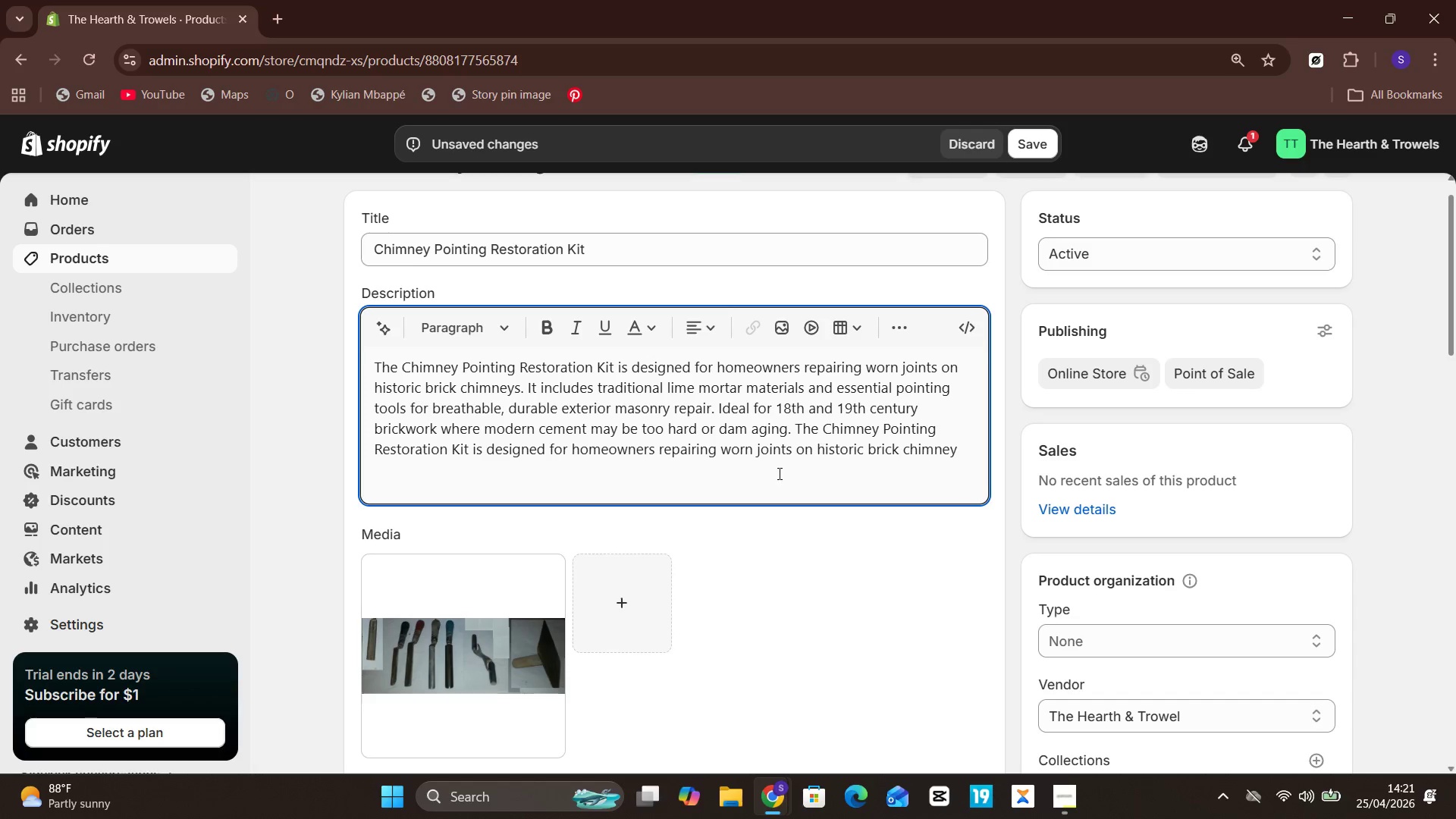 
wait(5.39)
 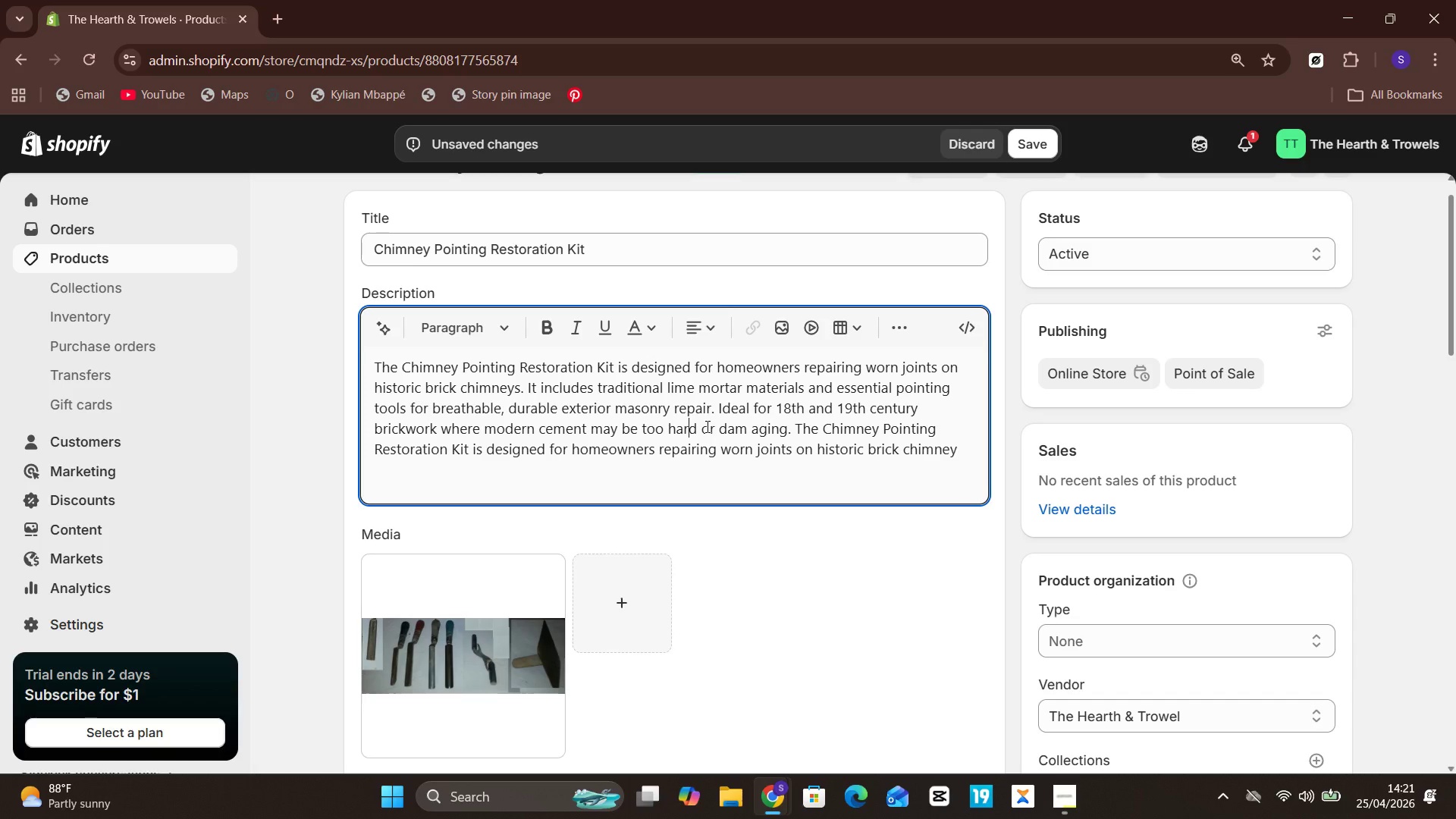 
left_click([938, 454])
 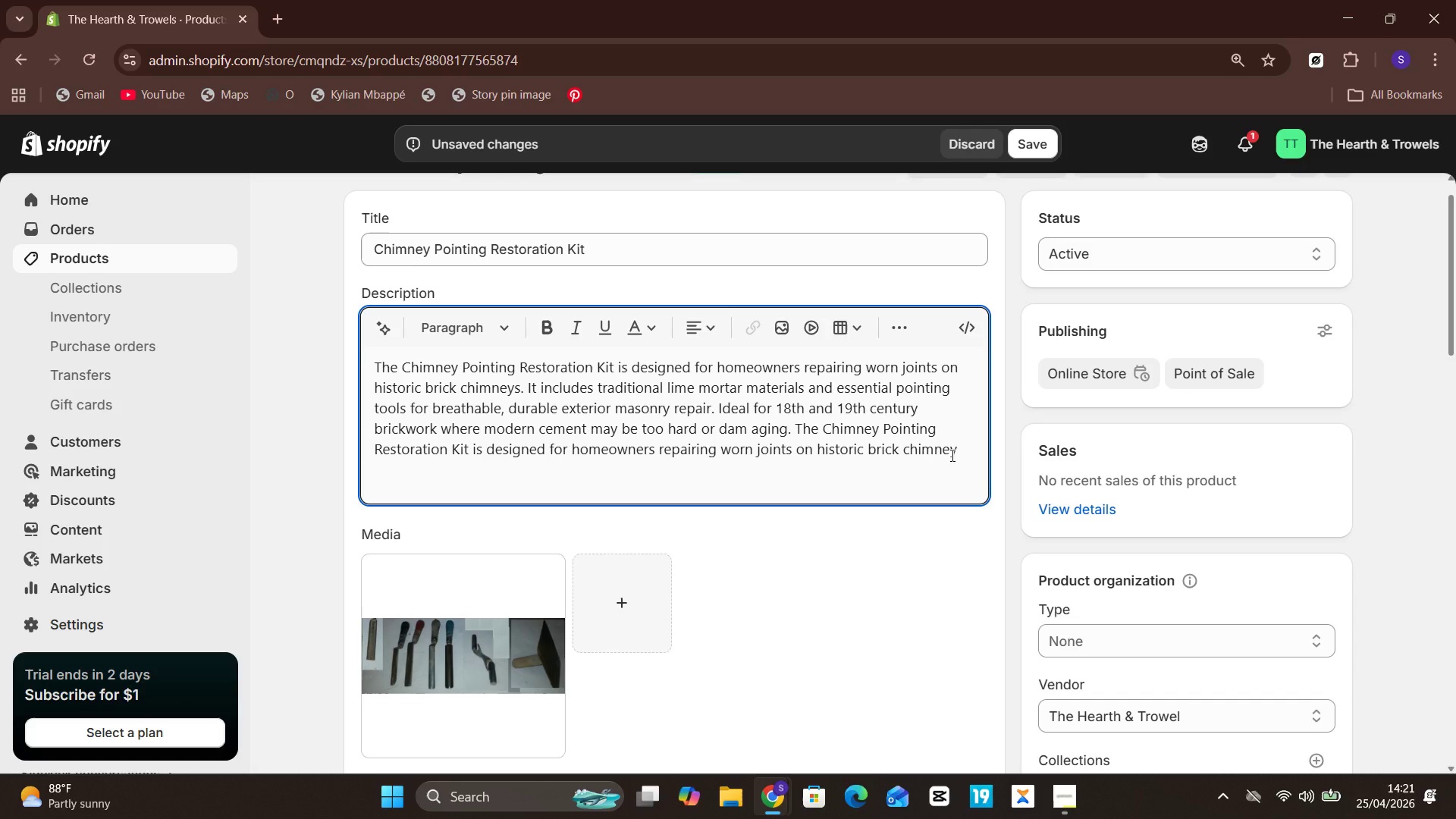 
left_click([951, 455])
 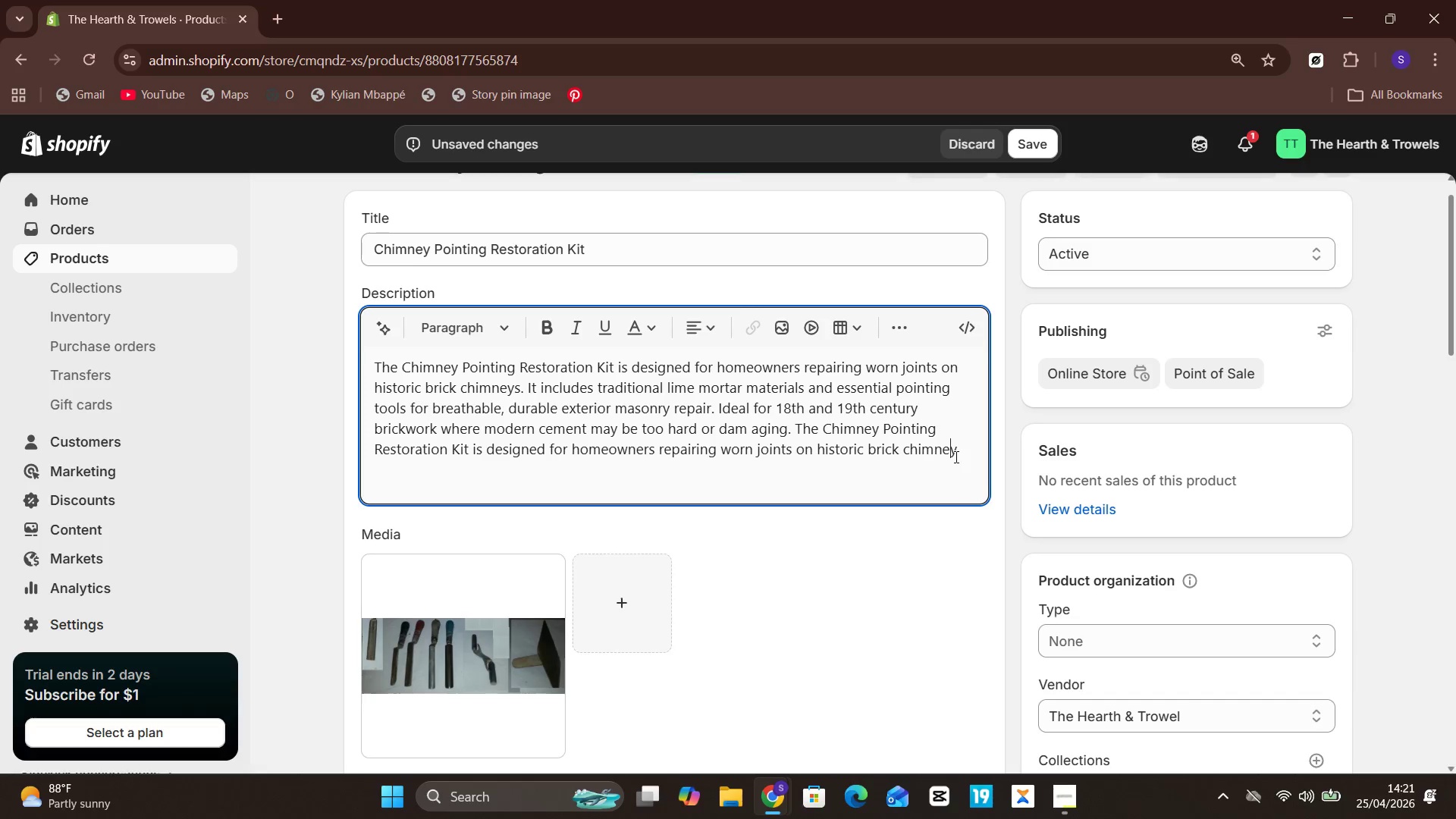 
left_click([959, 457])
 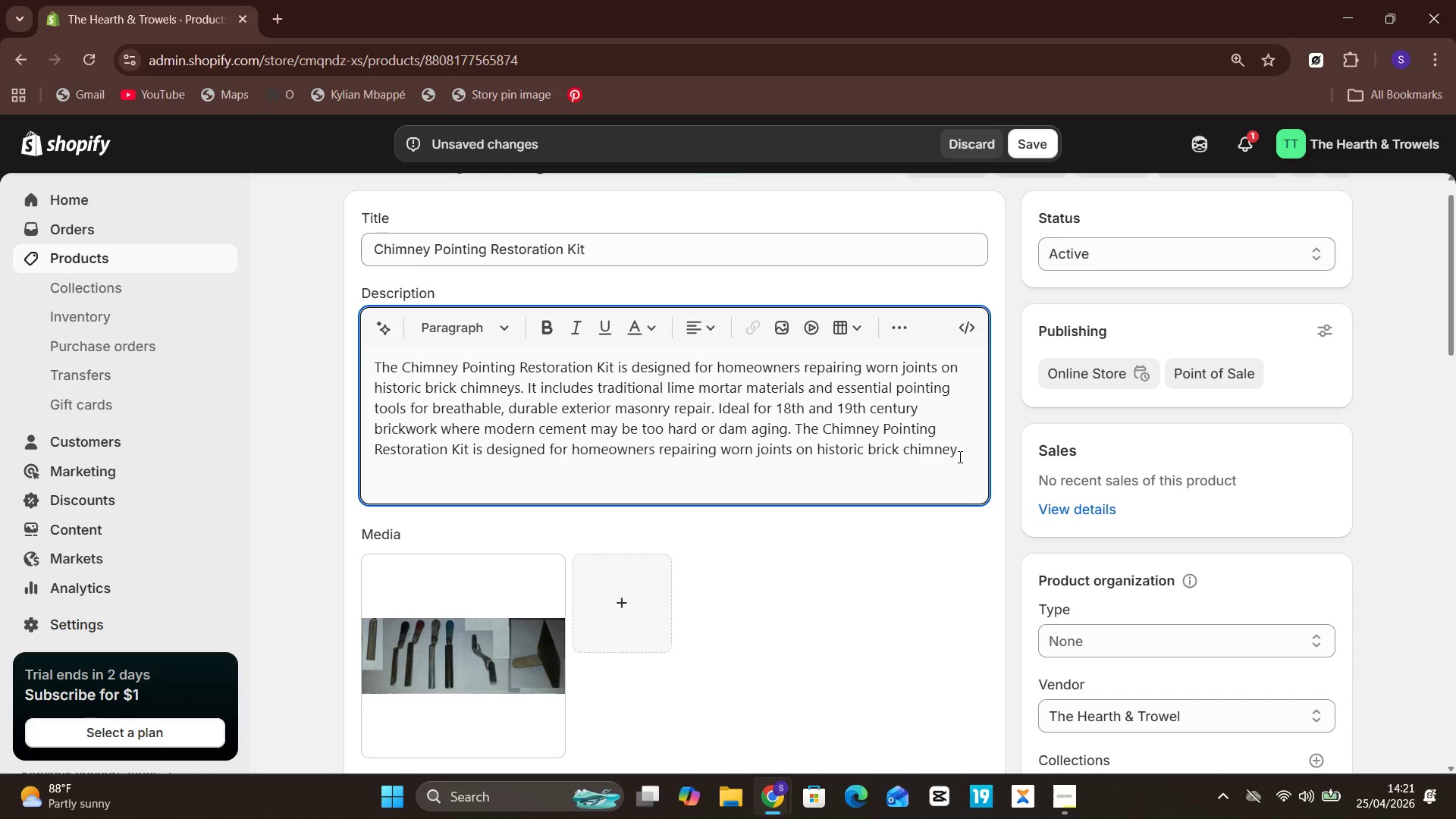 
type(s. It includes traditional lime mortar materials and essential pointing tools for breathable)
 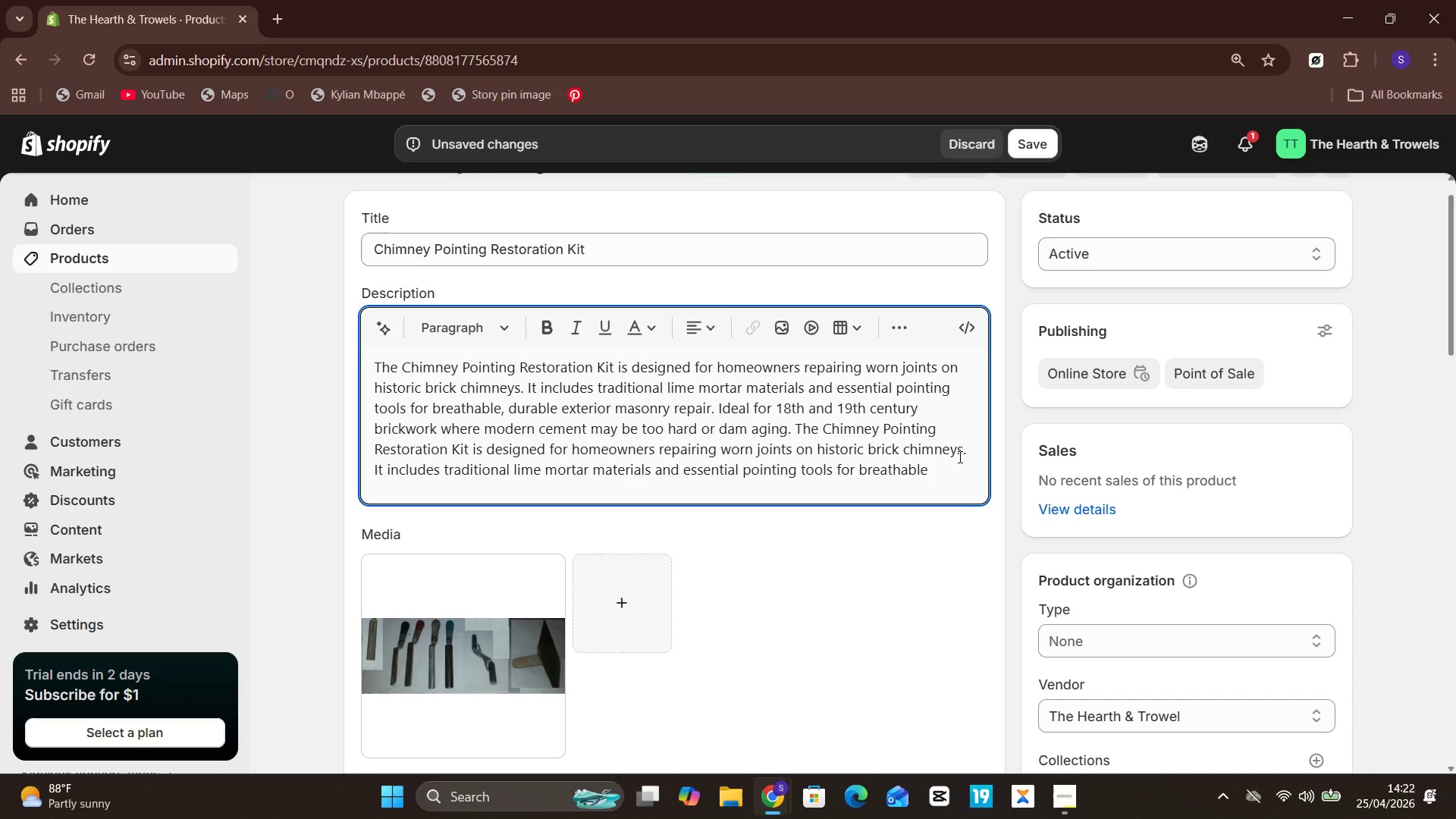 
type(, durable exterior masonry repair)
 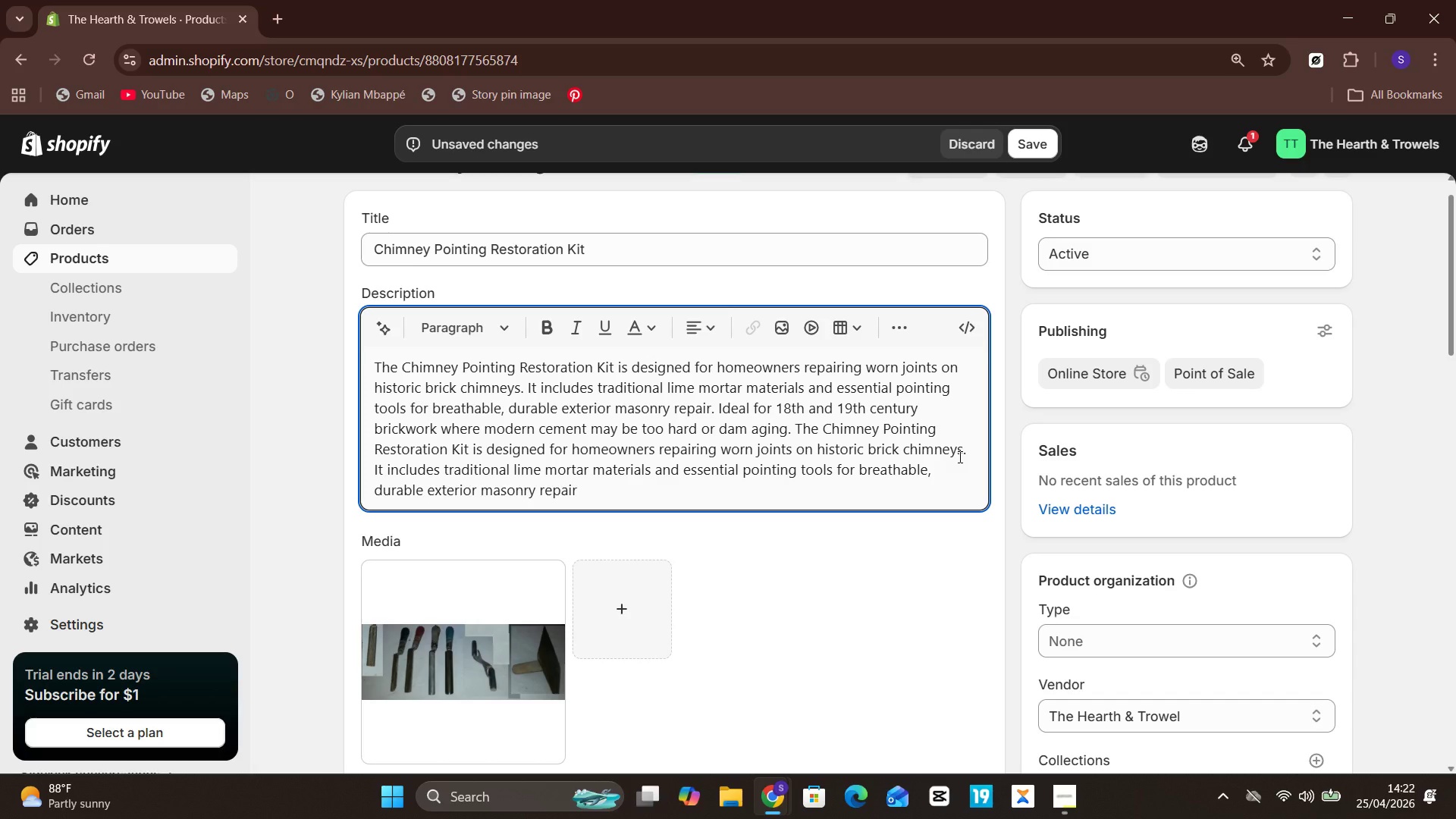 
type(. Ideal for 18th and 19th century brickwork where mo)
 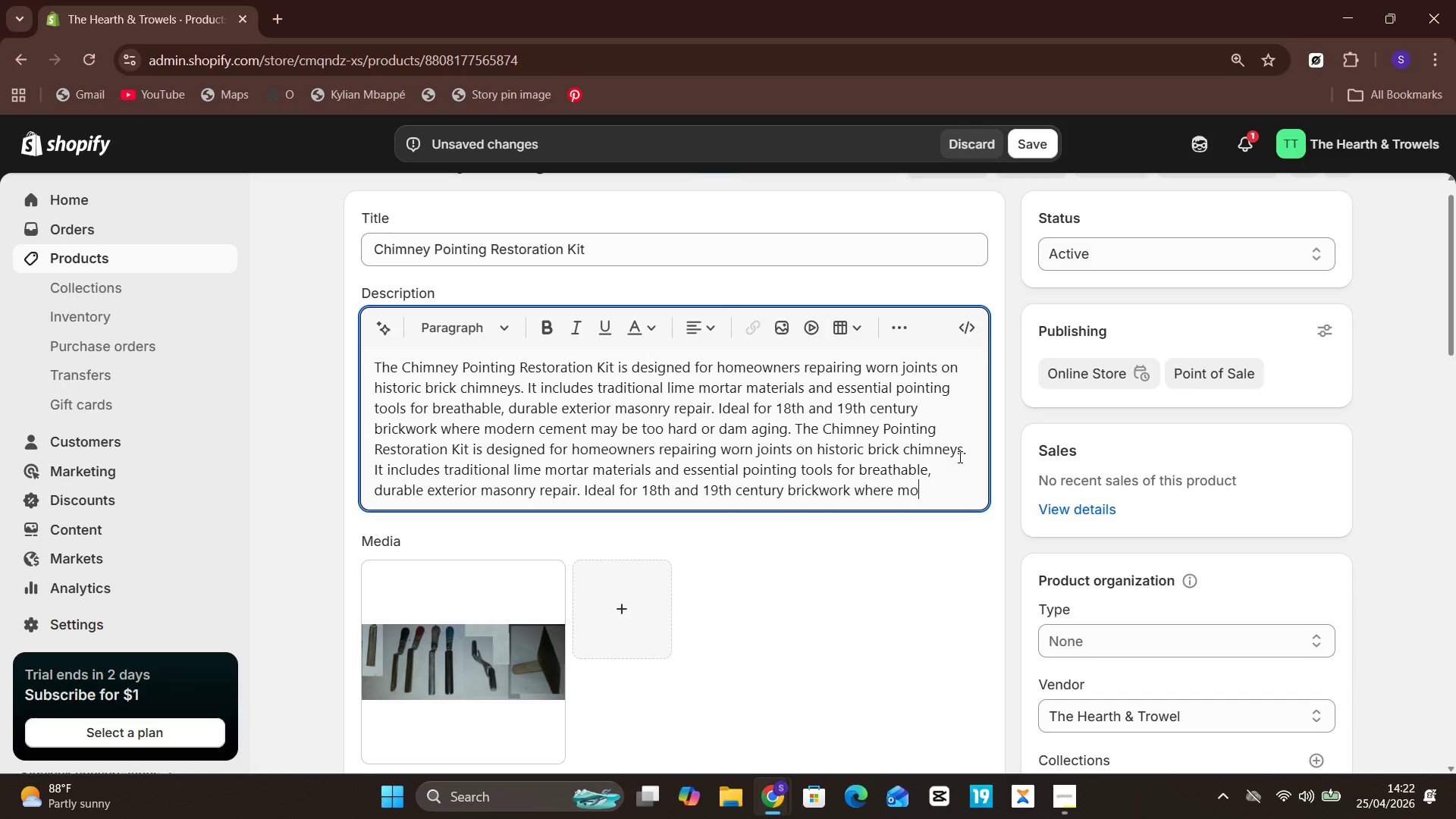 
key(Shift+ArrowUp)
 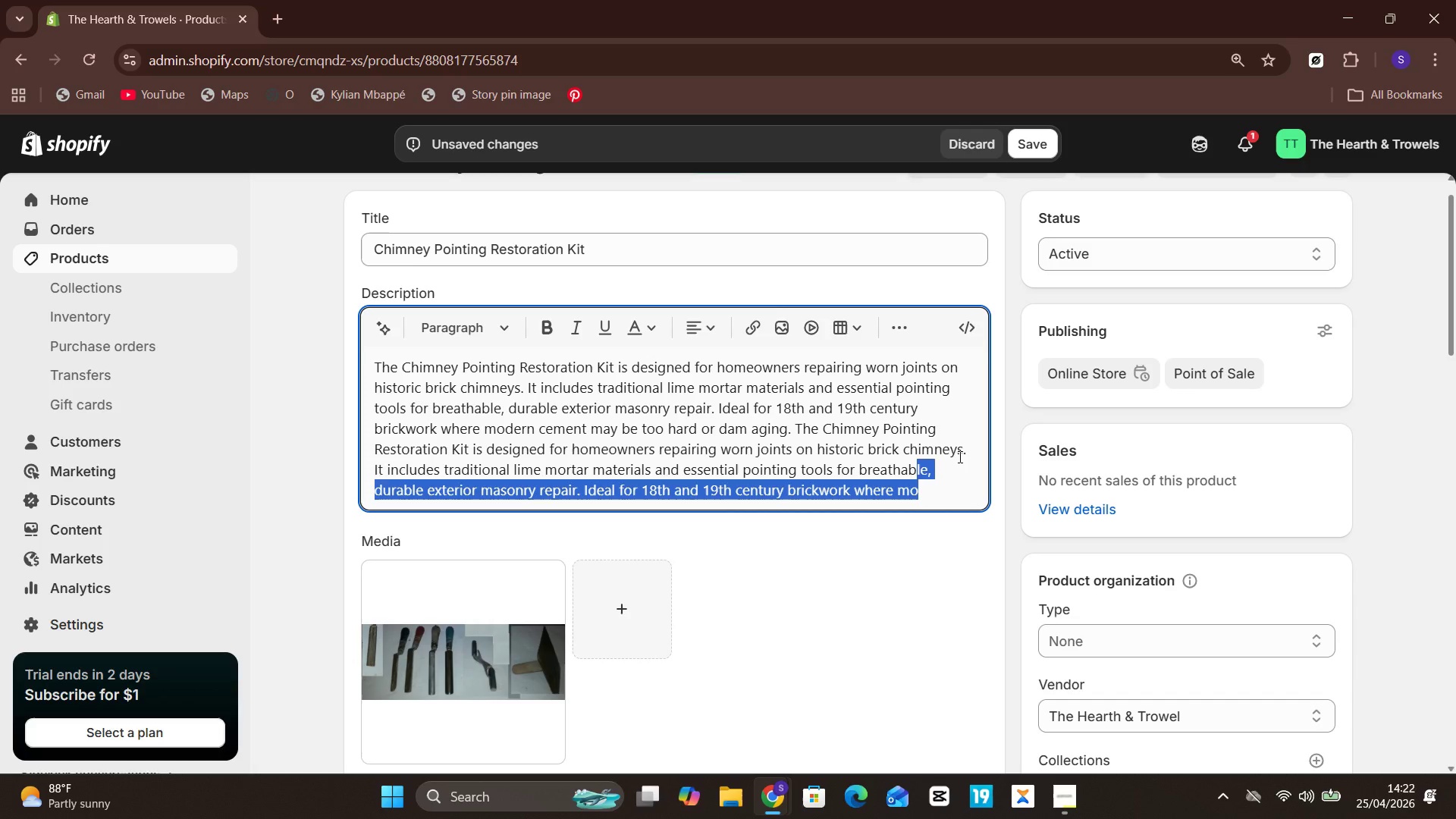 
key(Shift+ArrowUp)
 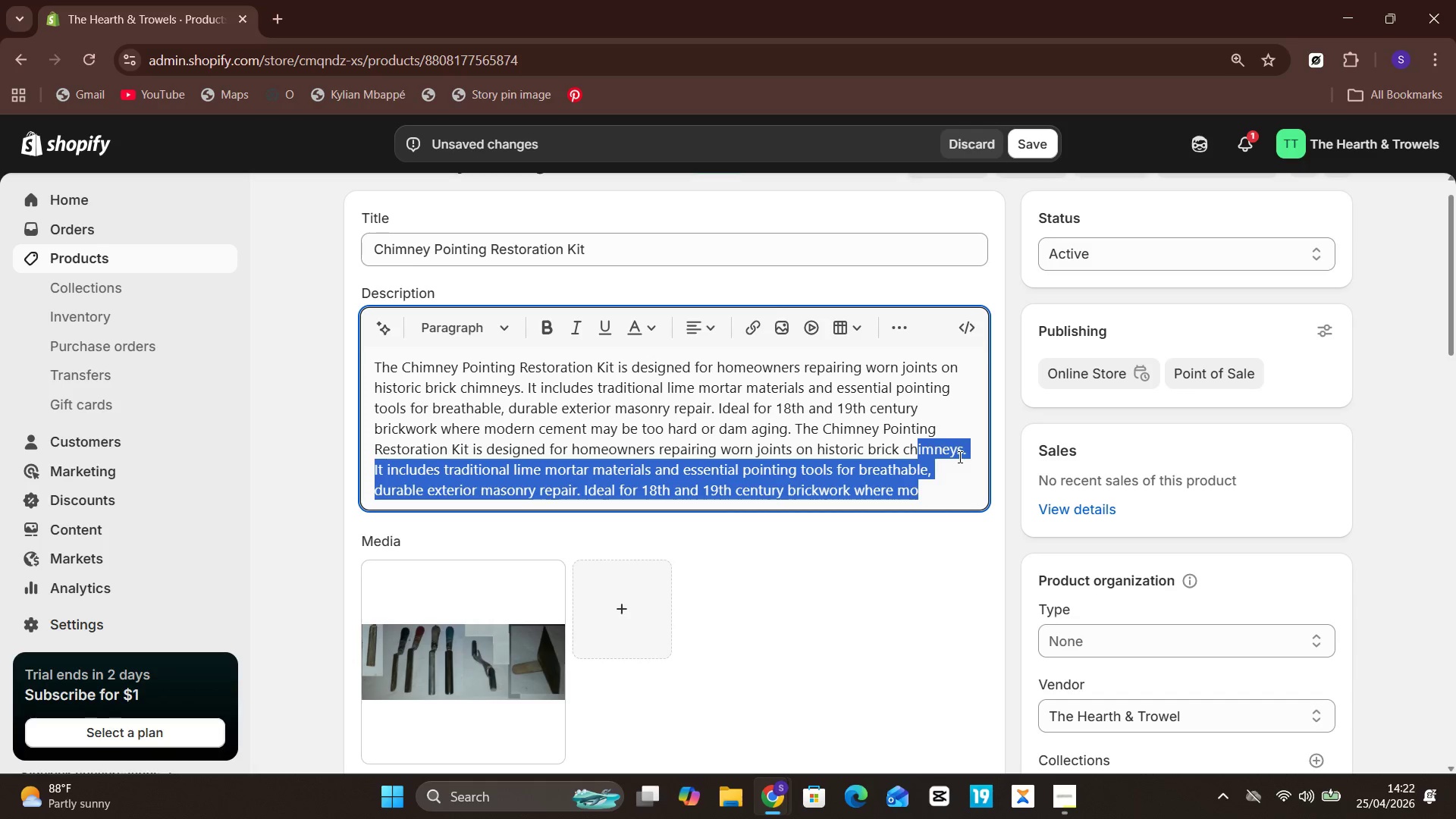 
key(Shift+ArrowUp)
 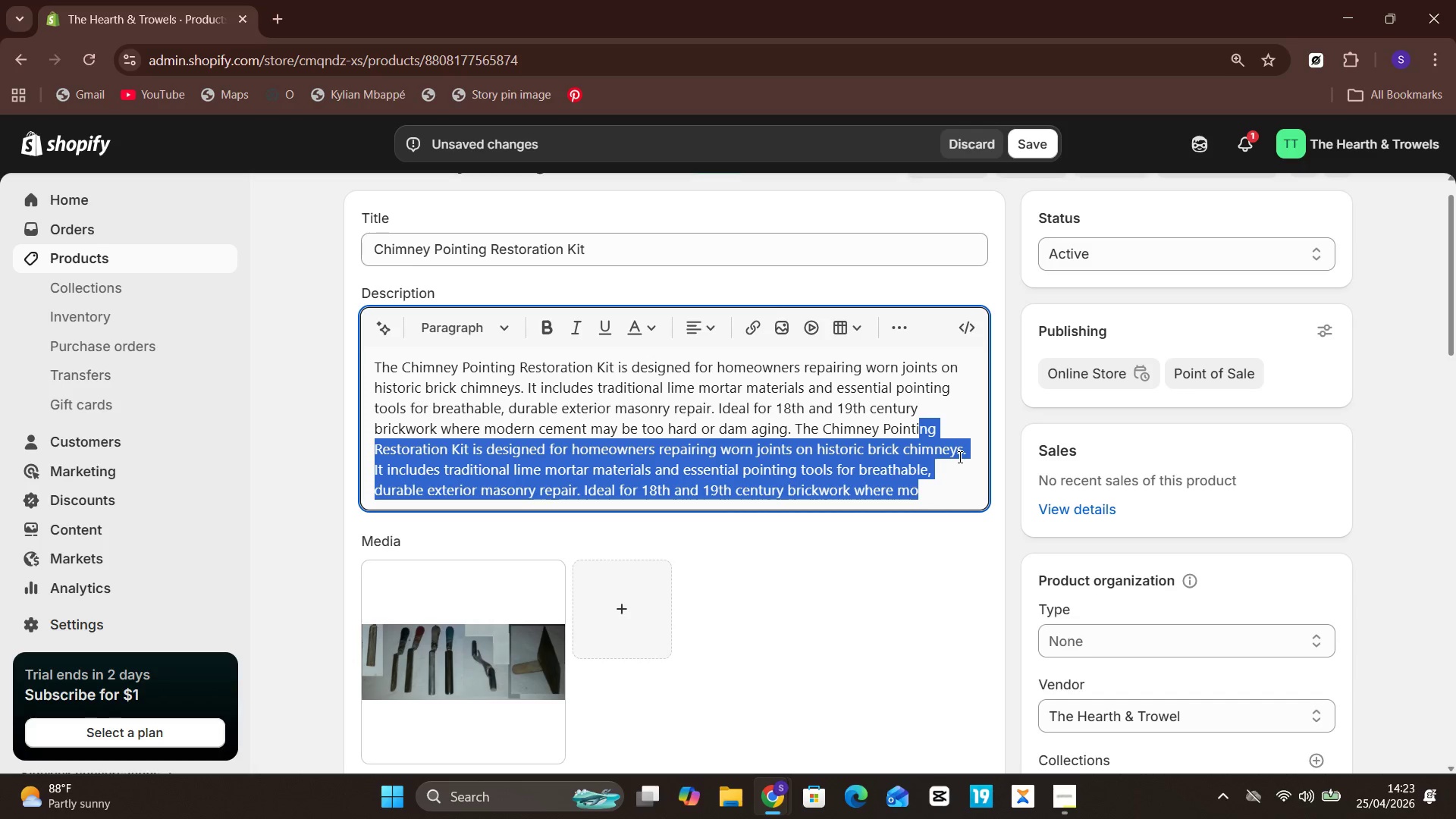 
hold_key(key=ArrowLeft, duration=1.03)
 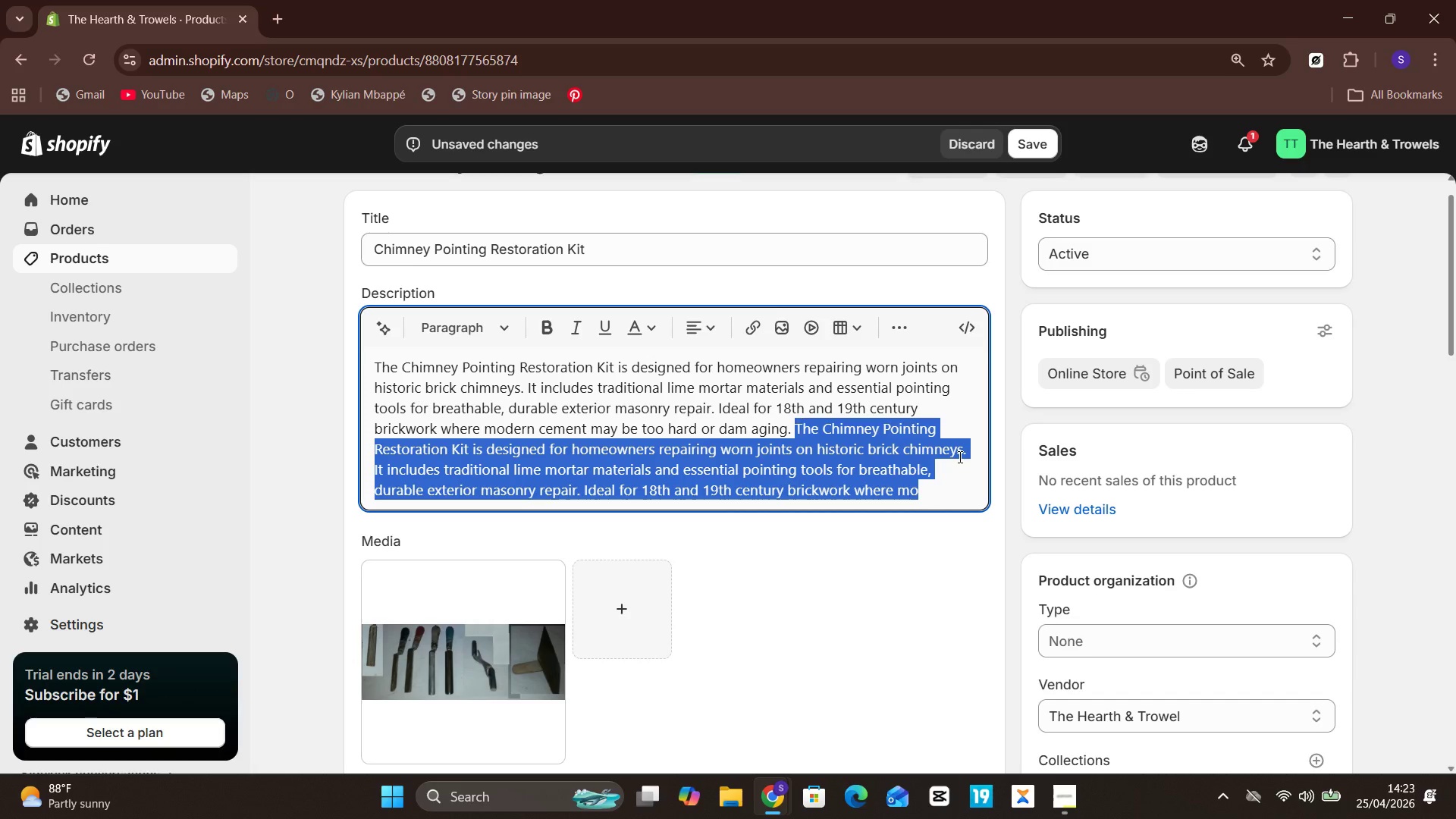 
key(Shift+ArrowLeft)
 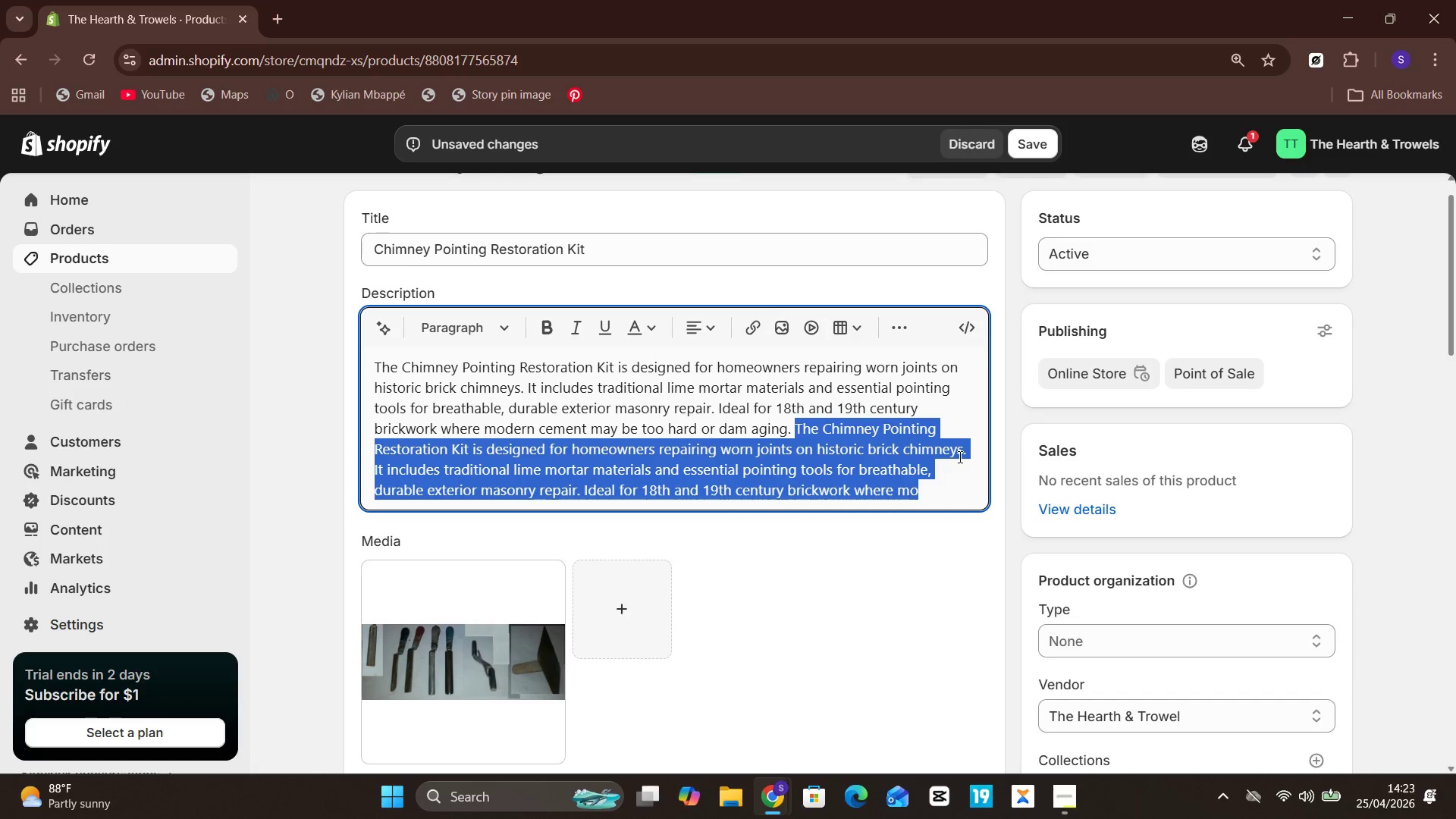 
key(Shift+ArrowLeft)
 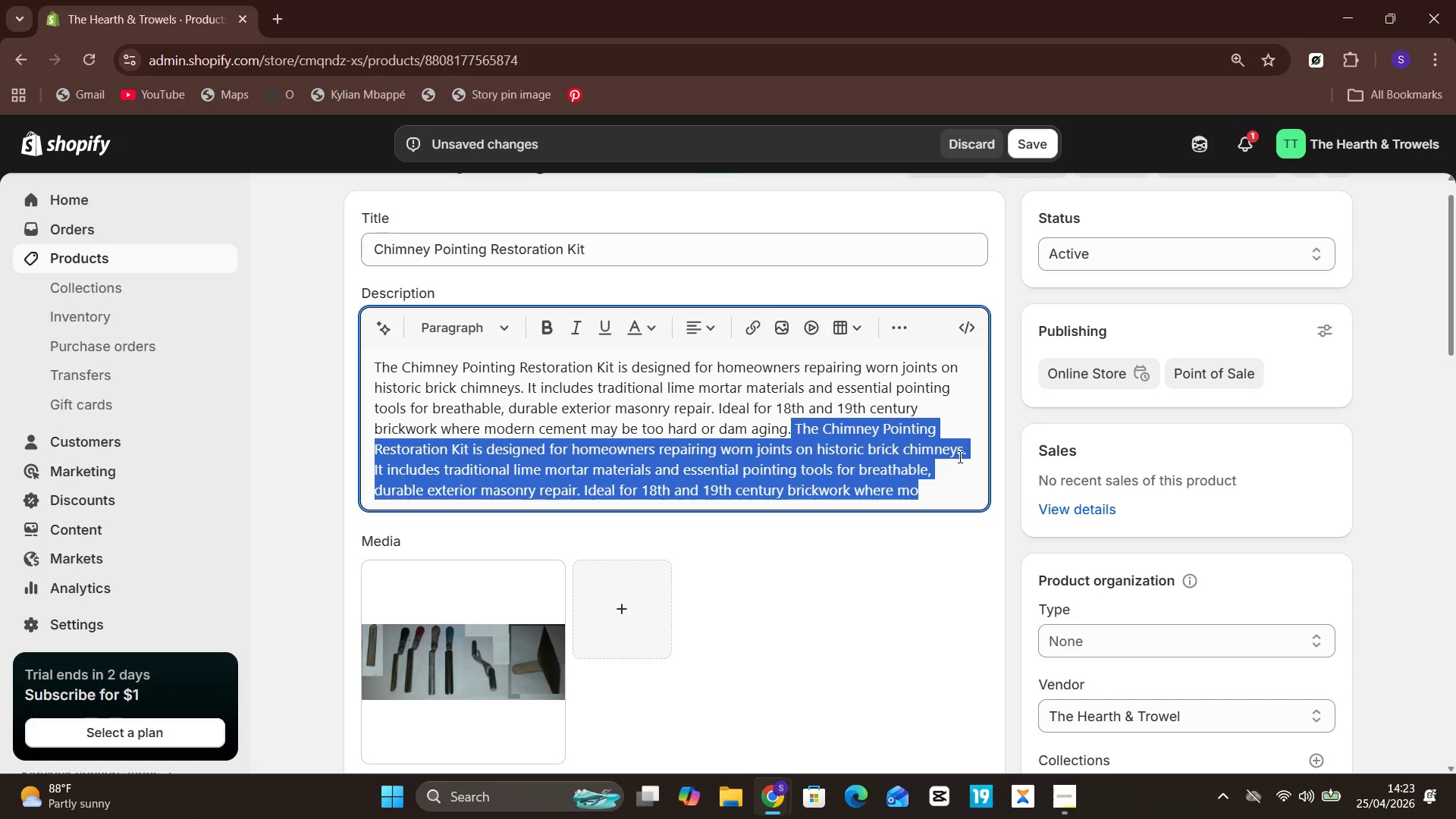 
key(Backspace)
 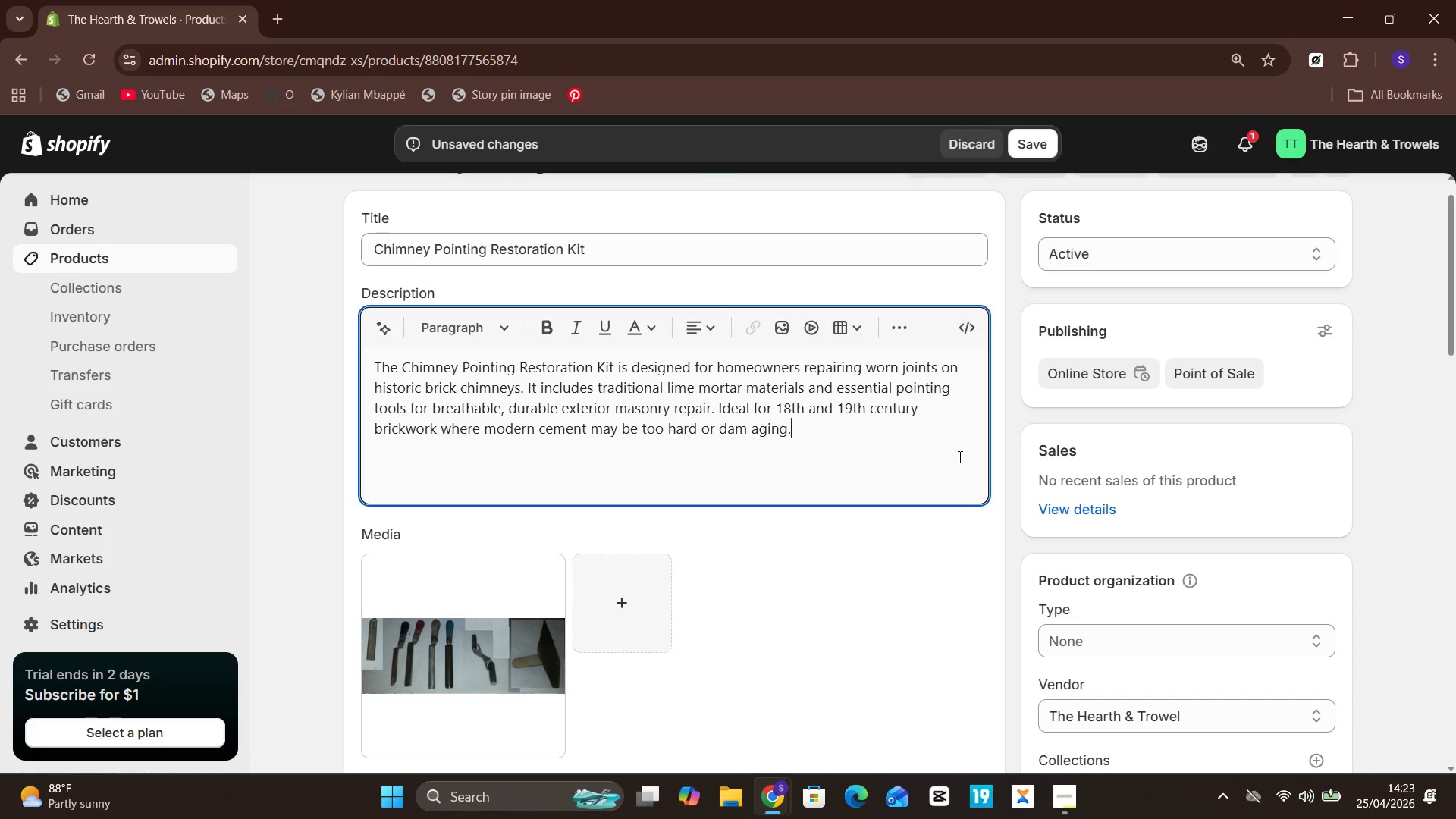 
wait(12.3)
 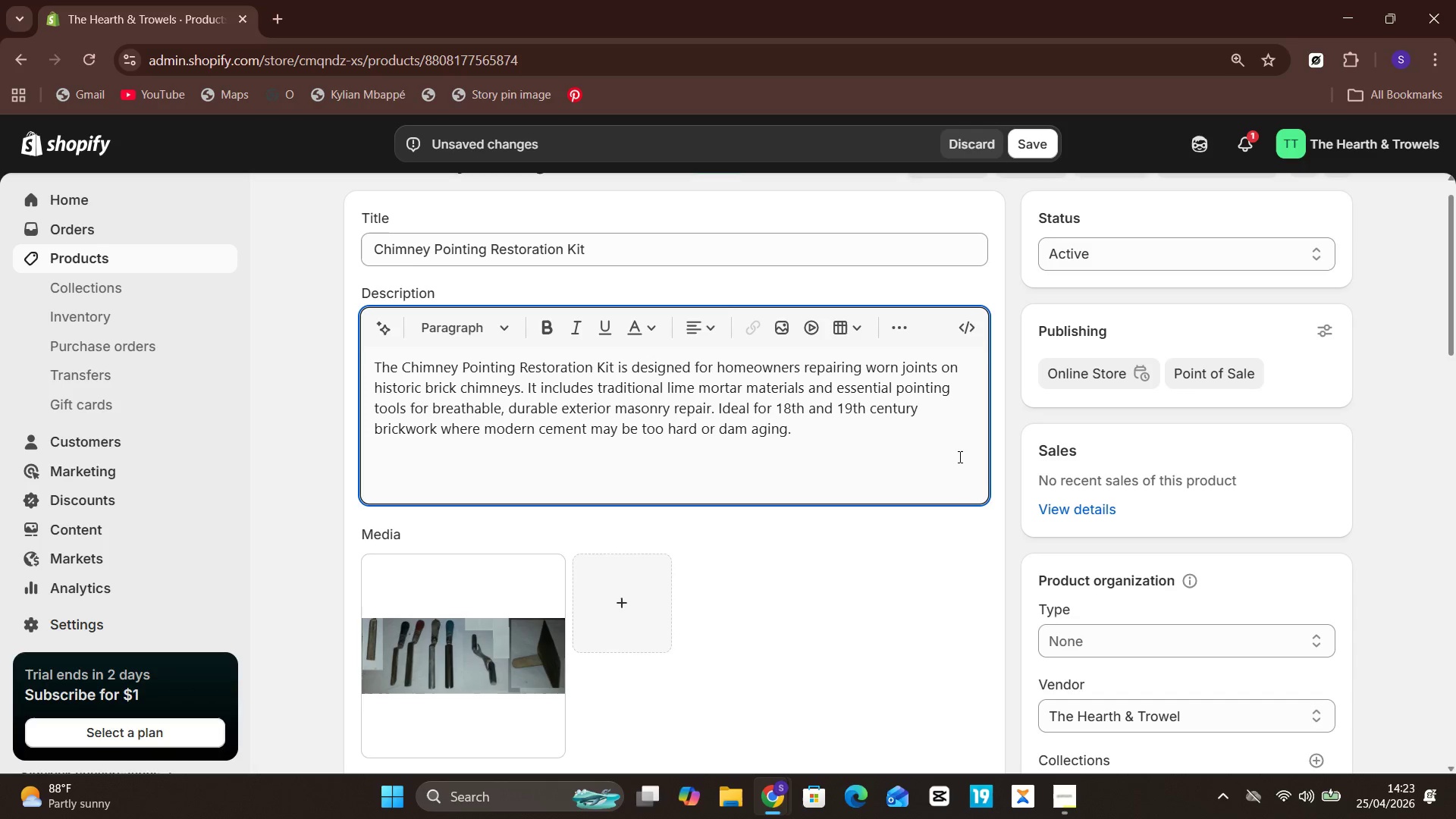 
key(Control+Z)
 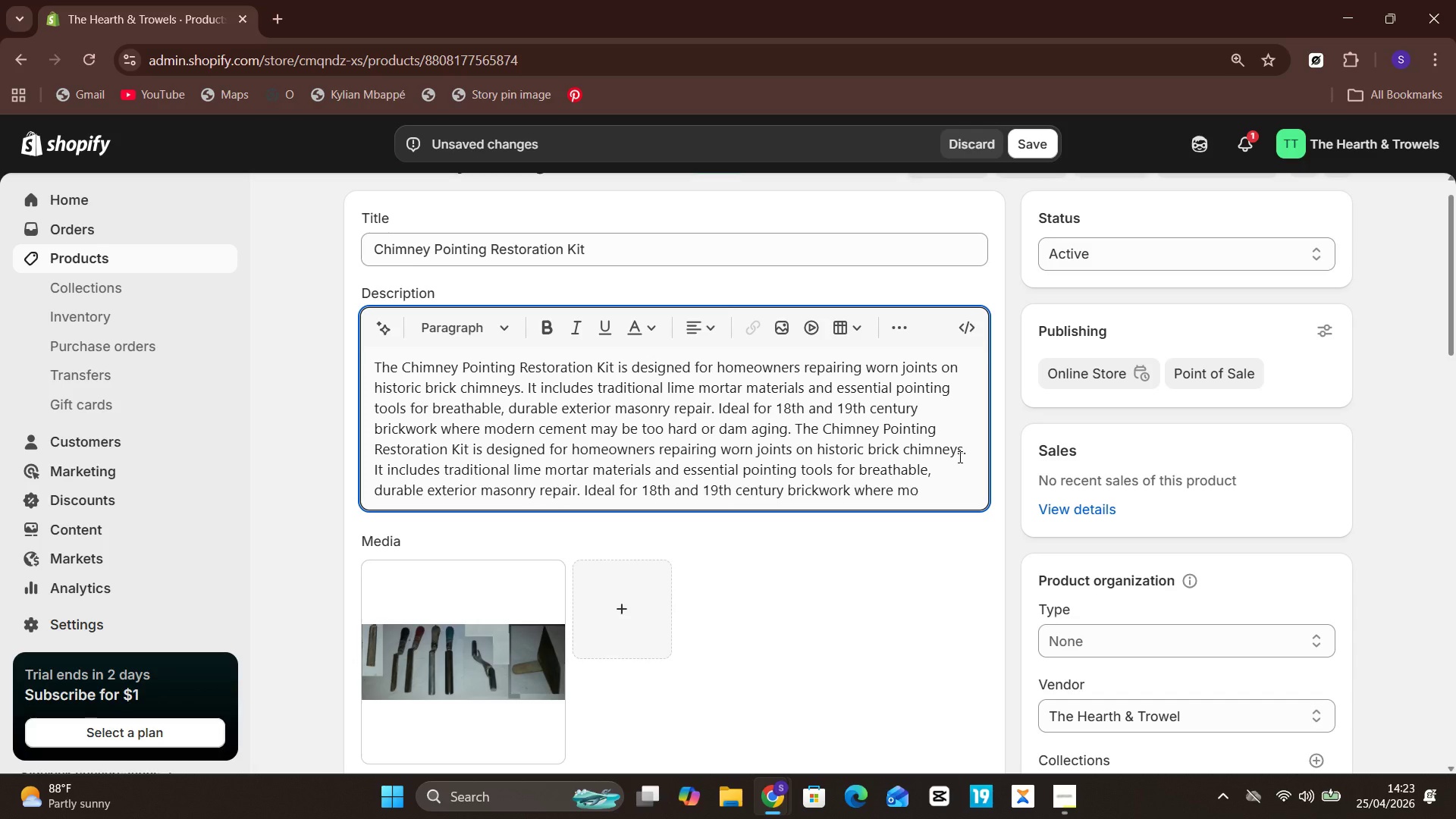 
key(Unknown)
 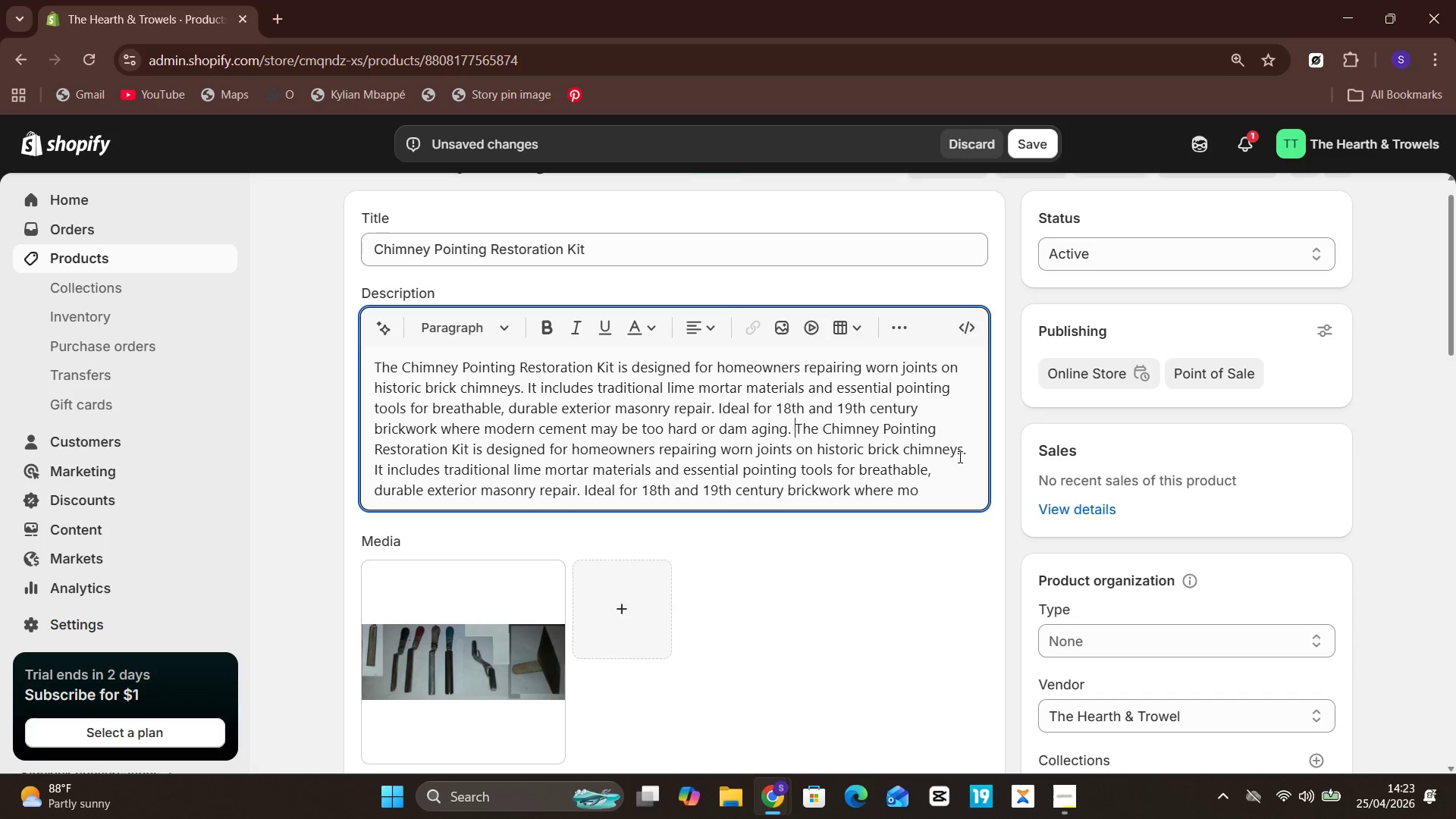 
key(ArrowRight)
 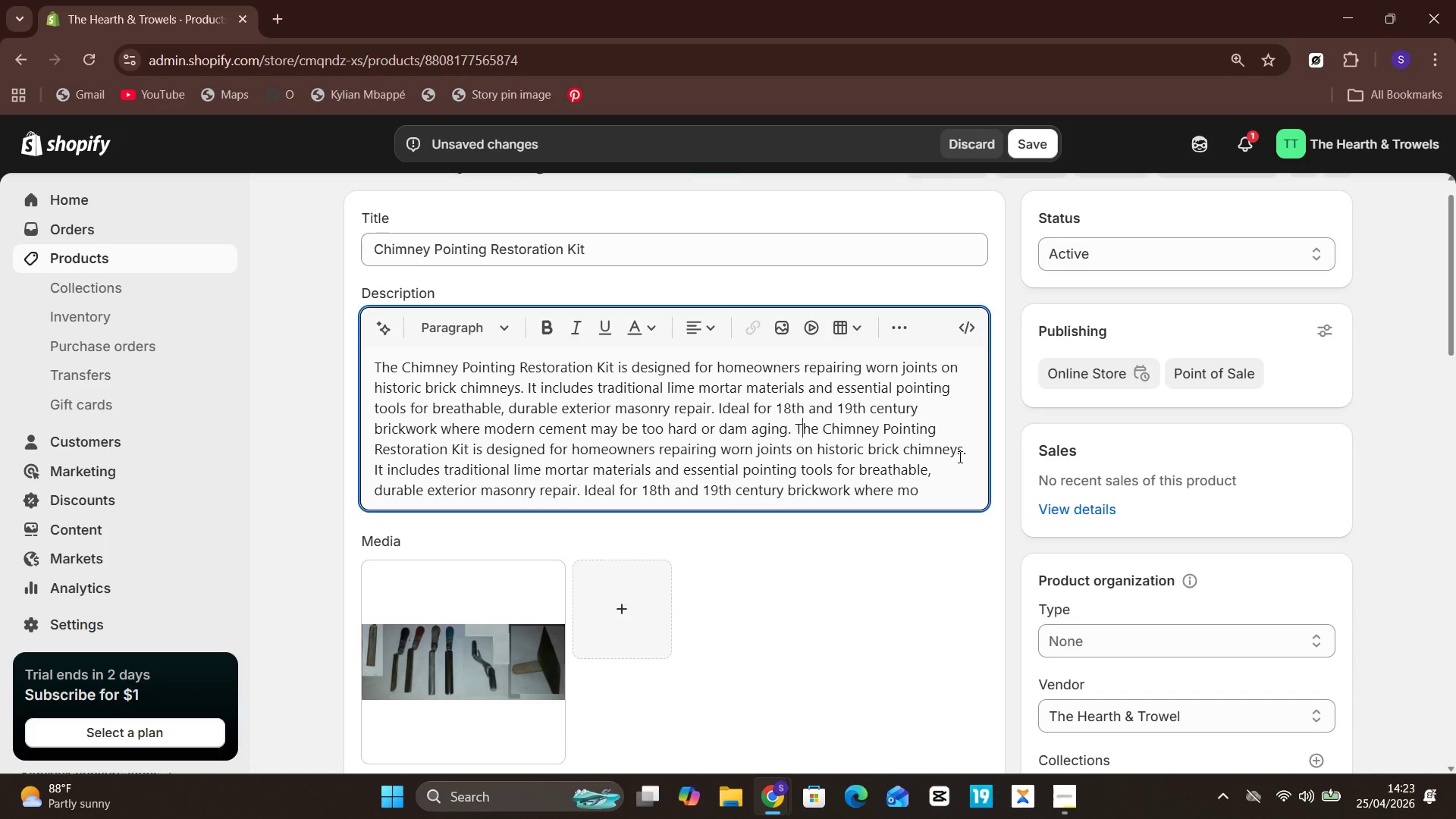 
key(Unknown)
 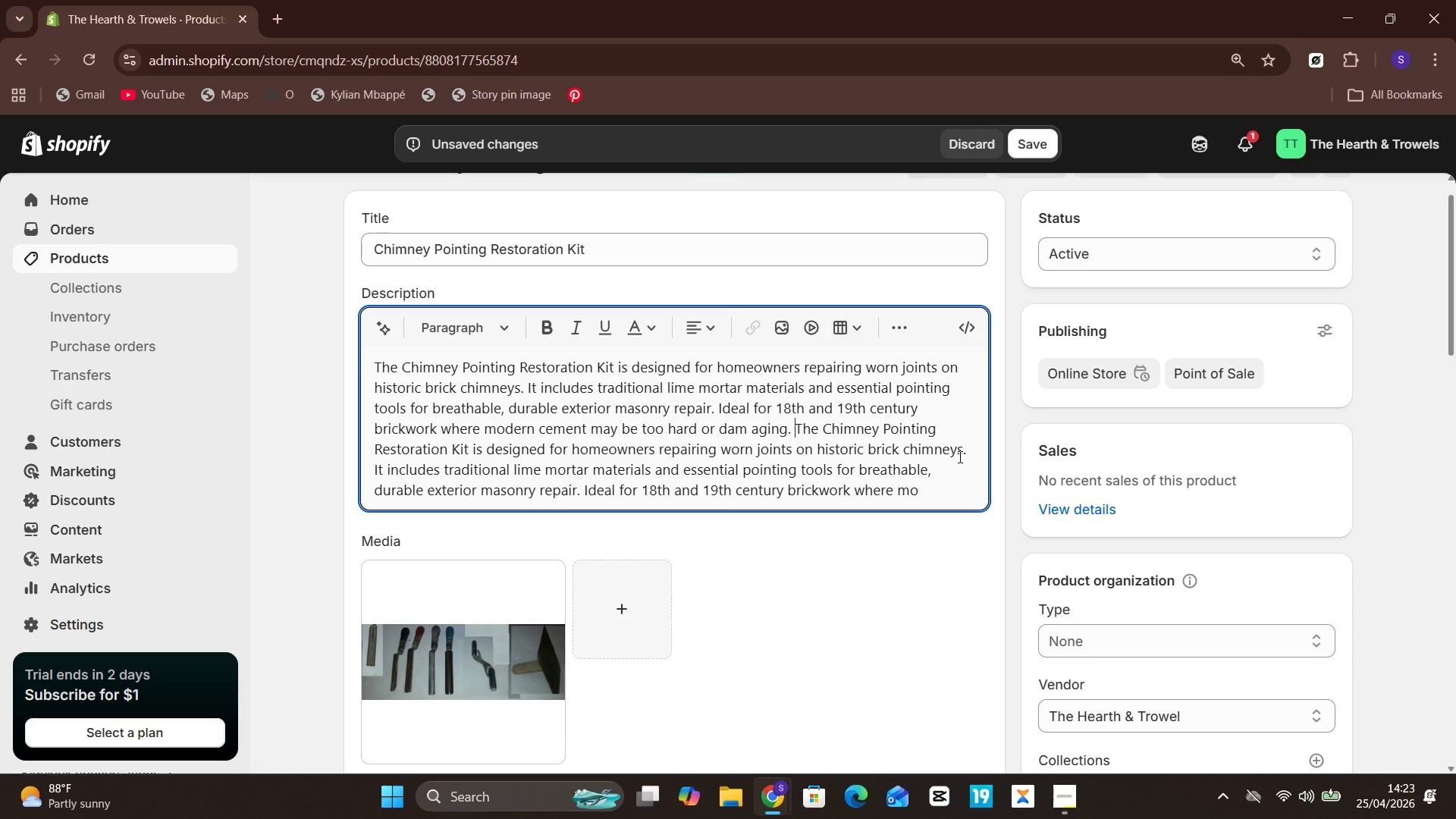 
key(ArrowRight)
 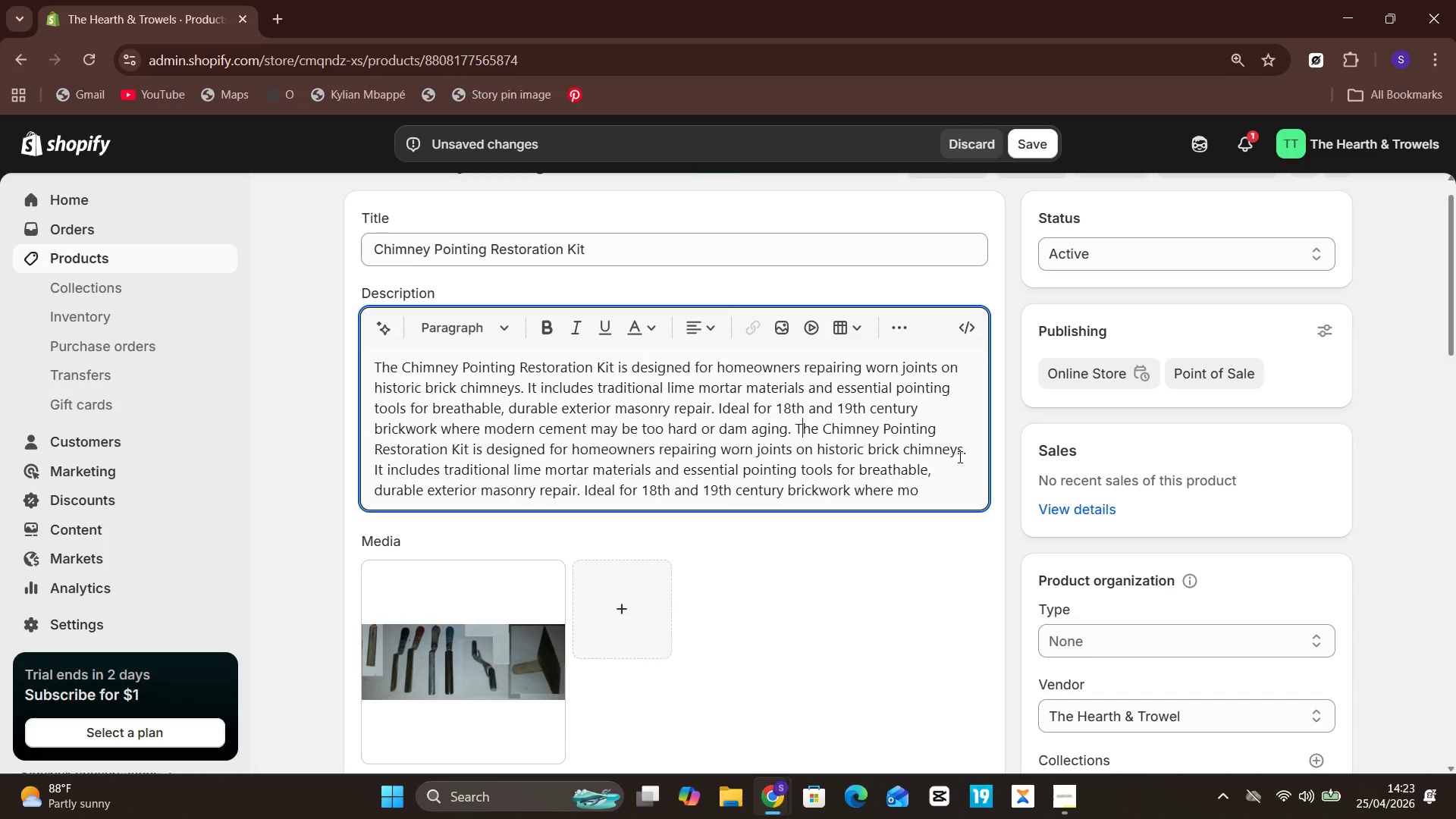 
key(Unknown)
 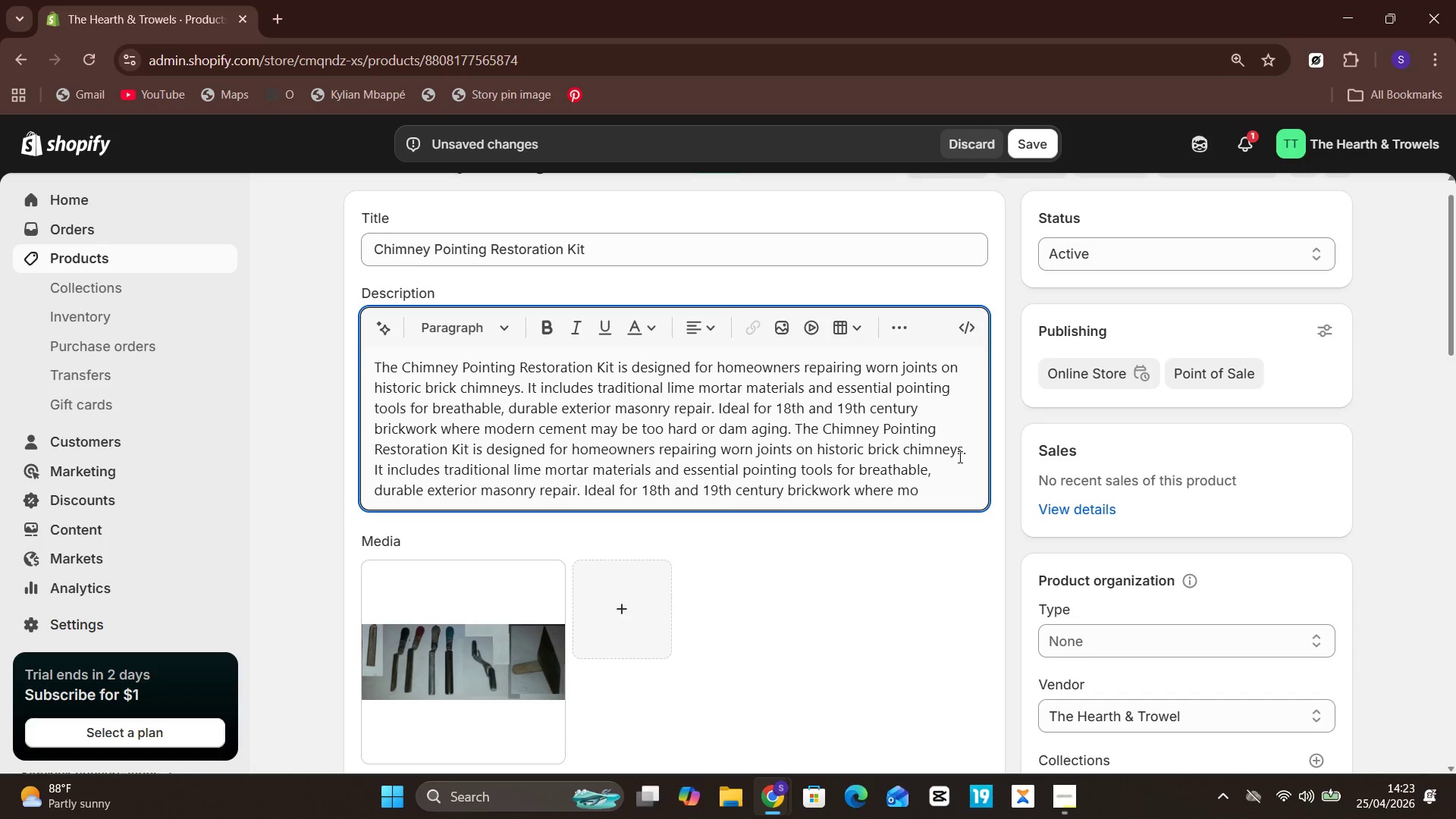 
key(ArrowLeft)
 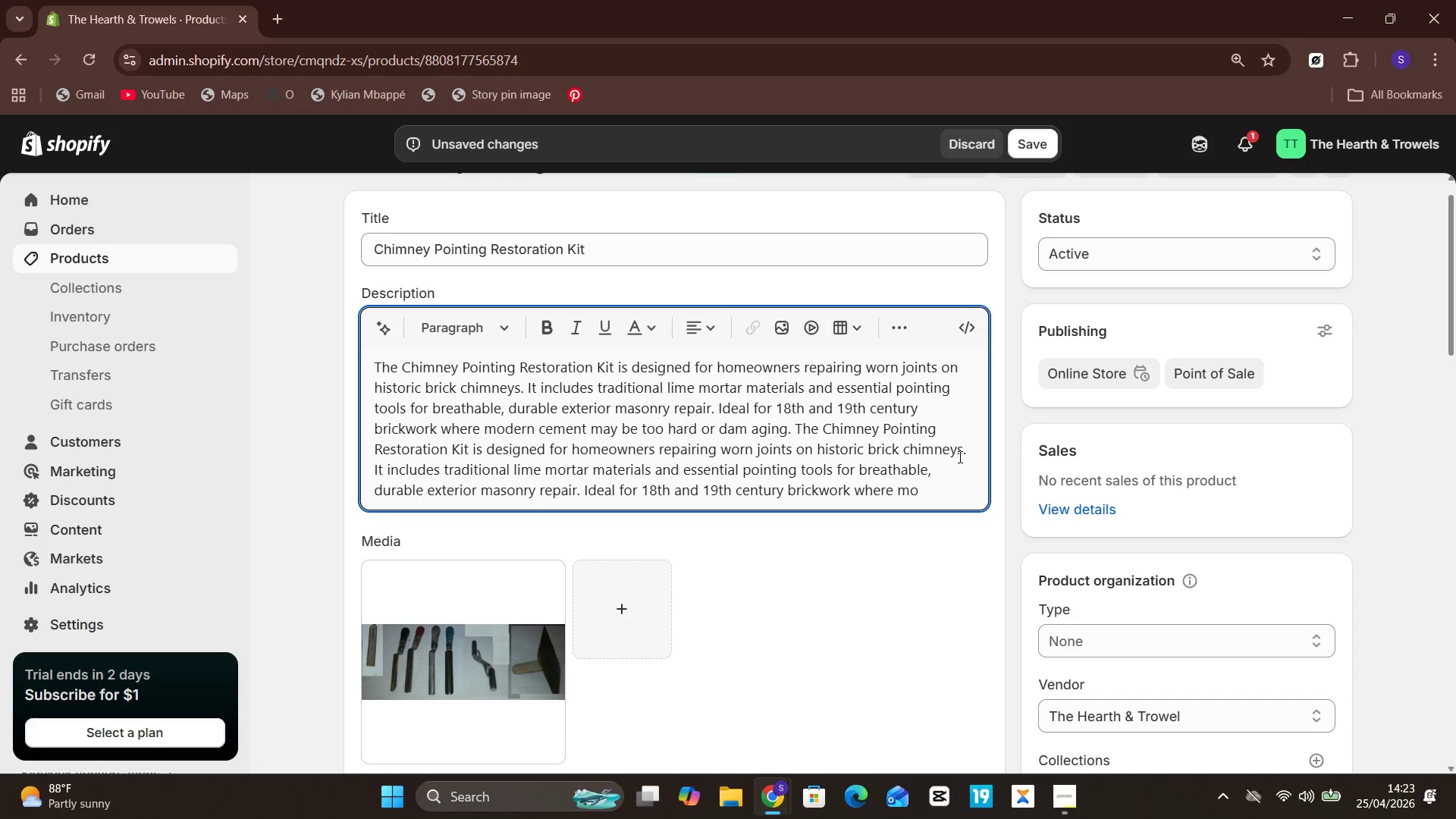 
hold_key(key=ArrowUp, duration=1.06)
 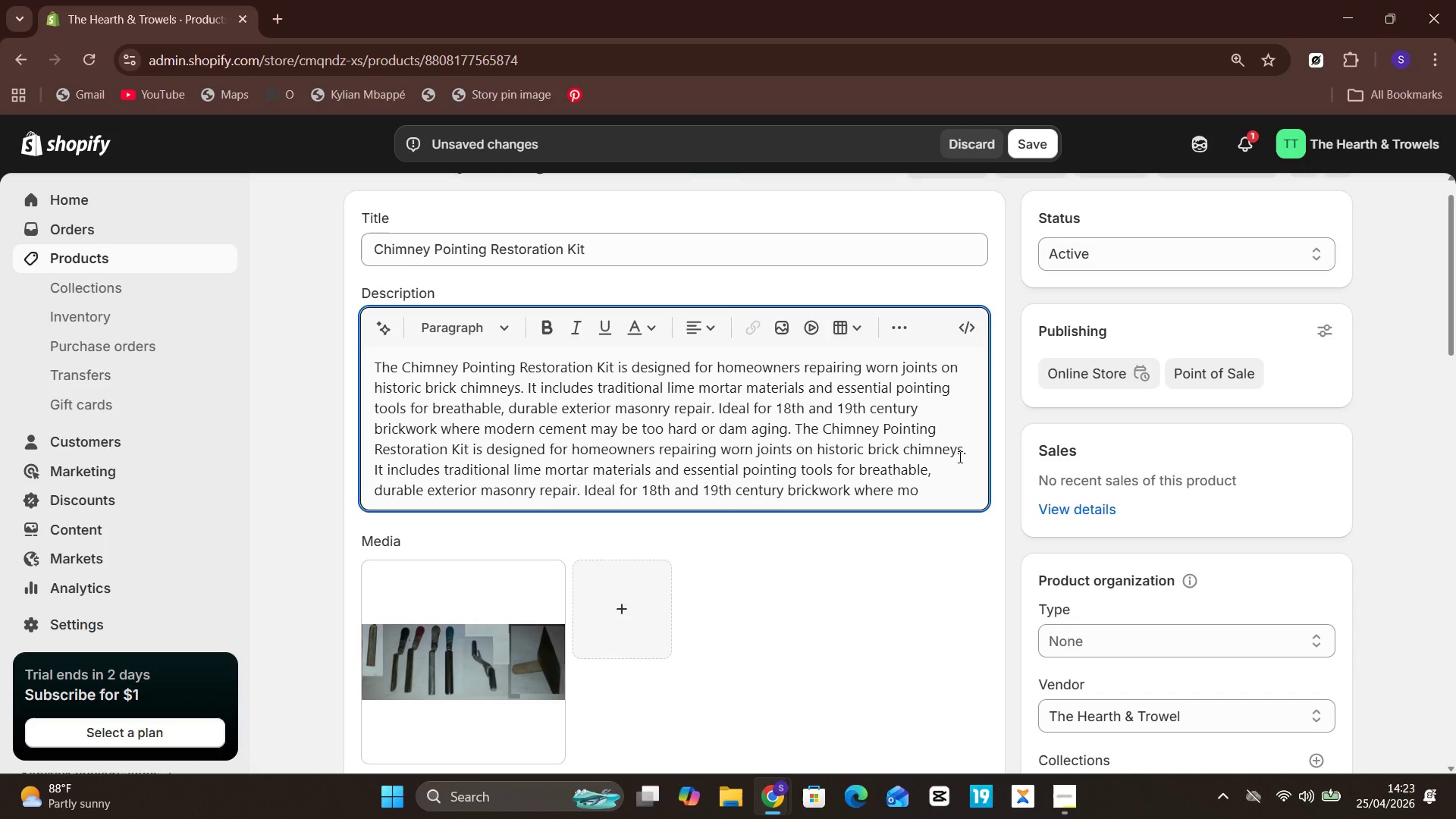 
hold_key(key=Unknown, duration=1.08)
 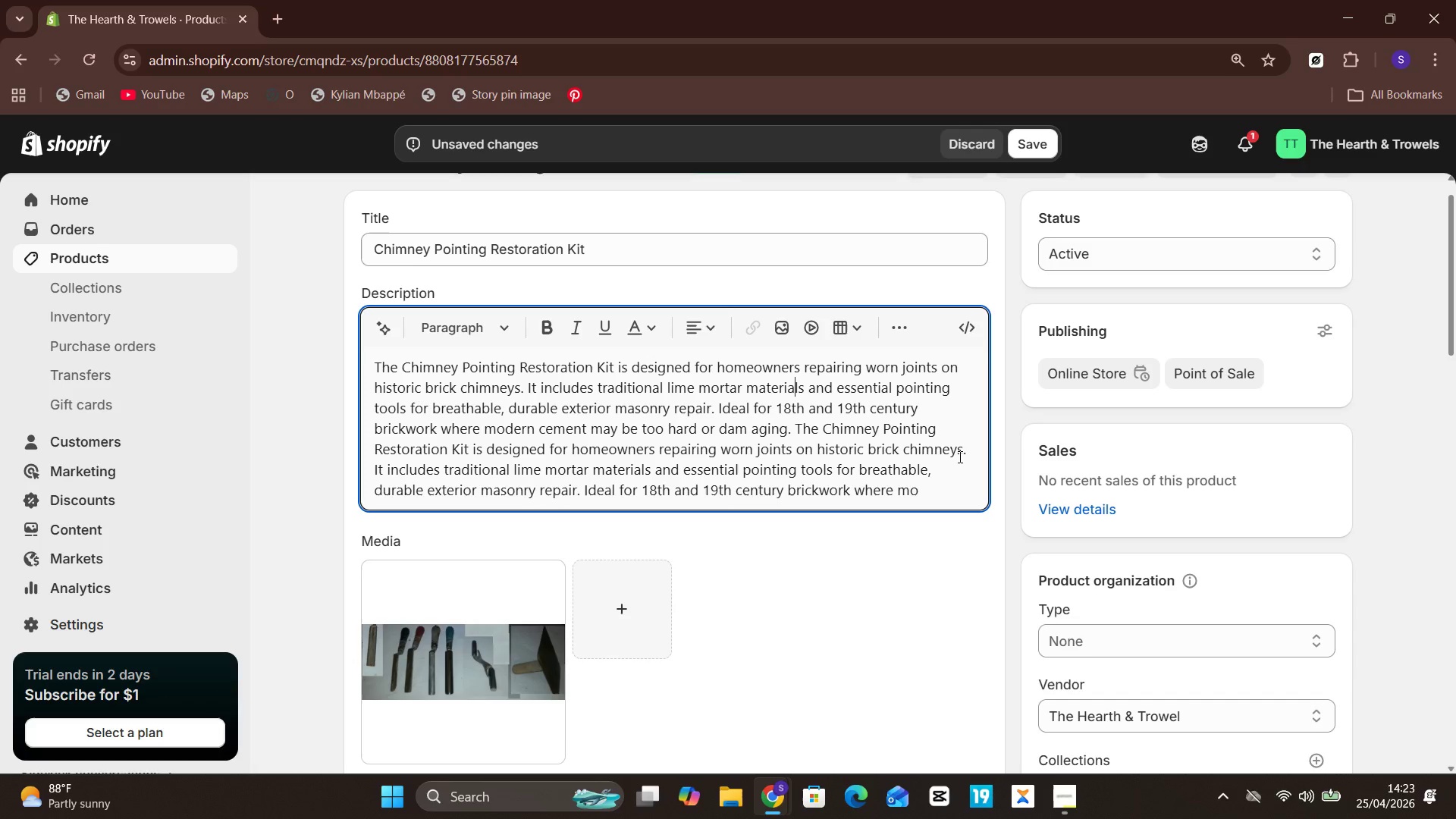 
hold_key(key=Unknown, duration=0.5)
 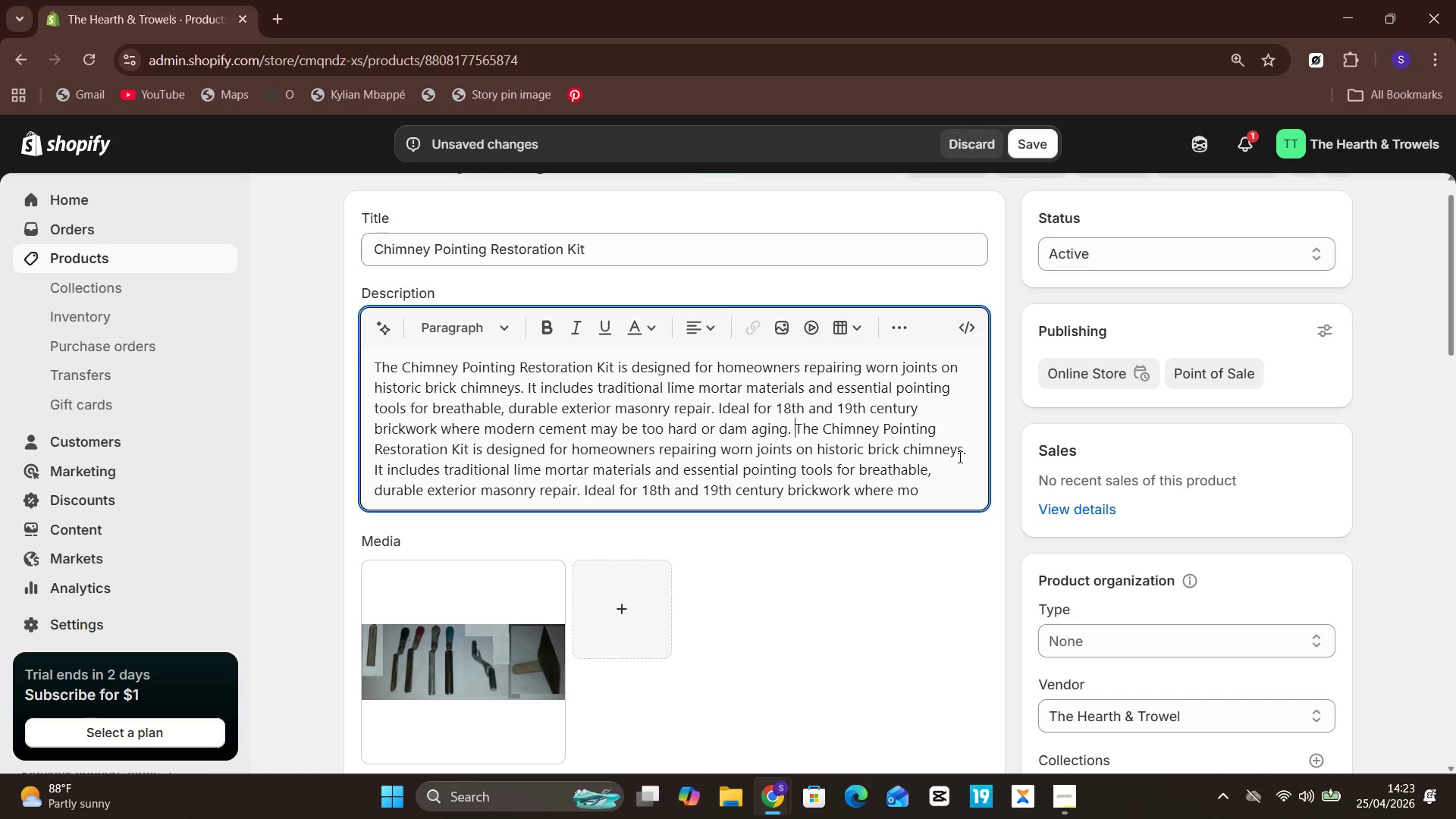 
hold_key(key=ArrowDown, duration=0.48)
 